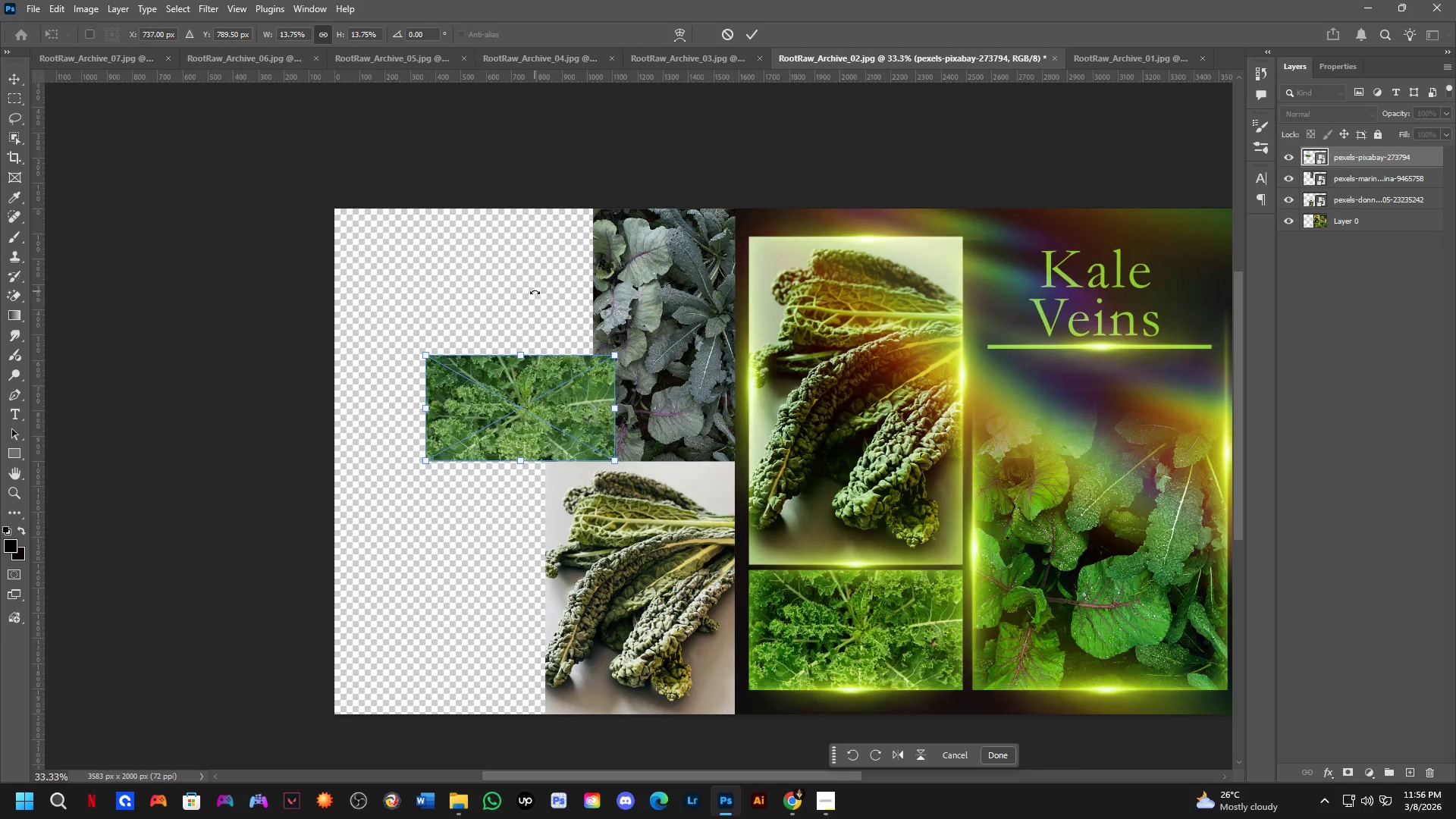 
left_click_drag(start_coordinate=[529, 293], to_coordinate=[440, 410])
 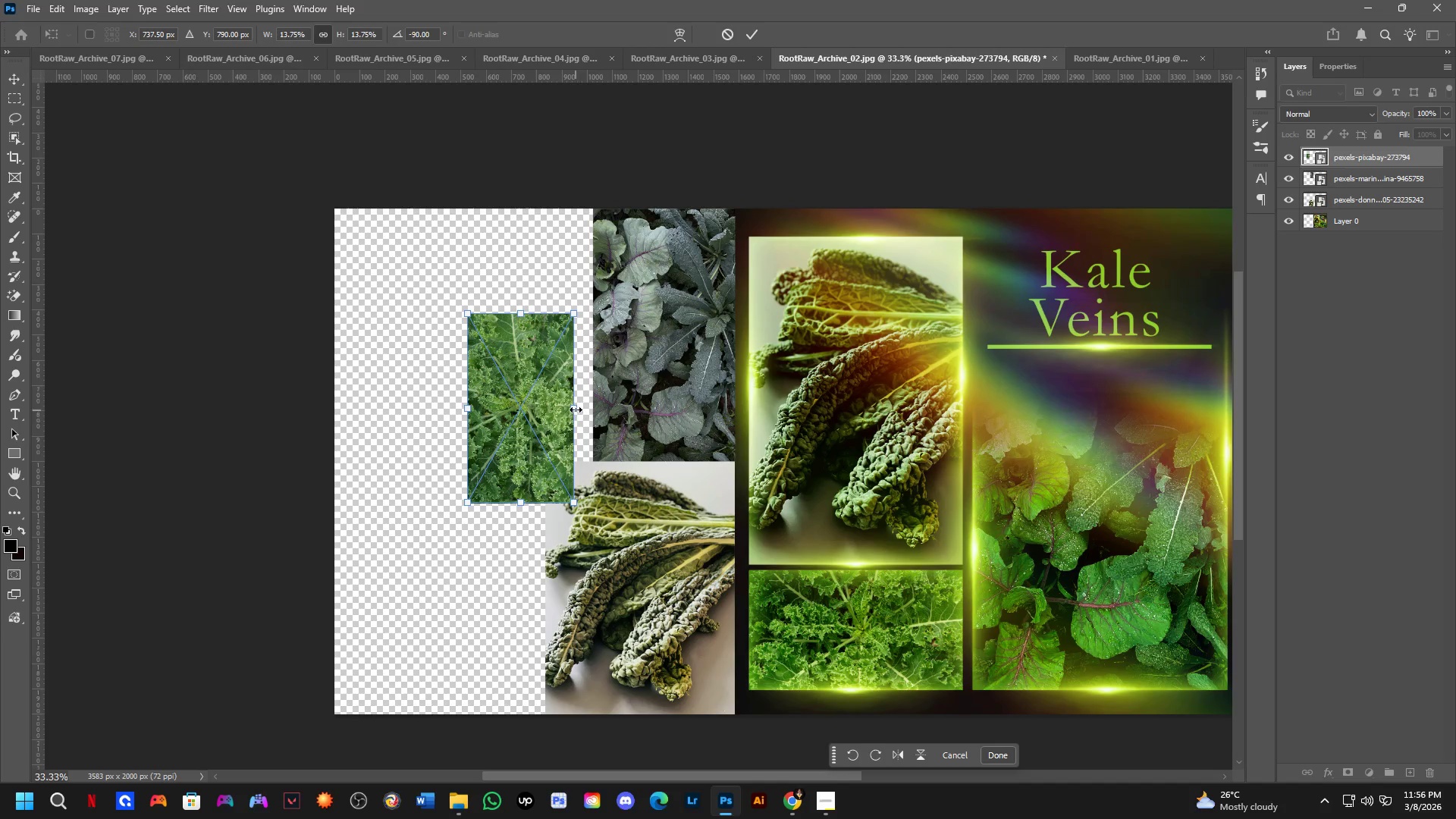 
hold_key(key=ShiftLeft, duration=0.39)
 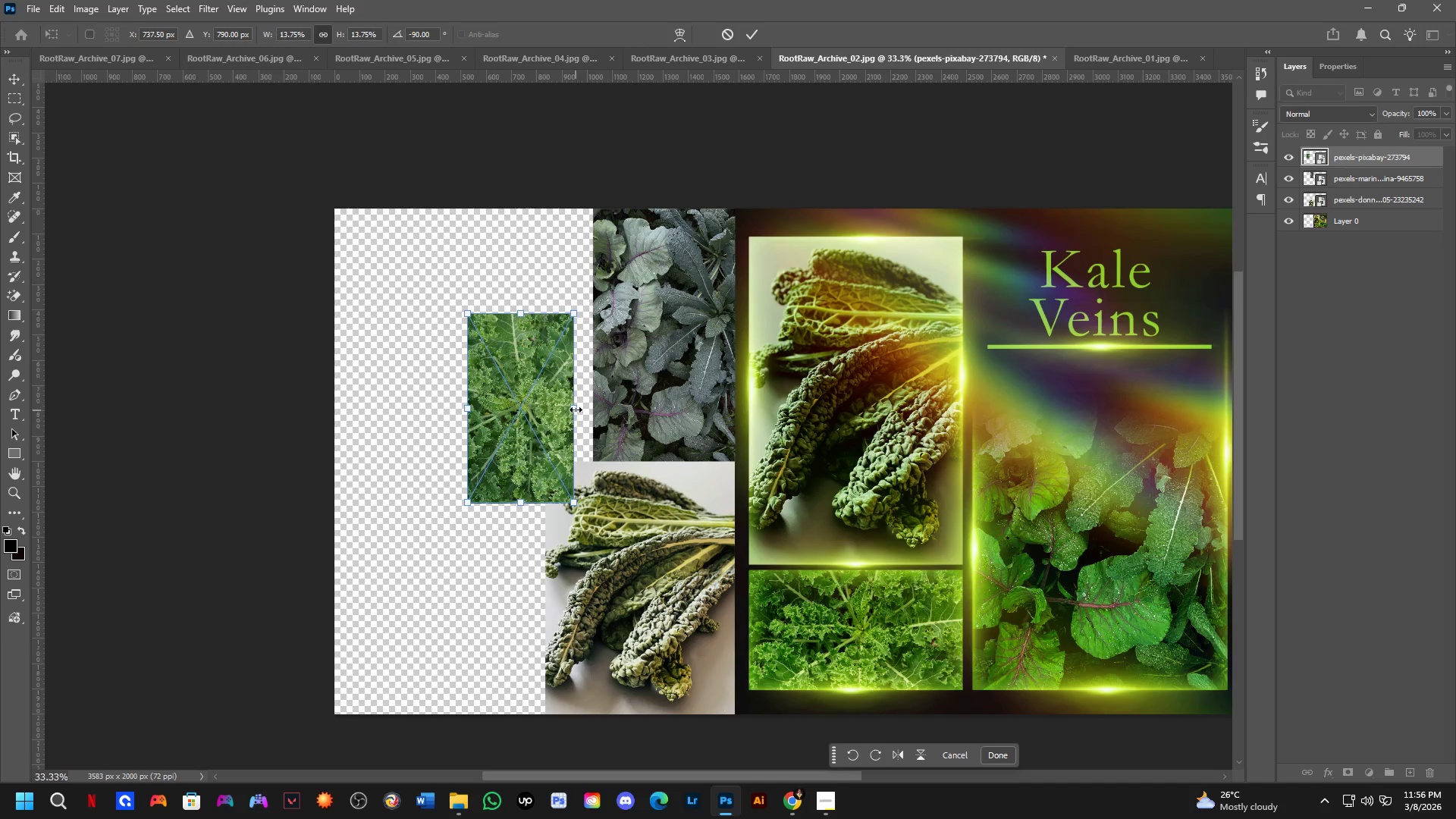 
left_click_drag(start_coordinate=[574, 407], to_coordinate=[588, 418])
 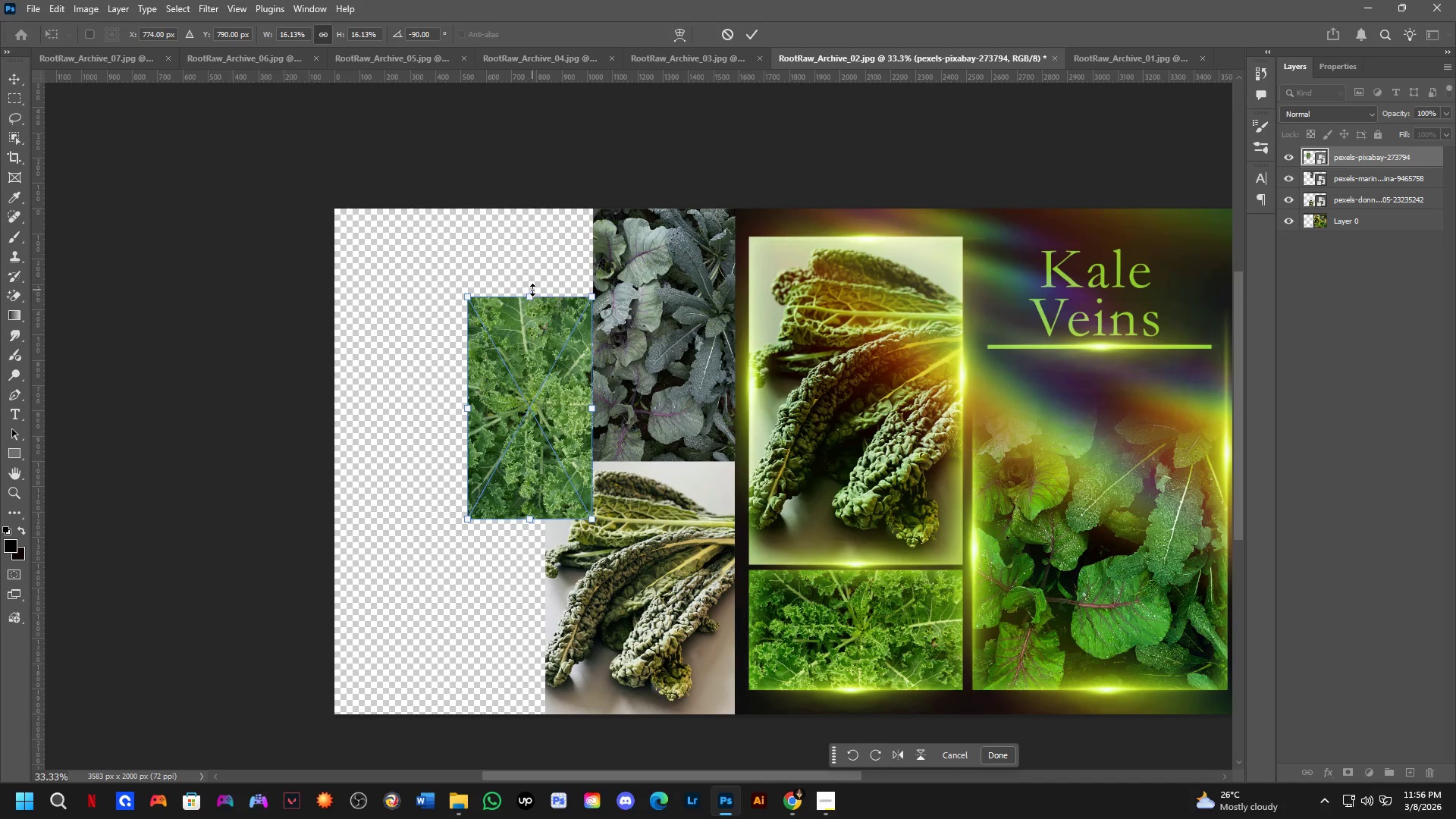 
left_click_drag(start_coordinate=[532, 290], to_coordinate=[539, 207])
 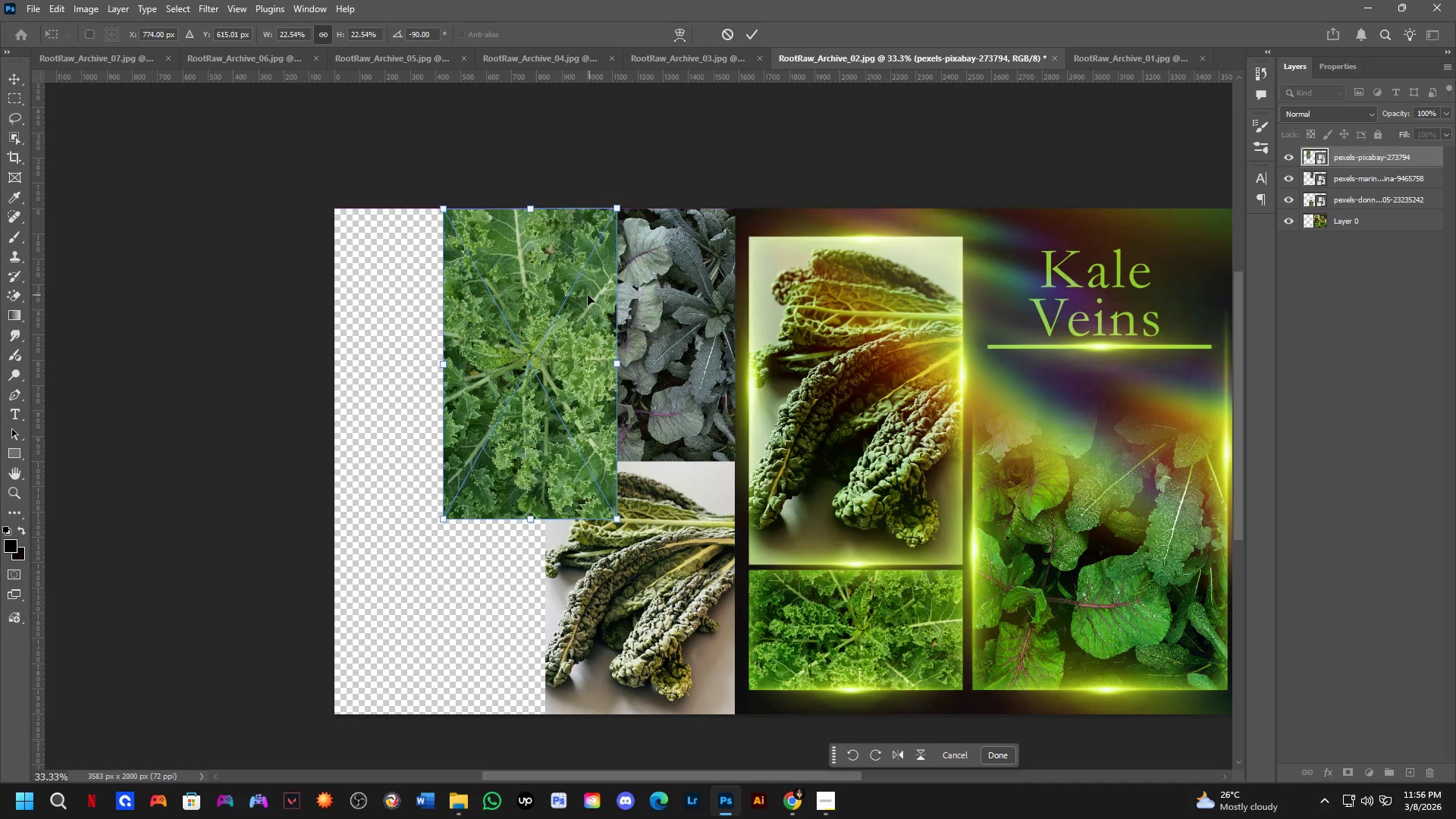 
left_click_drag(start_coordinate=[582, 297], to_coordinate=[554, 293])
 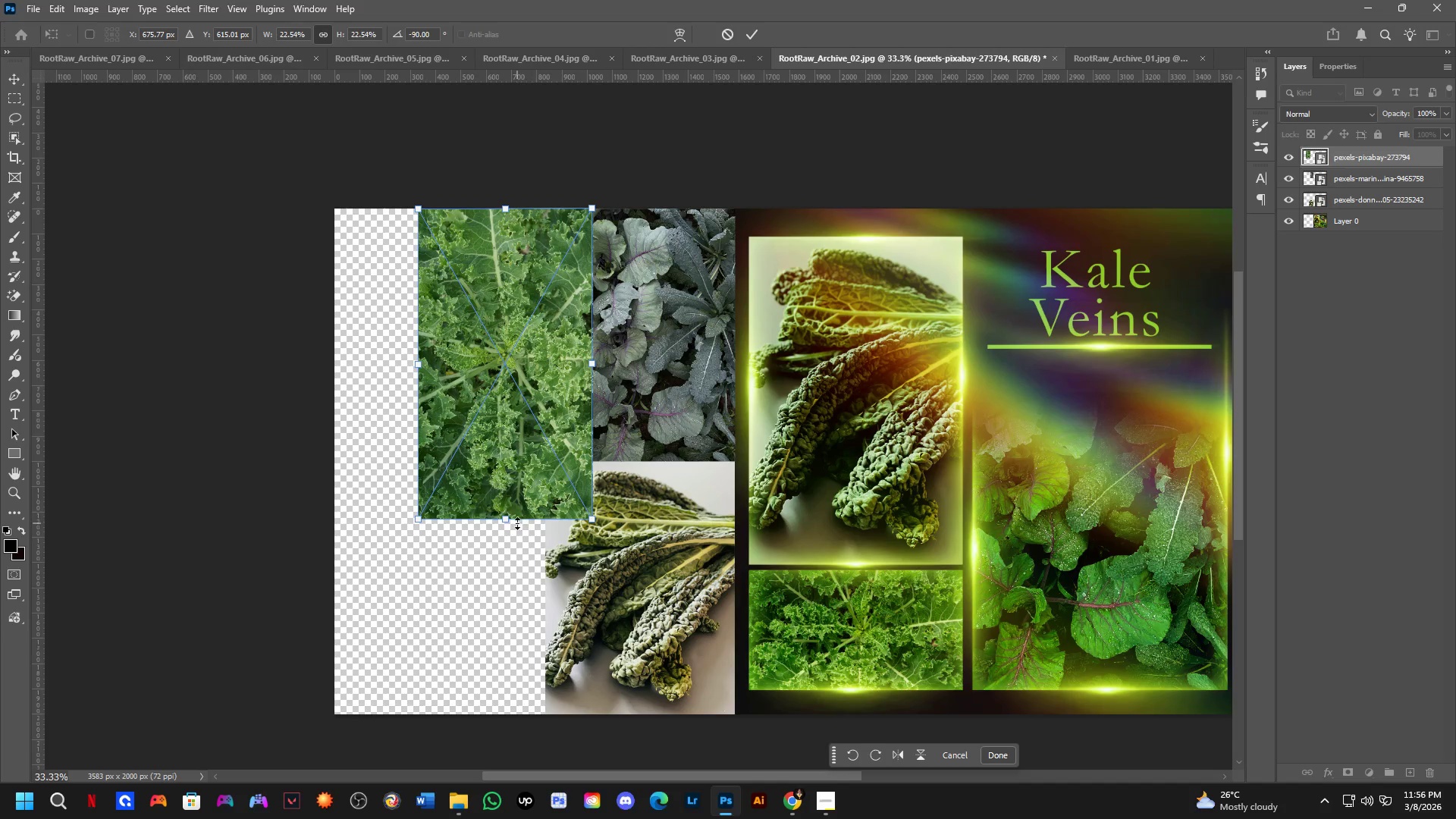 
left_click_drag(start_coordinate=[511, 521], to_coordinate=[516, 713])
 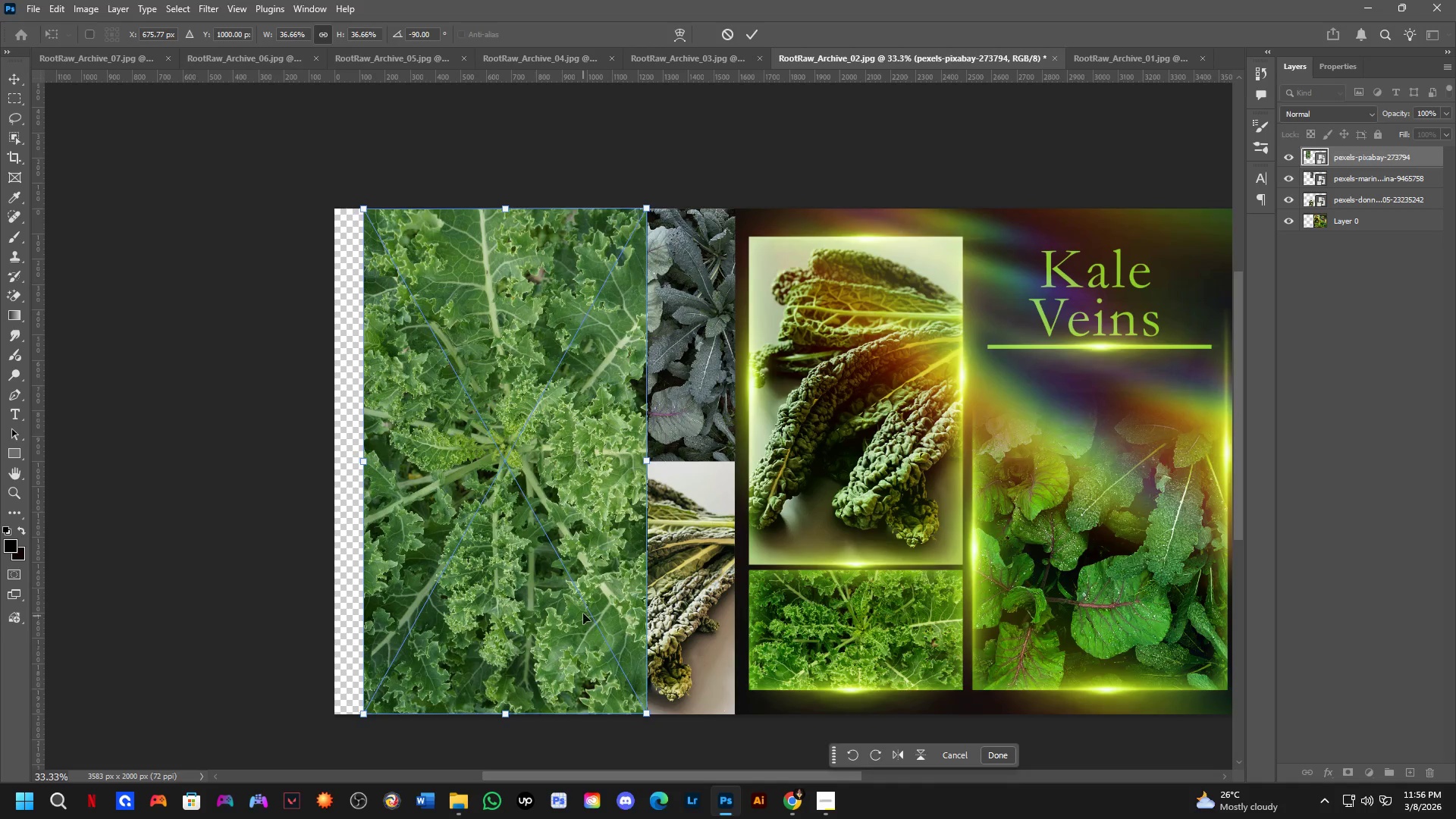 
hold_key(key=ShiftLeft, duration=0.83)
left_click_drag(start_coordinate=[581, 603], to_coordinate=[557, 601])
 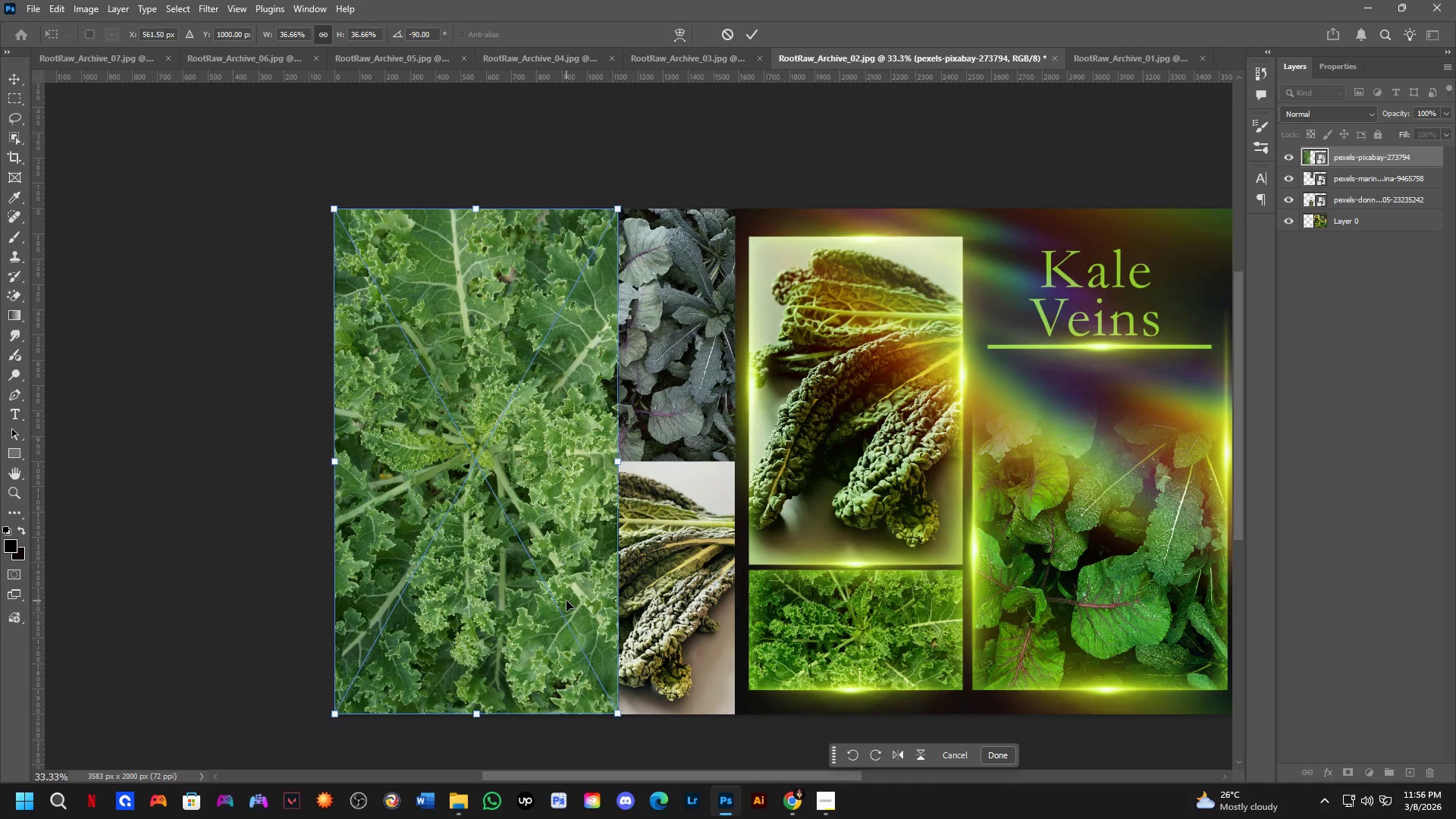 
key(NumpadEnter)
 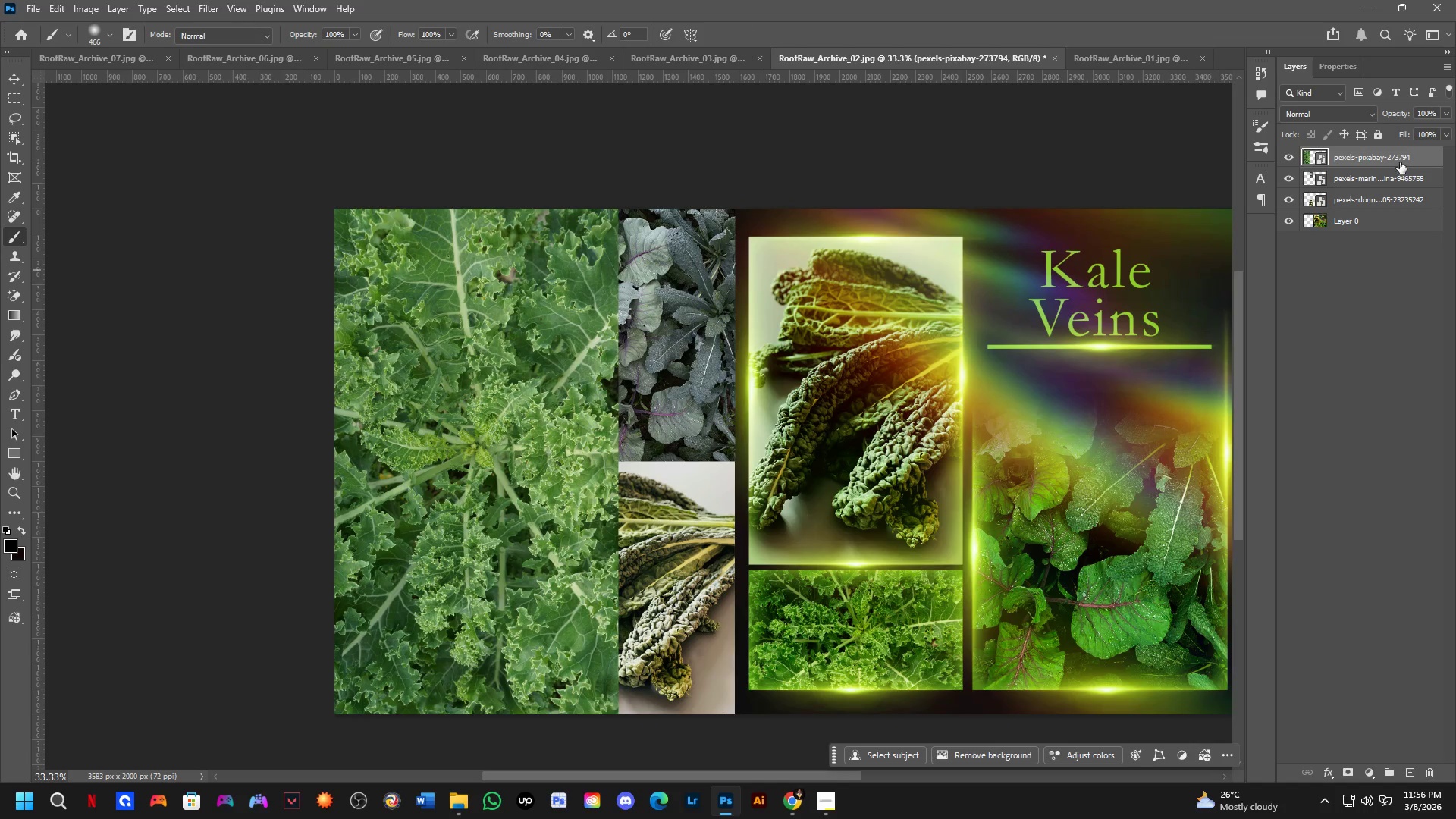 
left_click_drag(start_coordinate=[1402, 158], to_coordinate=[1403, 203])
 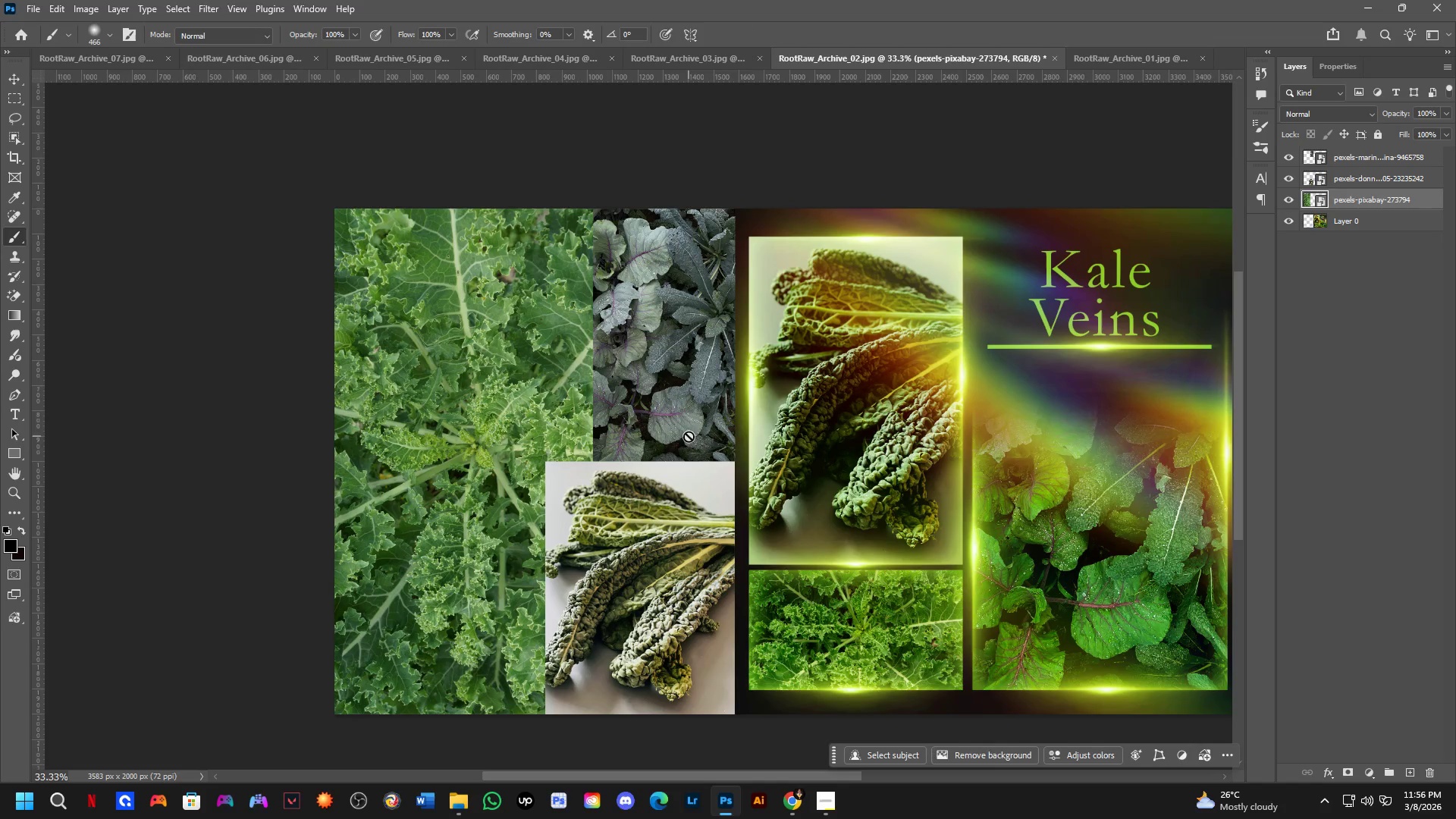 
hold_key(key=Space, duration=1.02)
 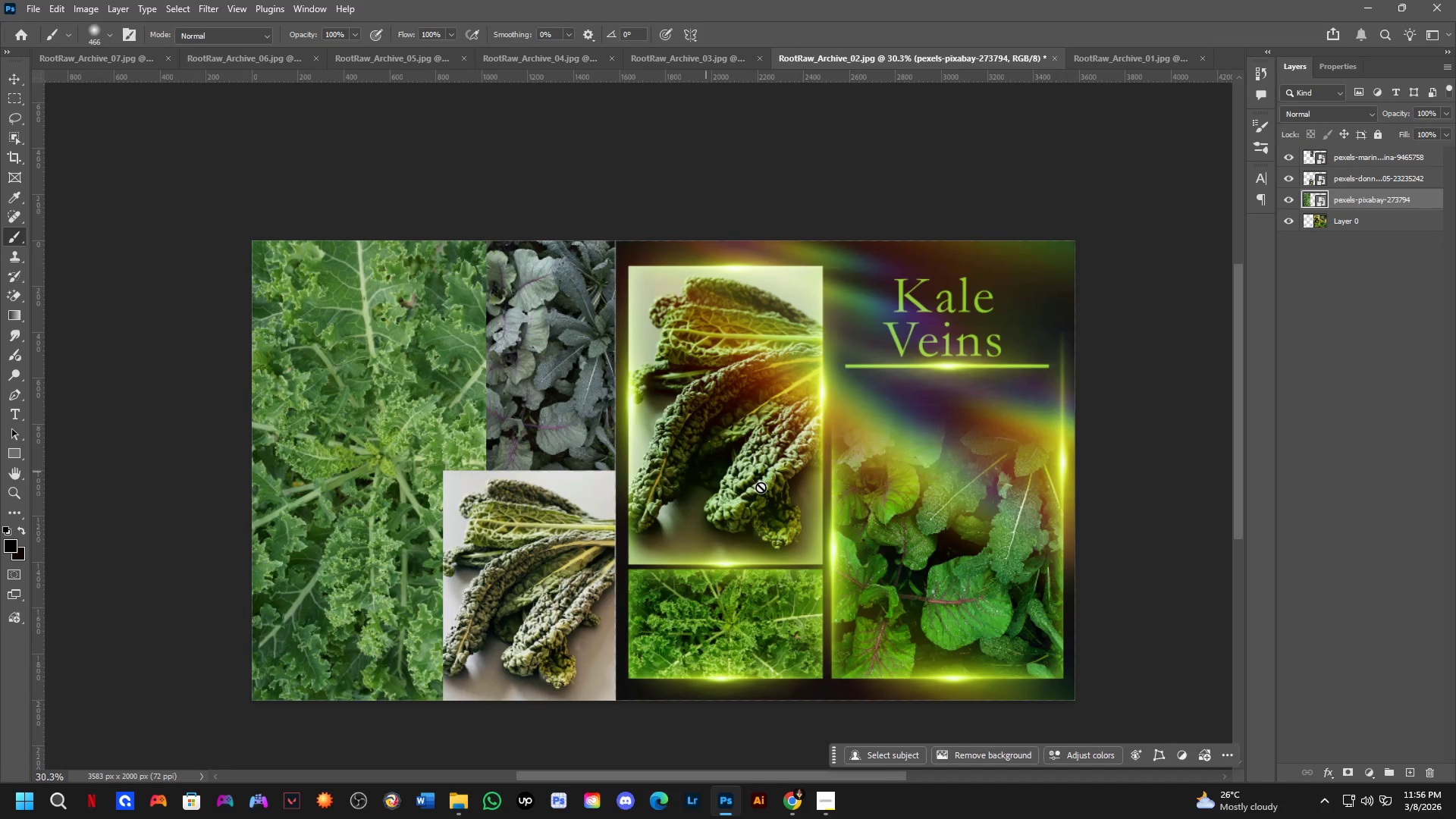 
left_click_drag(start_coordinate=[691, 444], to_coordinate=[576, 454])
 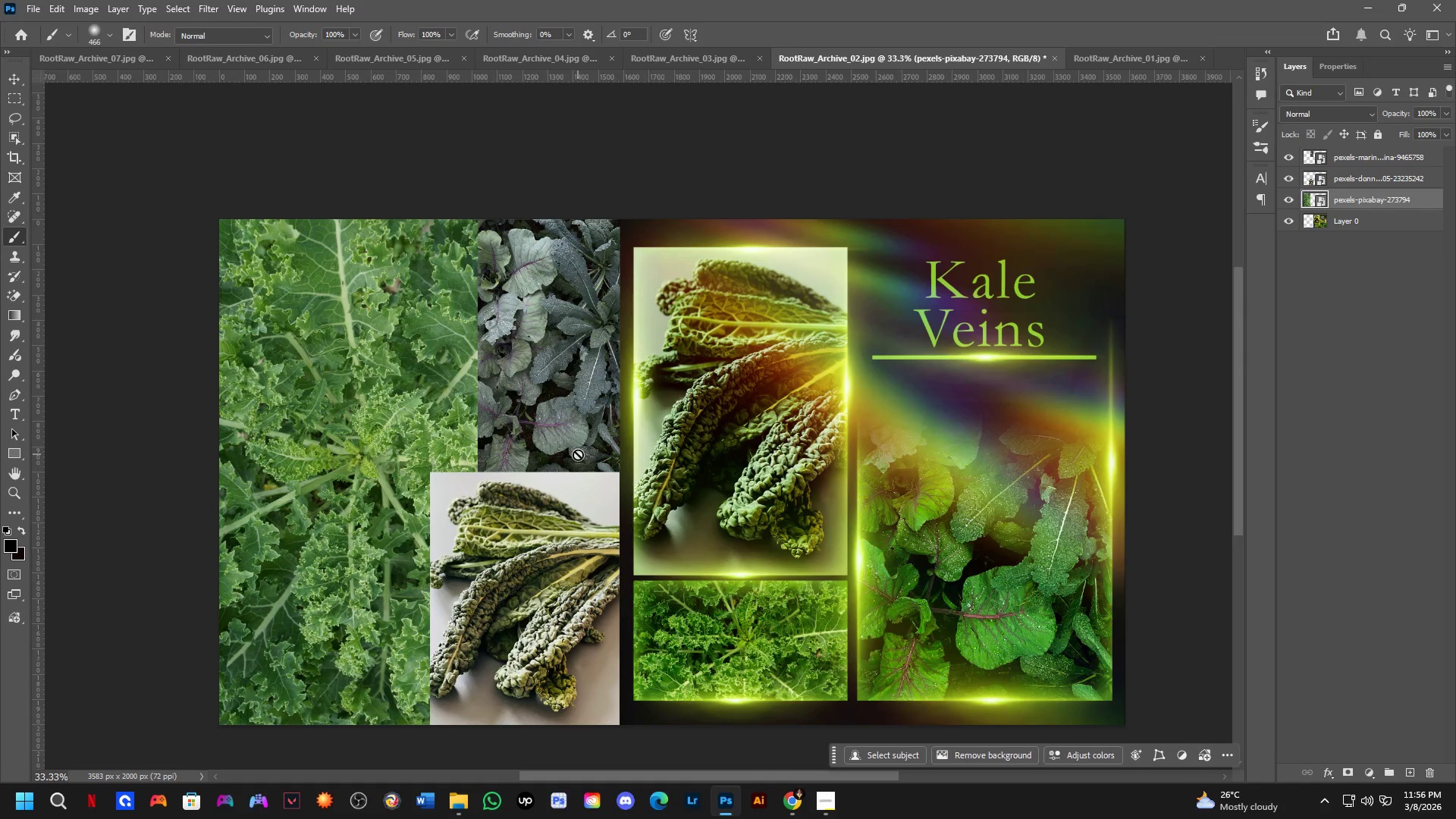 
scroll: coordinate [579, 455], scroll_direction: down, amount: 1.0
 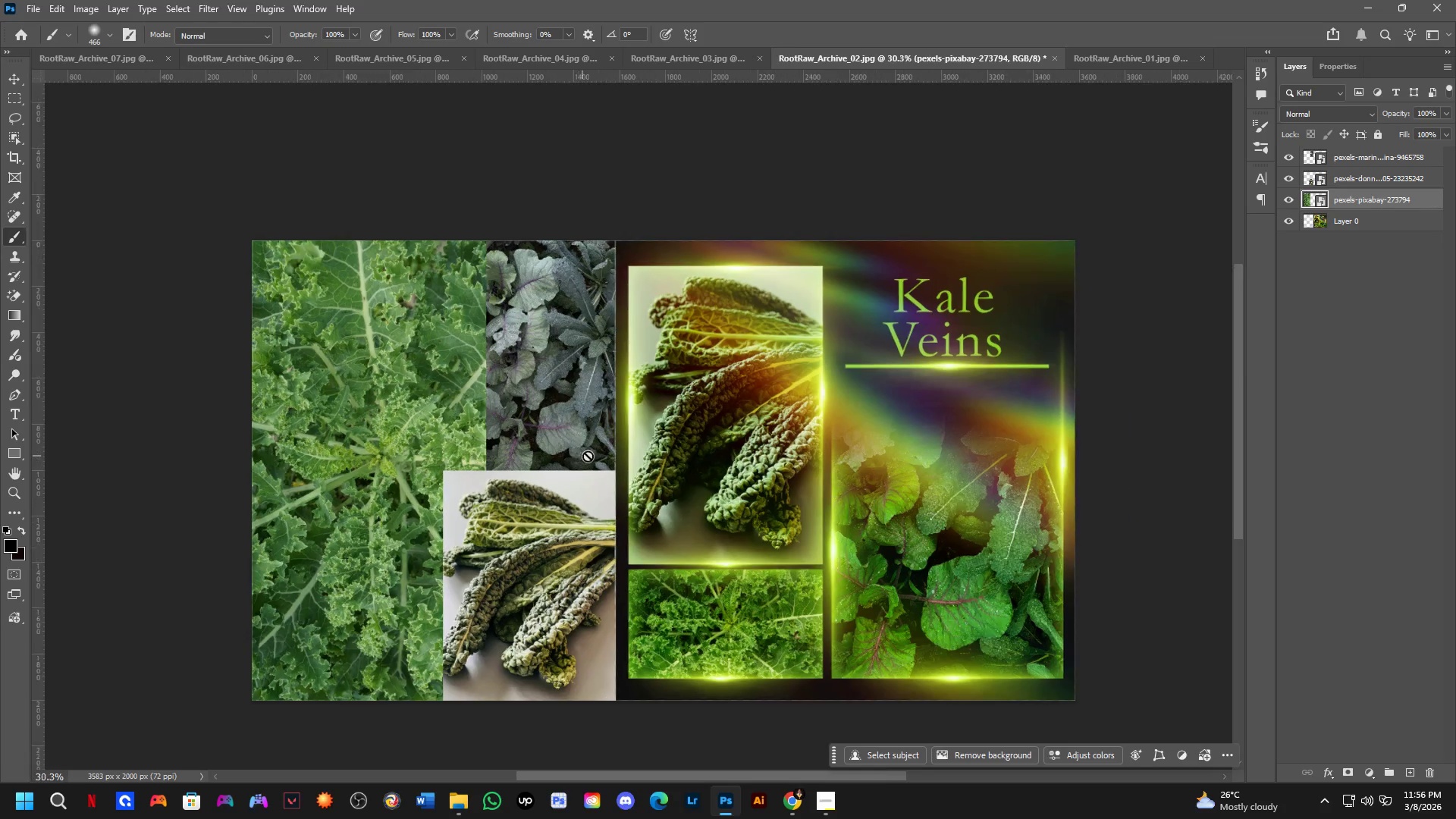 
hold_key(key=Space, duration=0.48)
 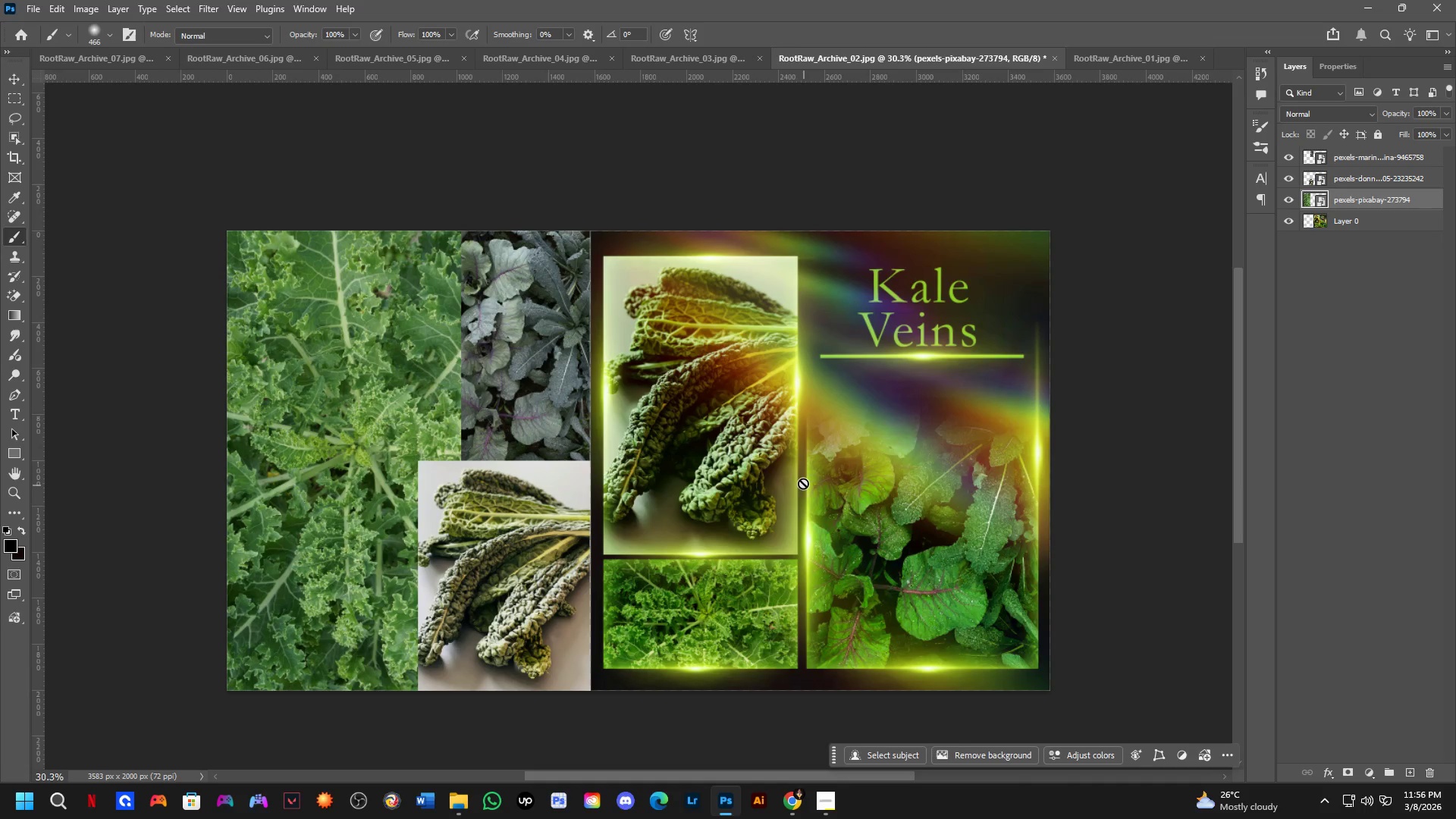 
left_click_drag(start_coordinate=[849, 520], to_coordinate=[824, 510])
 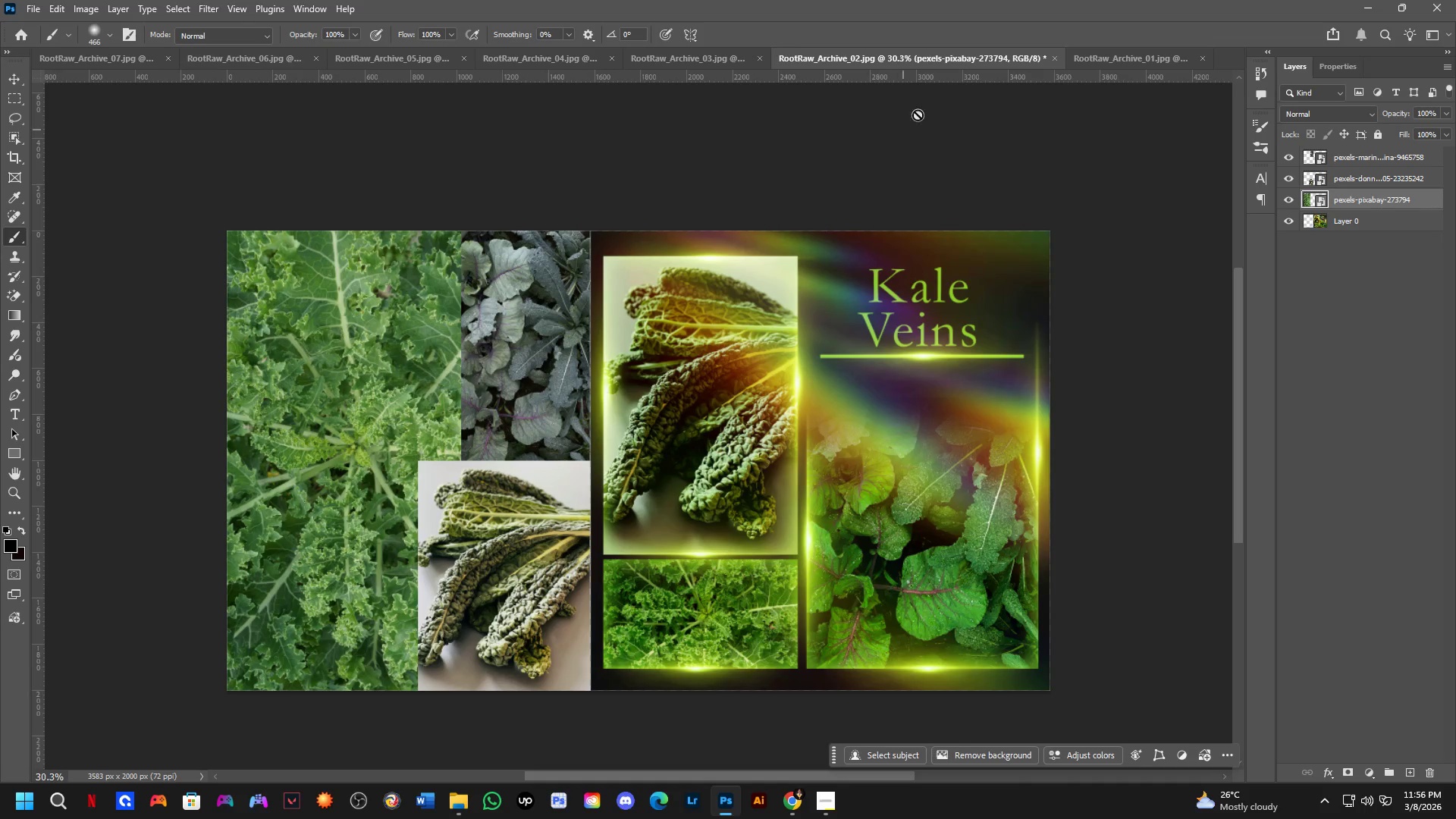 
left_click([1085, 64])
 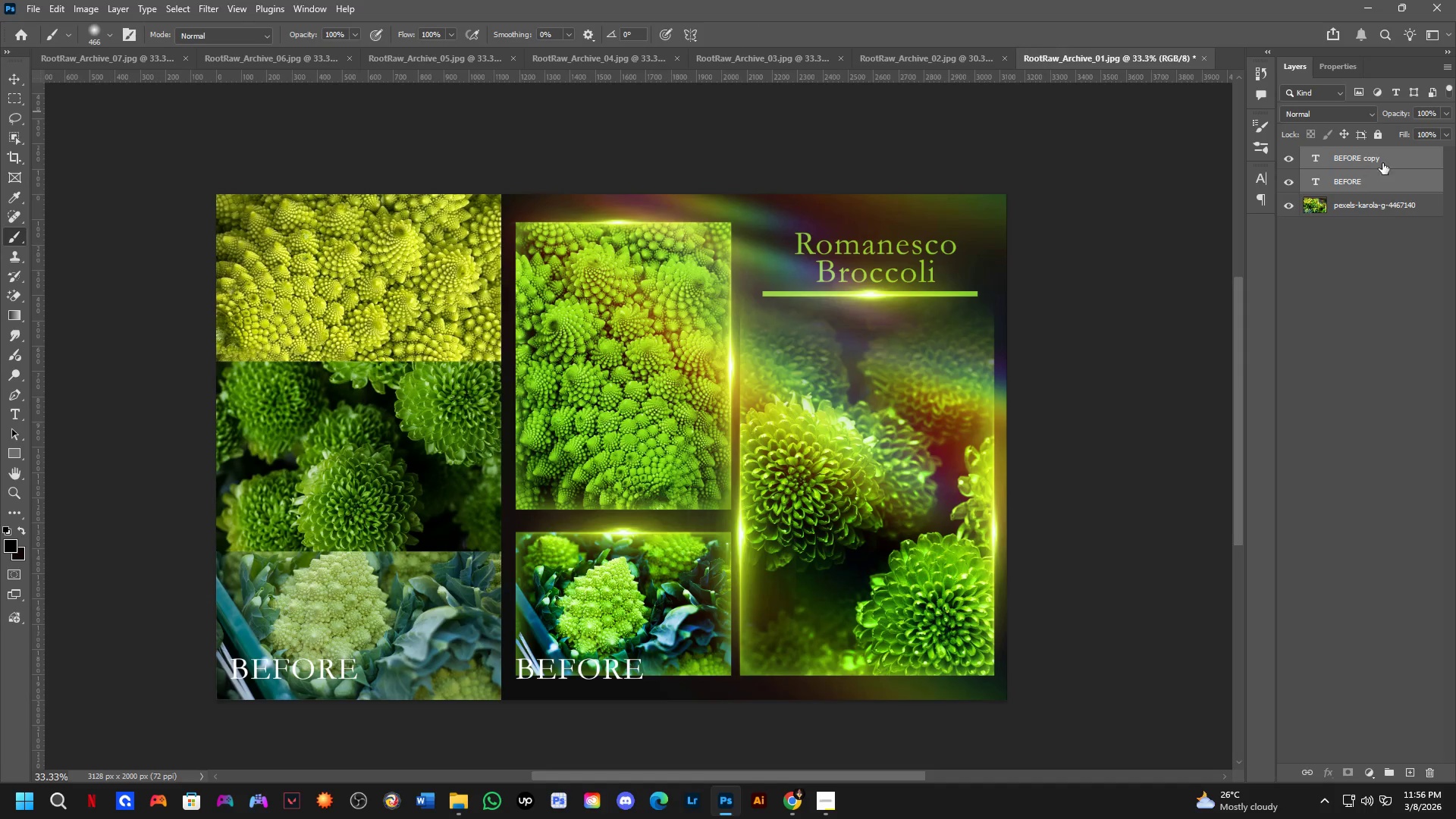 
left_click_drag(start_coordinate=[1391, 153], to_coordinate=[633, 494])
 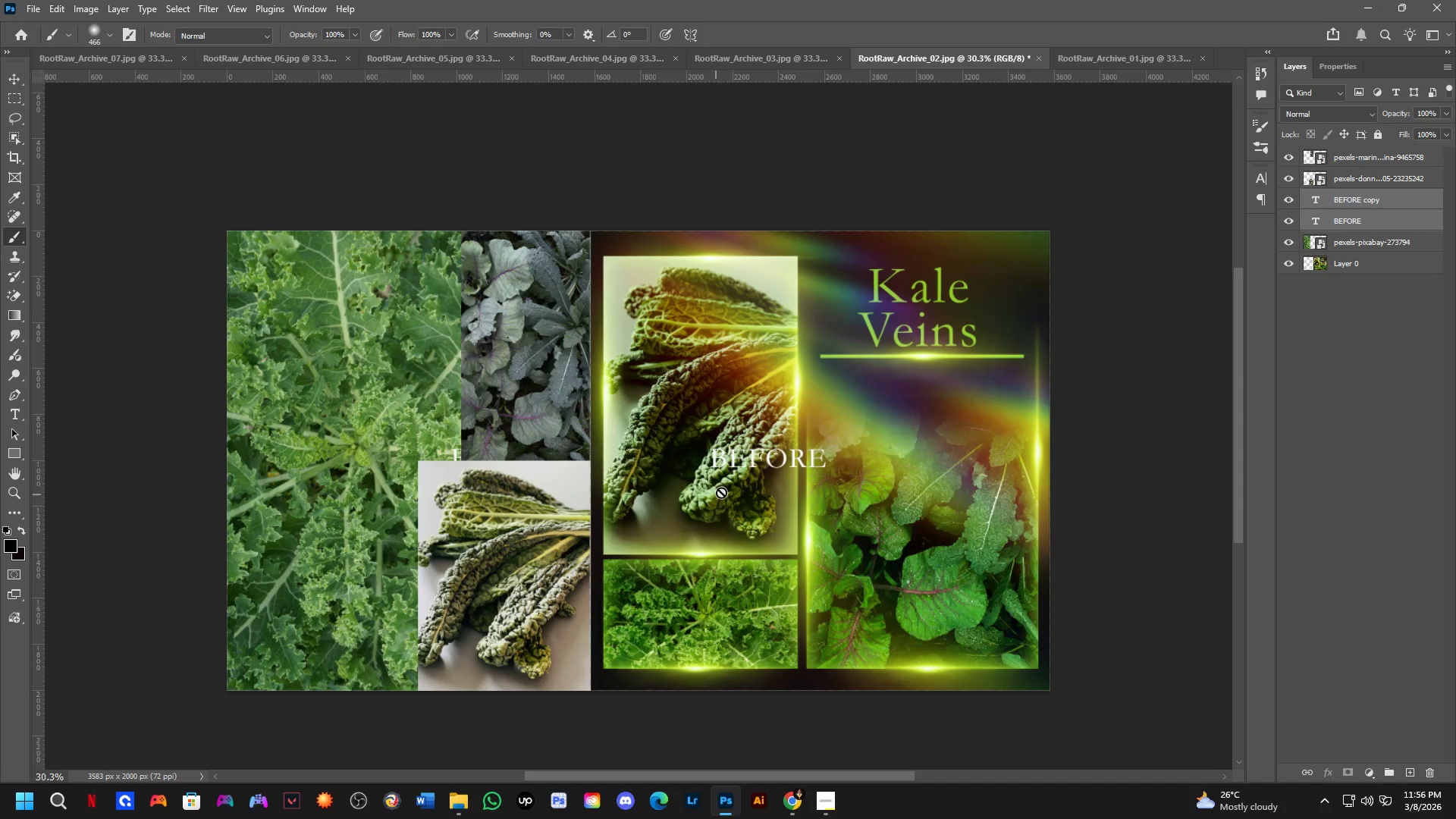 
hold_key(key=ShiftLeft, duration=0.77)
 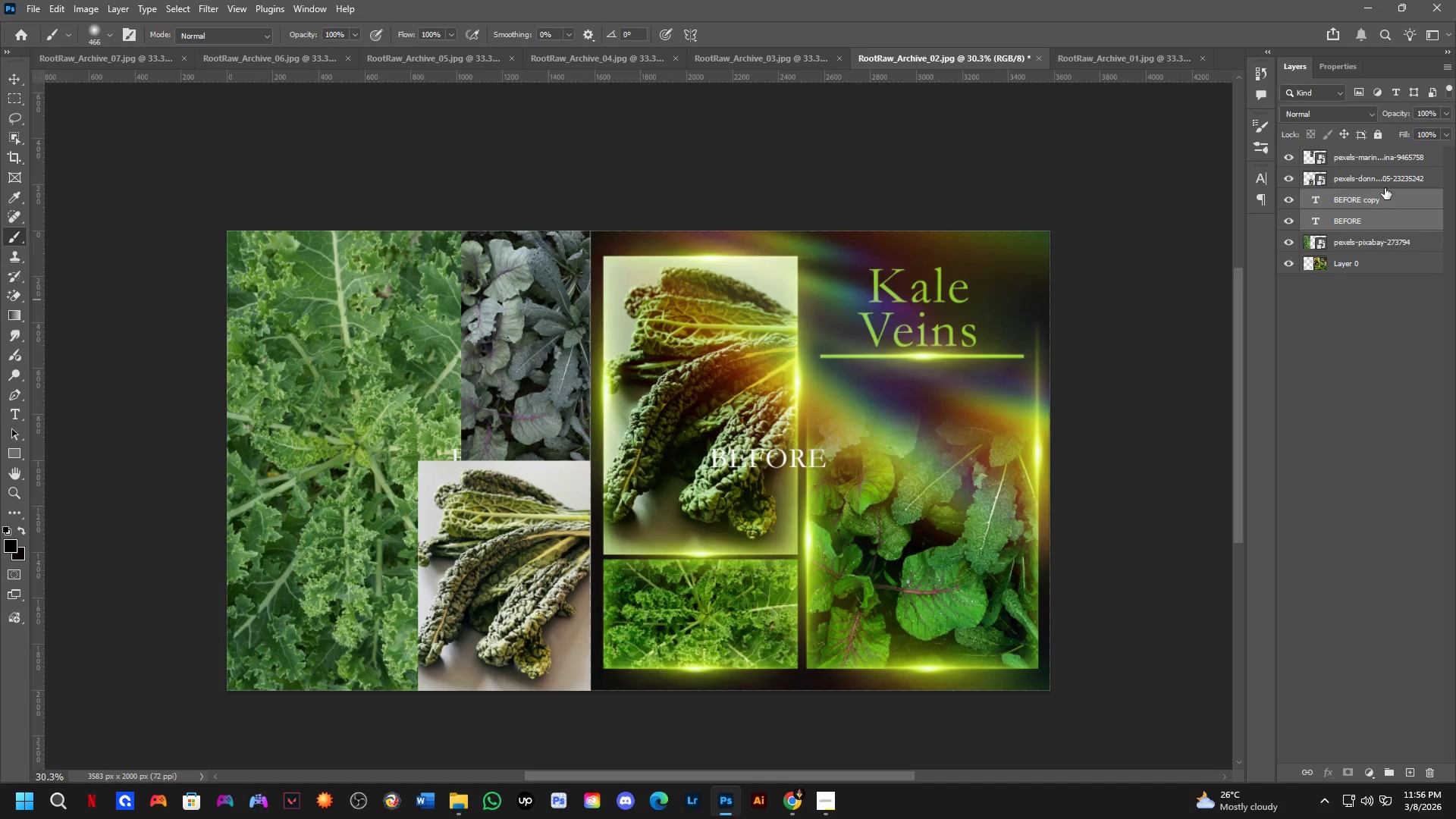 
hold_key(key=ShiftLeft, duration=17.42)
left_click_drag(start_coordinate=[1393, 195], to_coordinate=[1392, 128])
 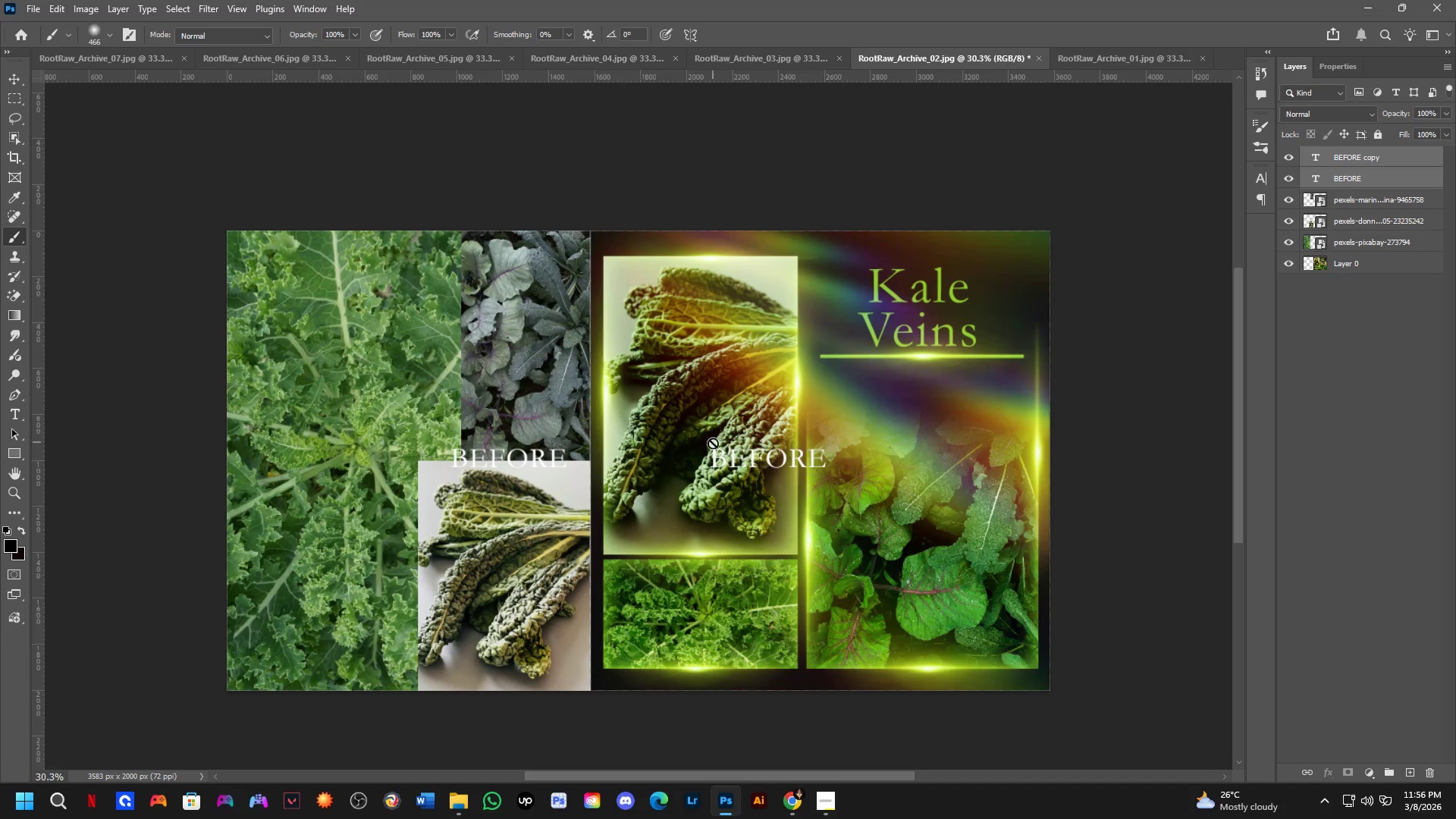 
scroll: coordinate [738, 453], scroll_direction: up, amount: 3.0
 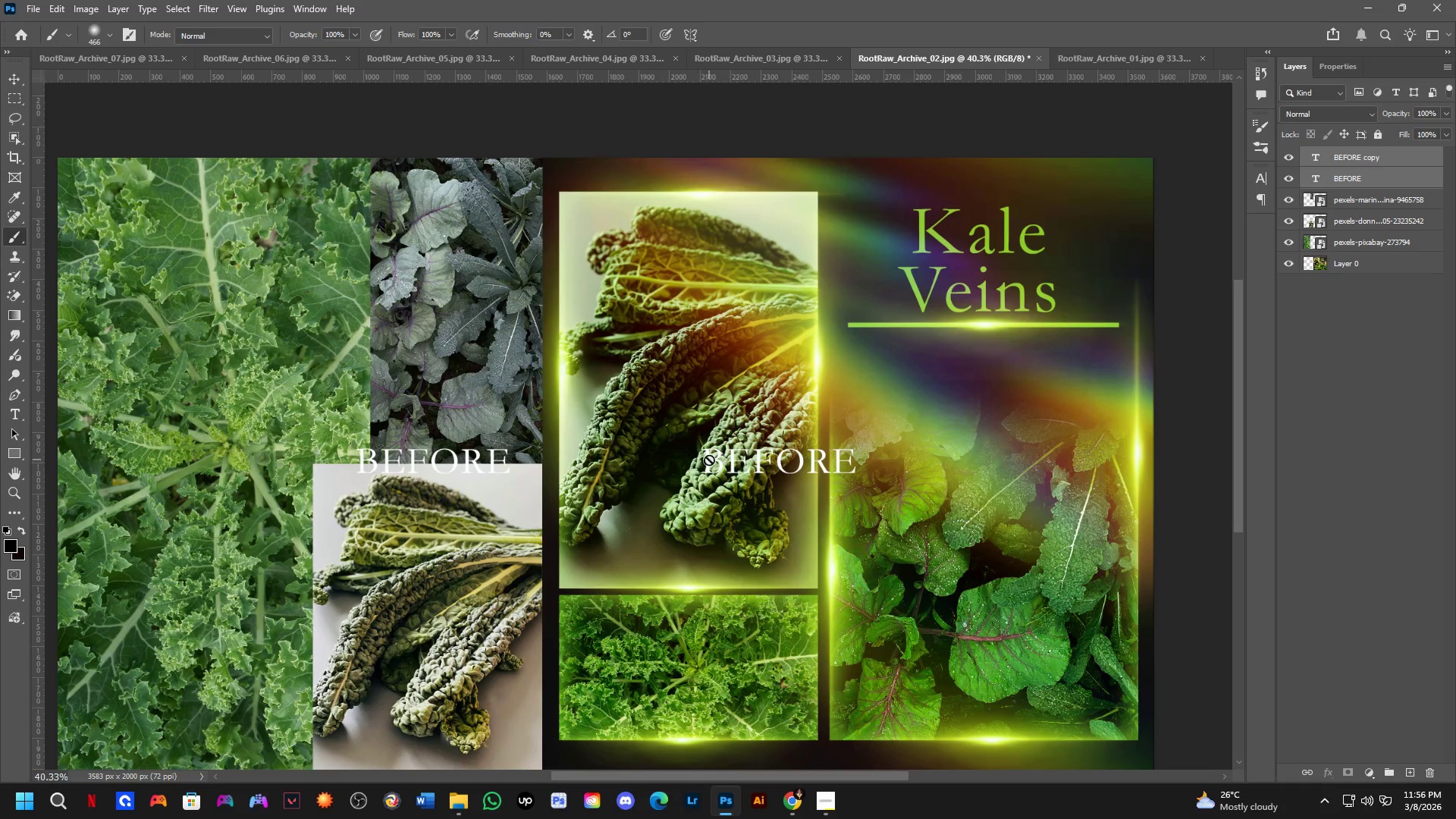 
hold_key(key=Space, duration=0.55)
 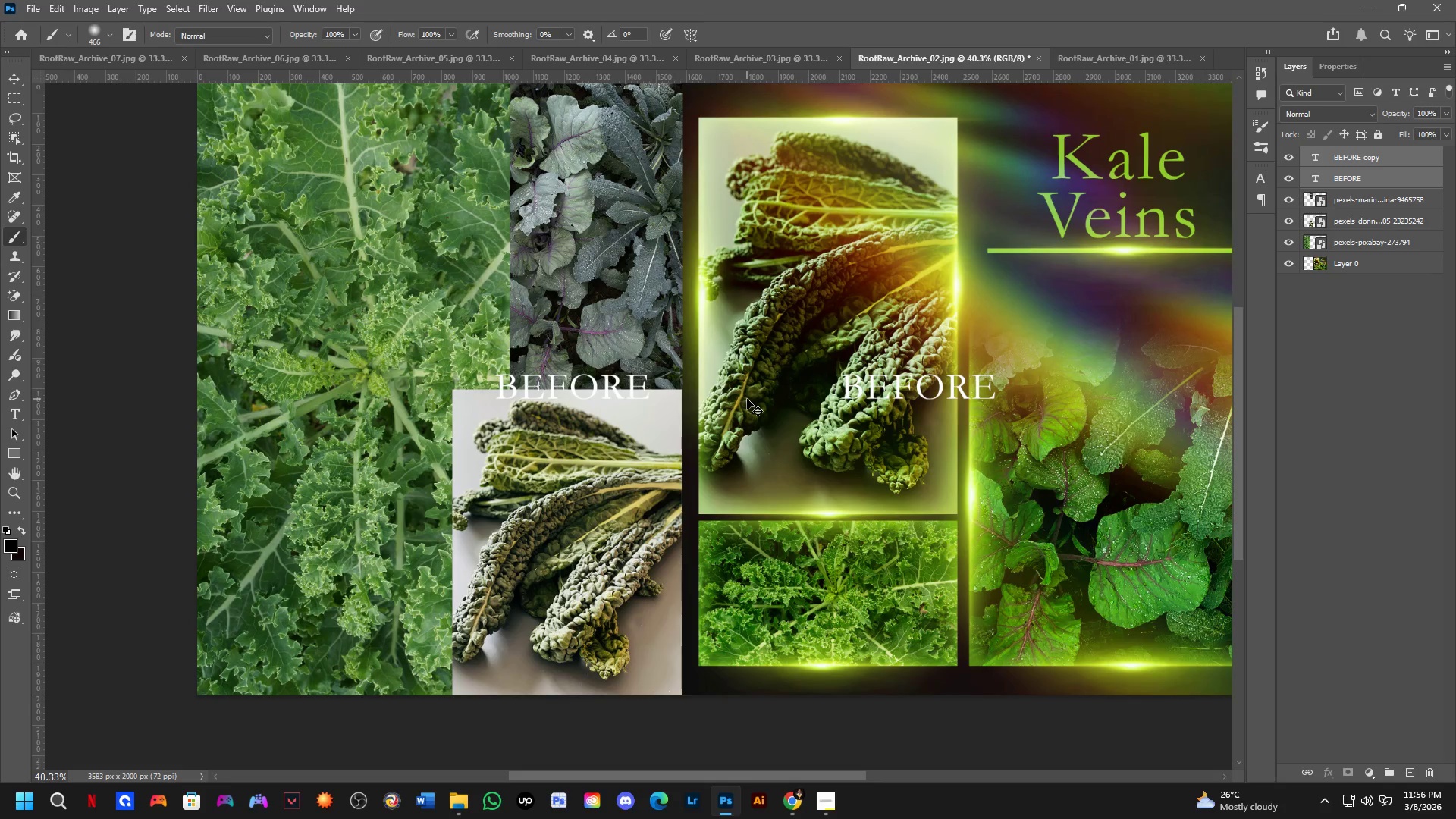 
left_click_drag(start_coordinate=[600, 481], to_coordinate=[739, 406])
 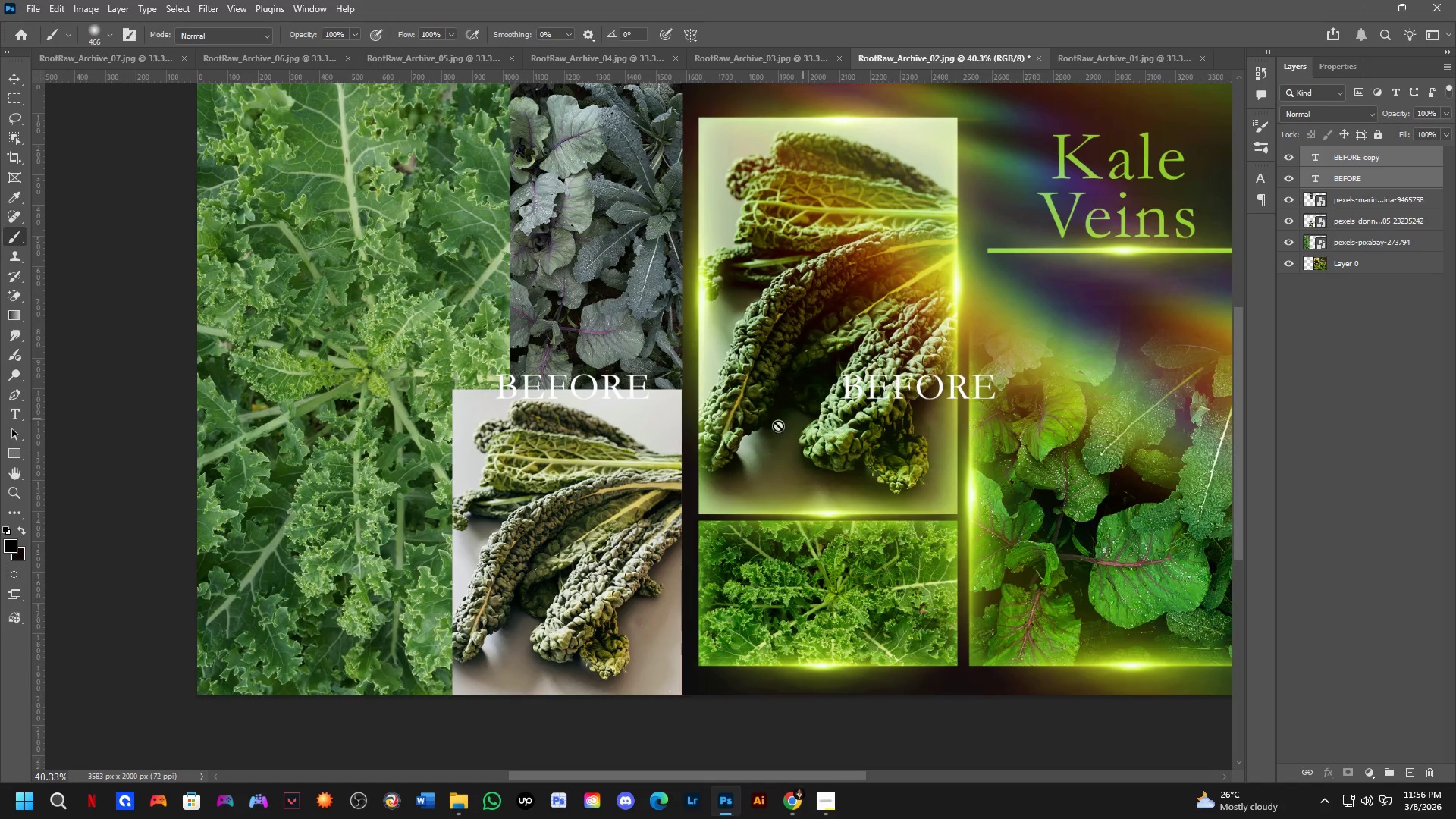 
key(Control+T)
 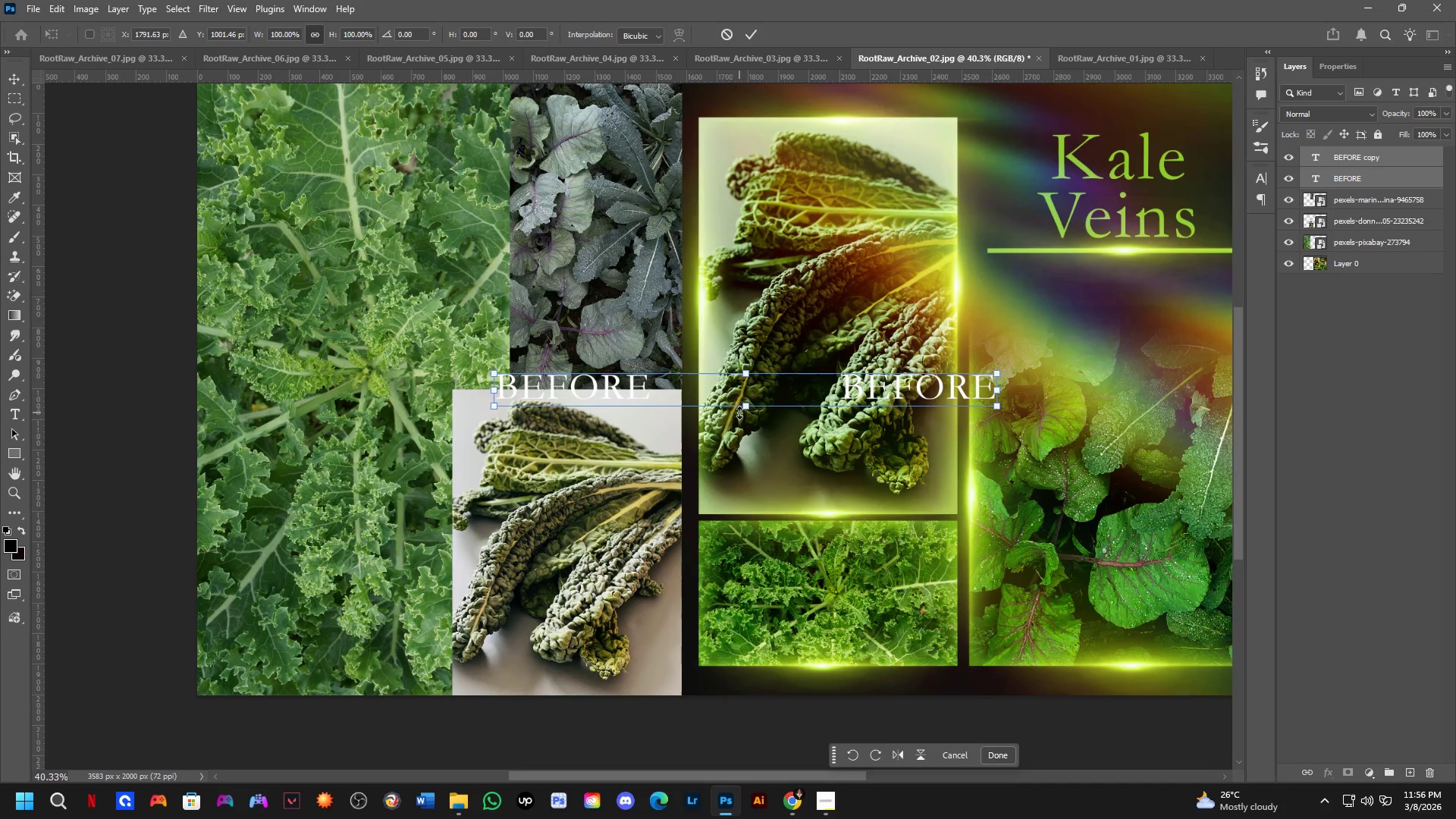 
left_click_drag(start_coordinate=[745, 409], to_coordinate=[761, 435])
 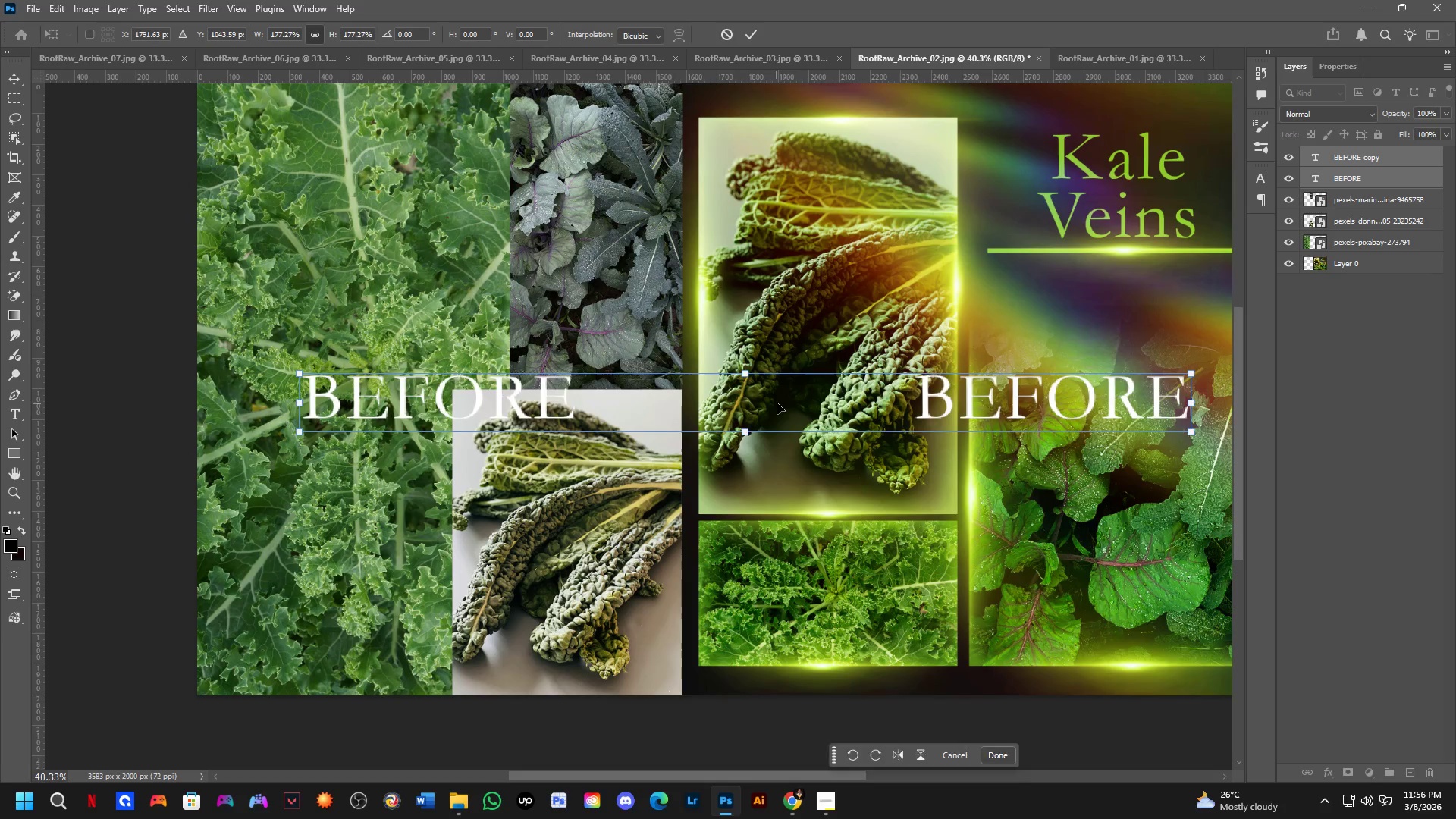 
left_click_drag(start_coordinate=[777, 403], to_coordinate=[690, 654])
 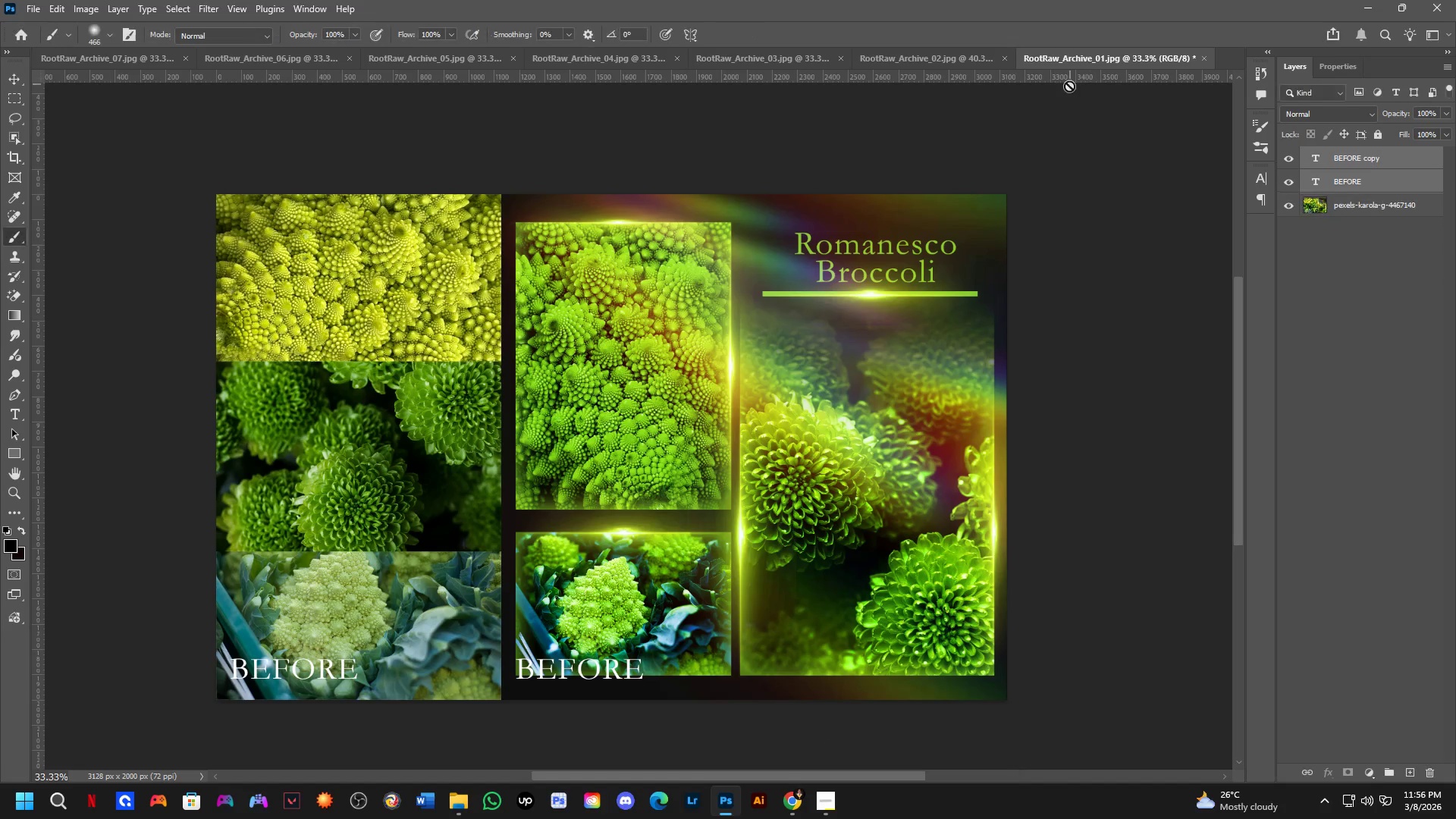 
scroll: coordinate [626, 465], scroll_direction: down, amount: 2.0
 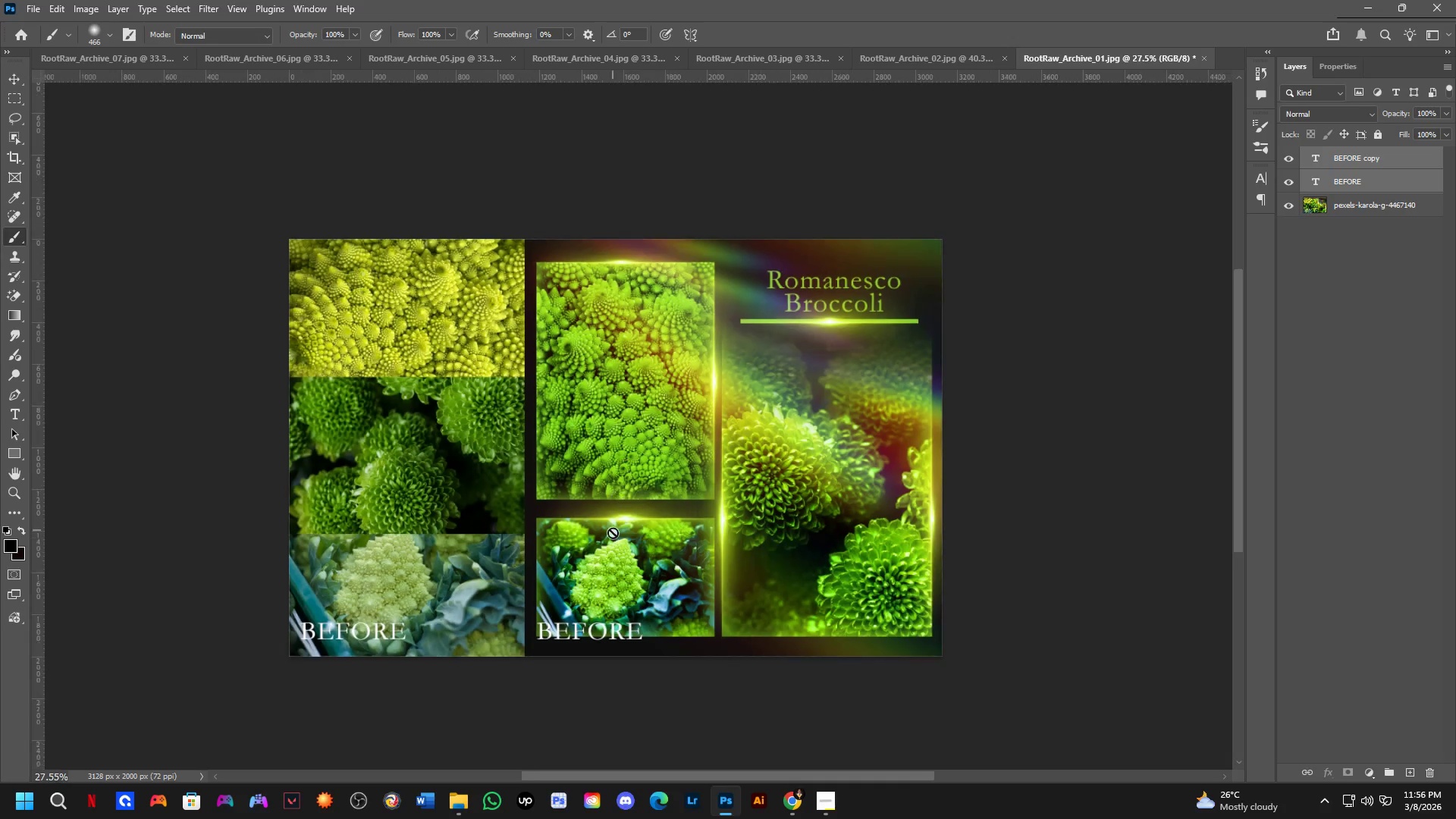 
hold_key(key=Space, duration=0.45)
 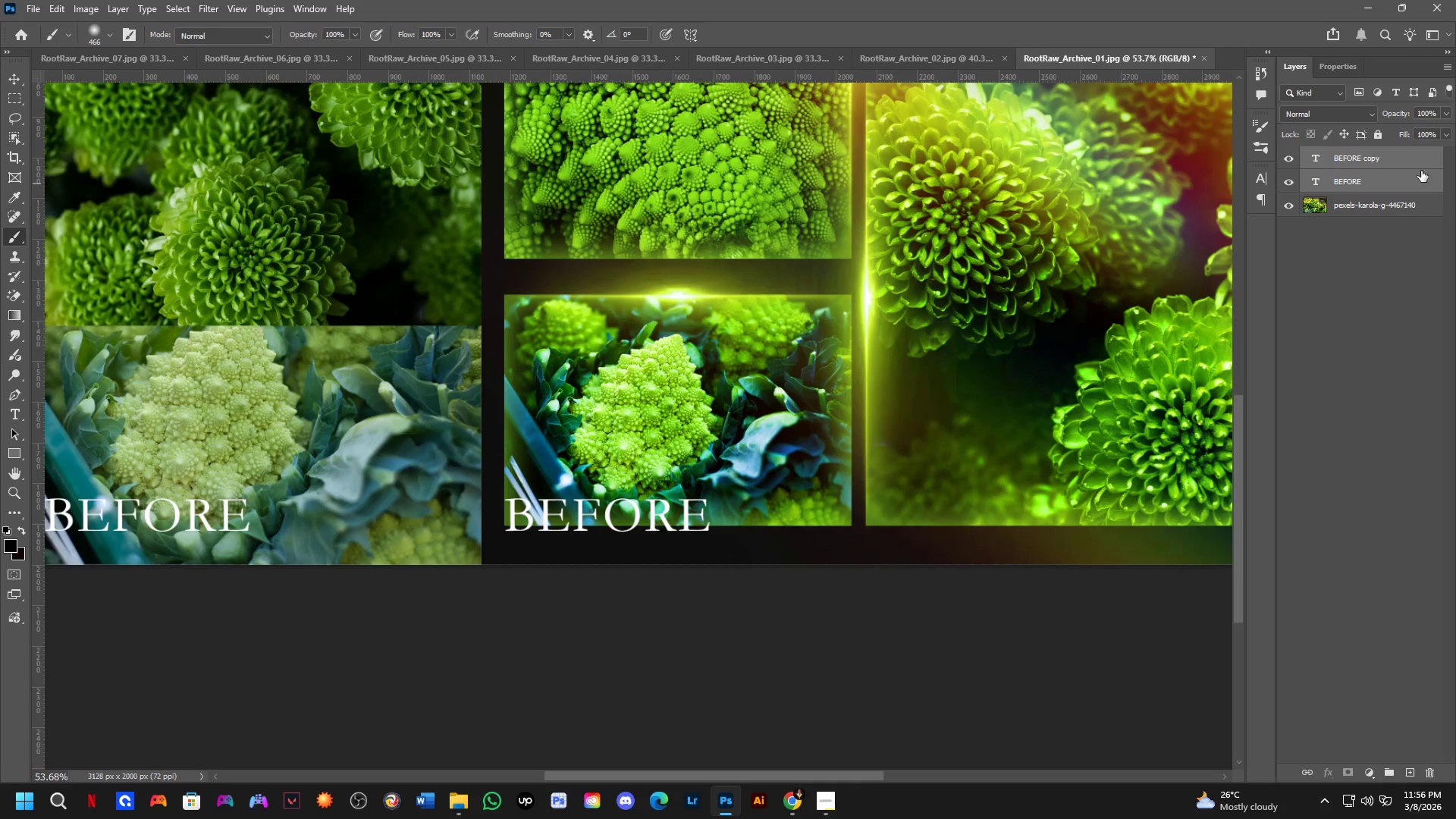 
left_click_drag(start_coordinate=[613, 532], to_coordinate=[644, 414])
 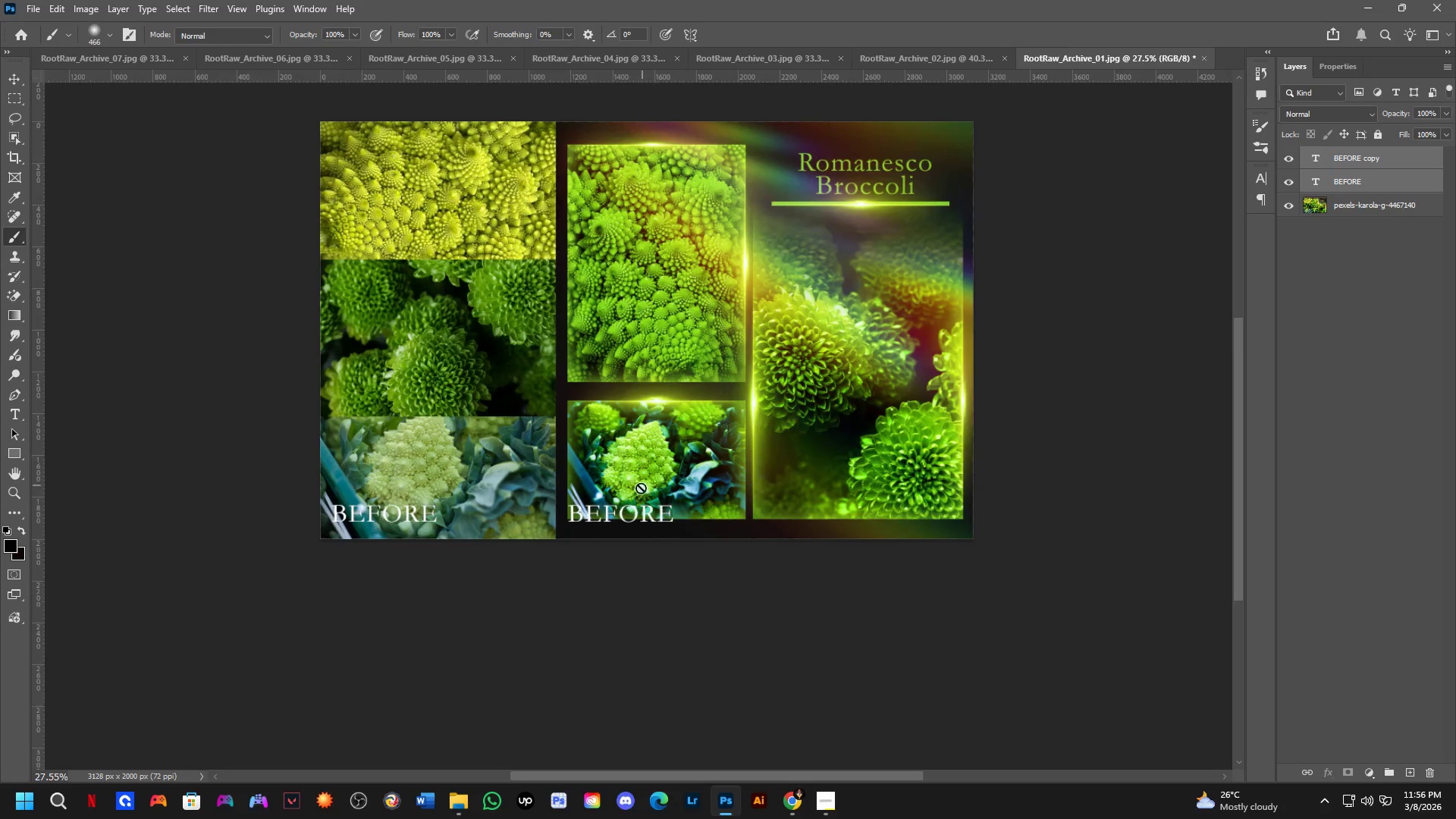 
scroll: coordinate [632, 538], scroll_direction: up, amount: 7.0
 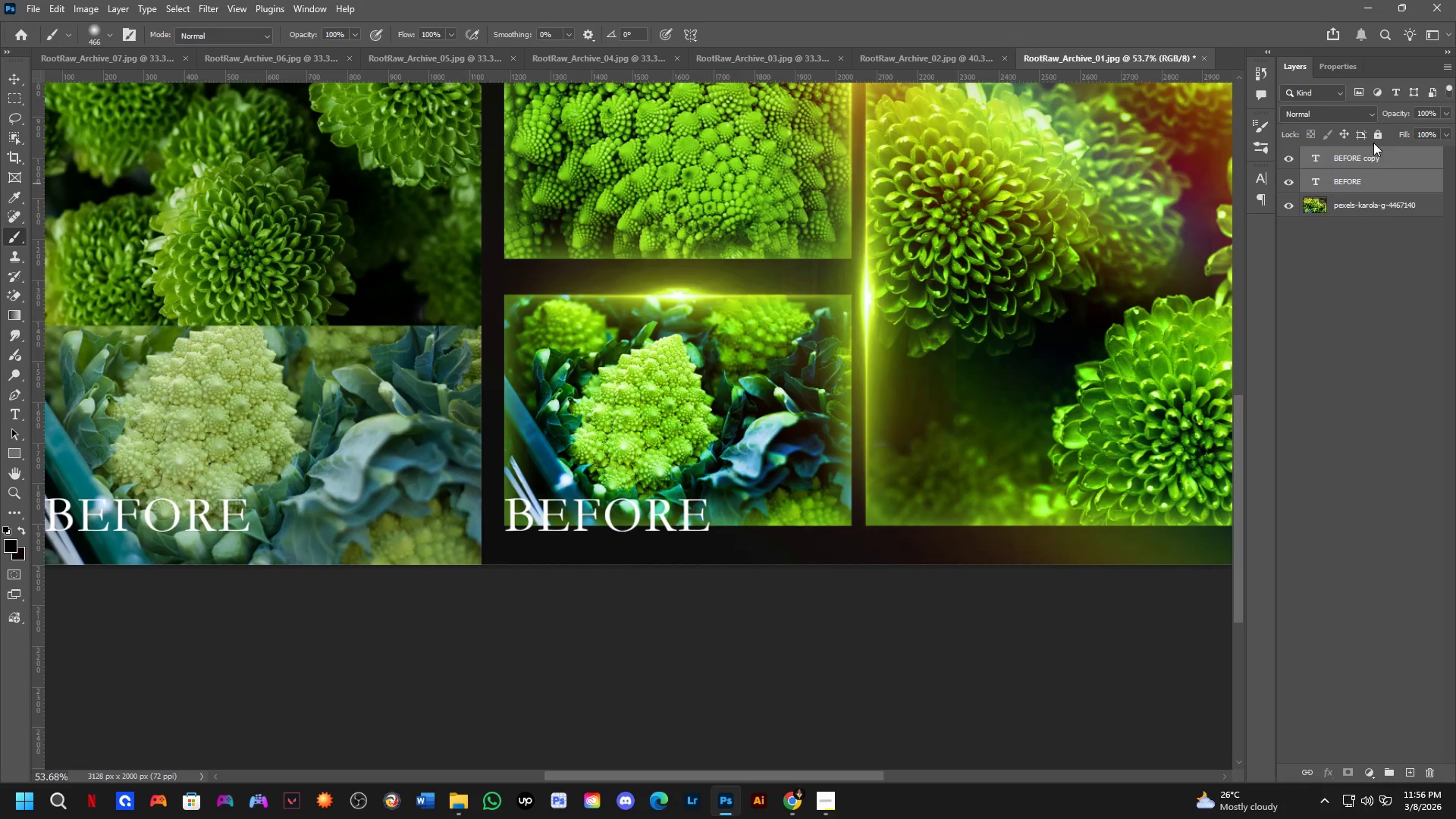 
left_click([1374, 155])
 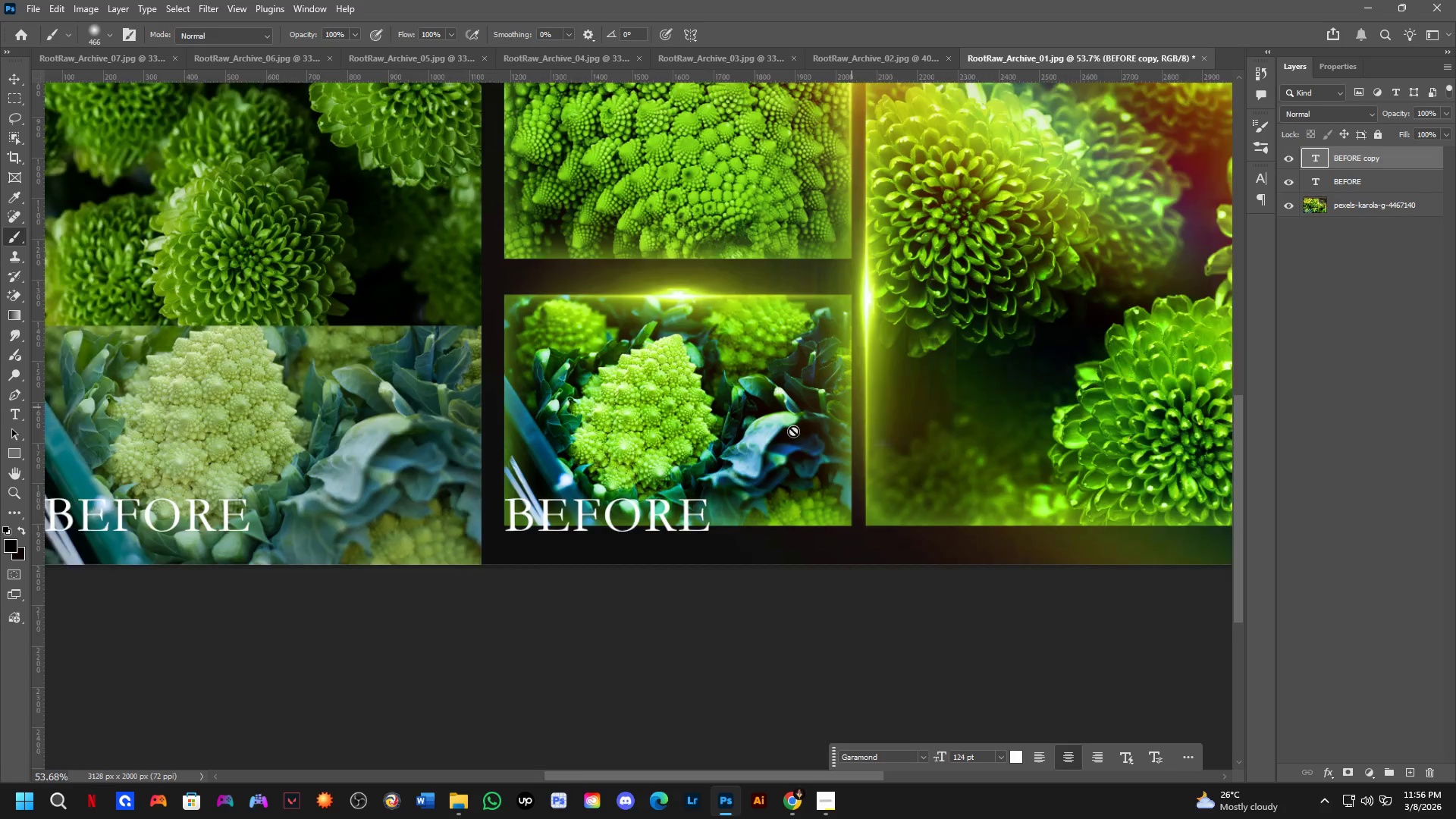 
scroll: coordinate [682, 475], scroll_direction: up, amount: 5.0
 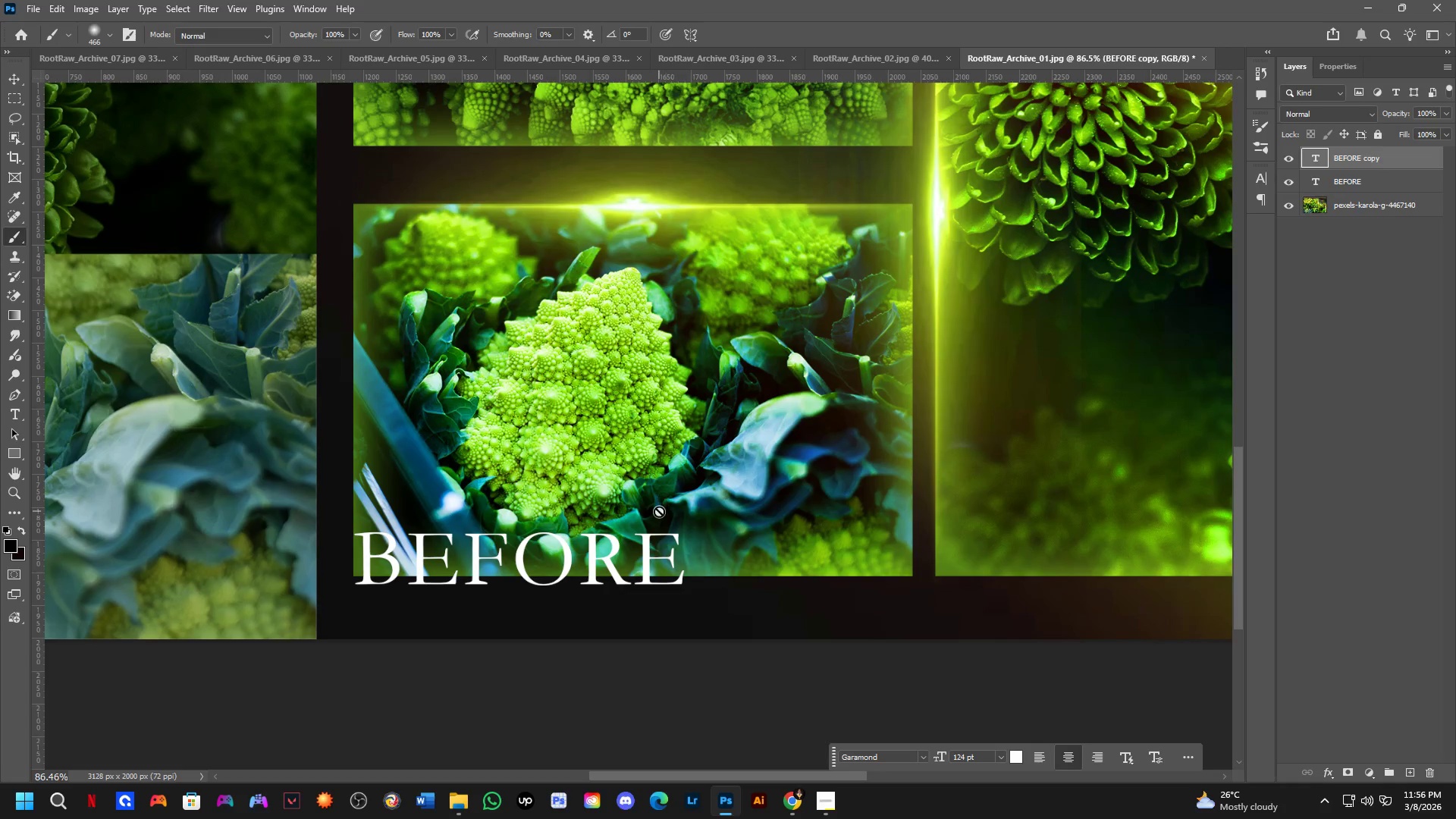 
key(T)
 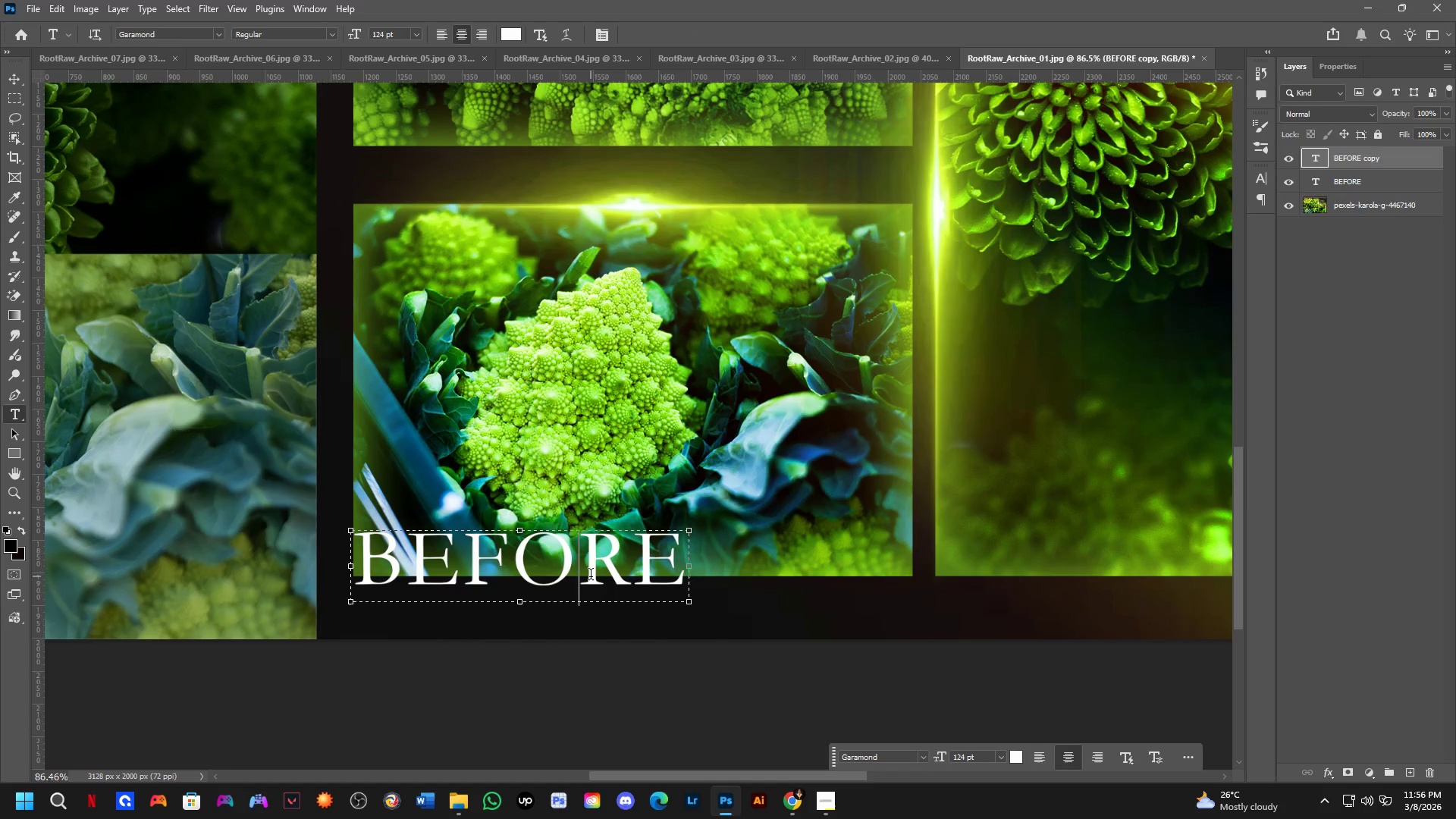 
key(Control+ControlLeft)
 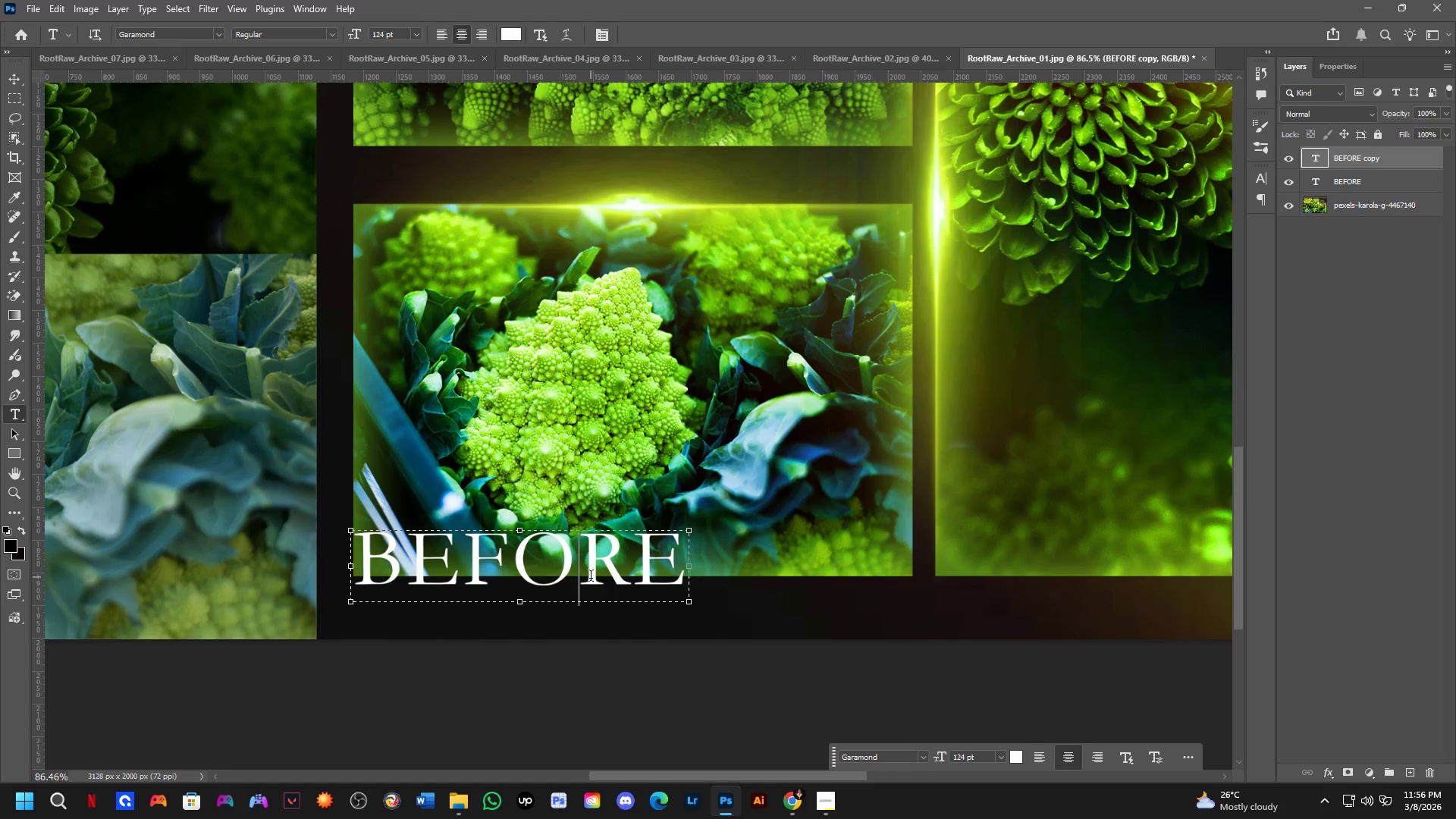 
key(Control+A)
 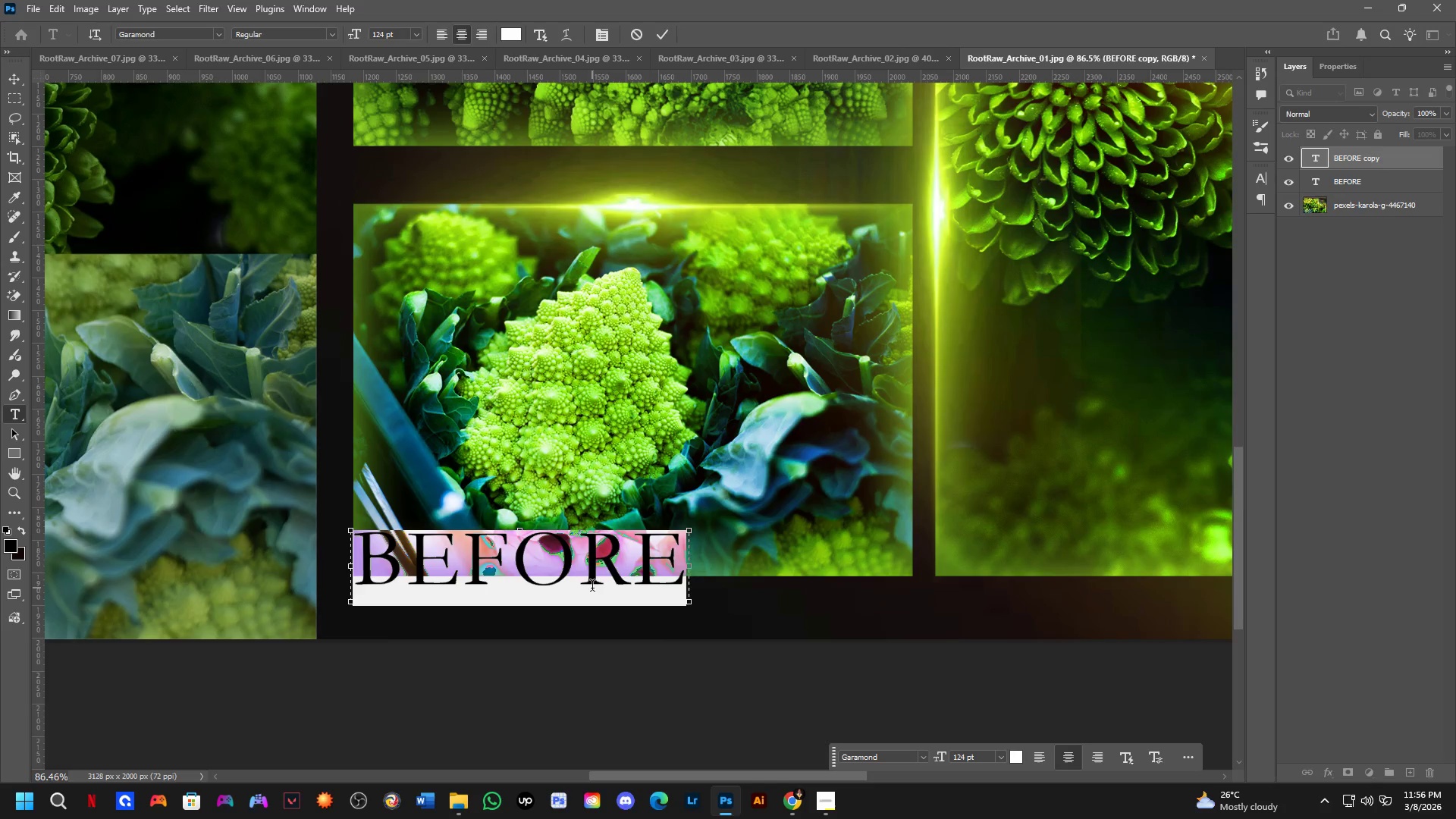 
type(AFTER)
 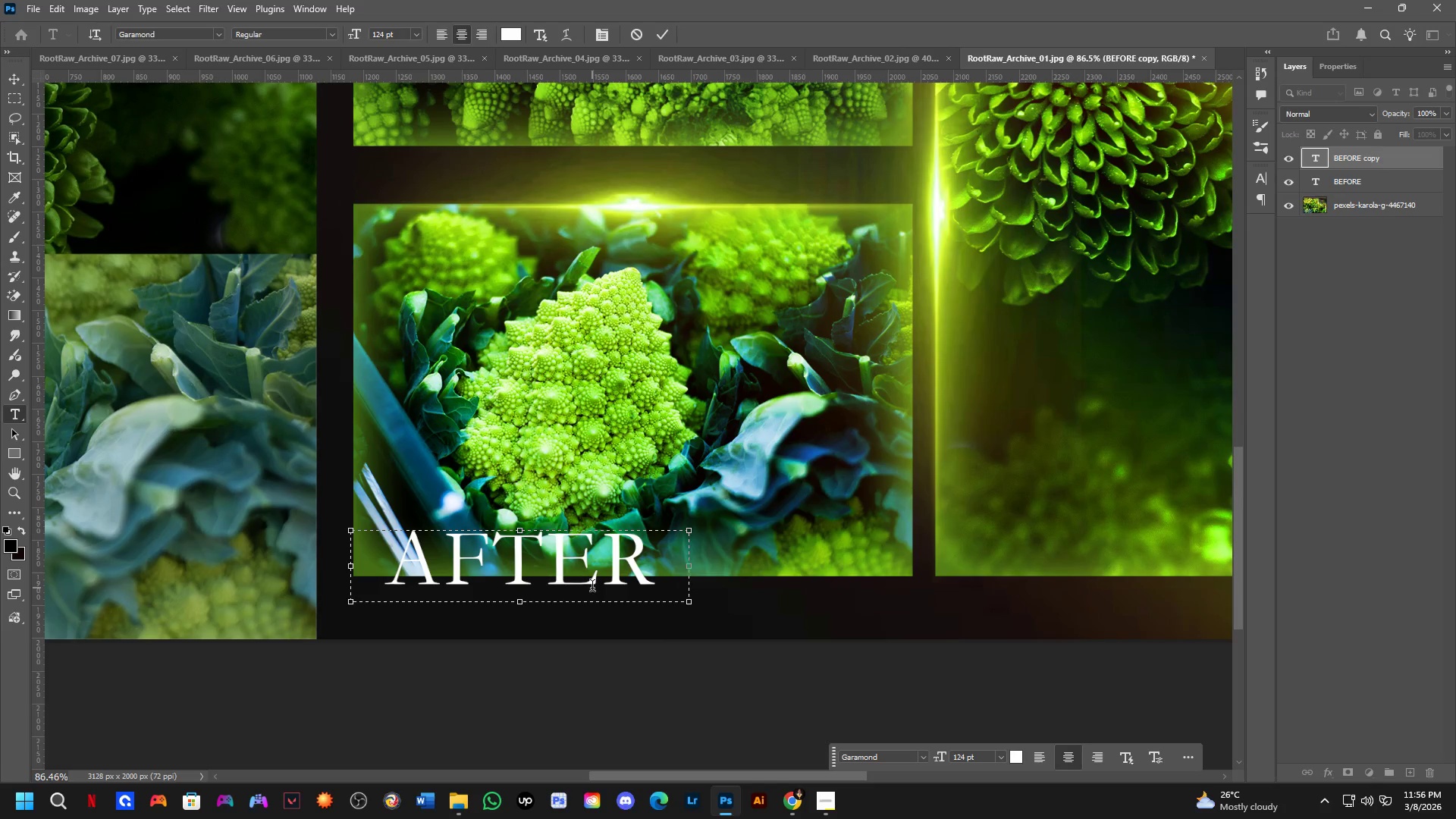 
key(NumpadEnter)
 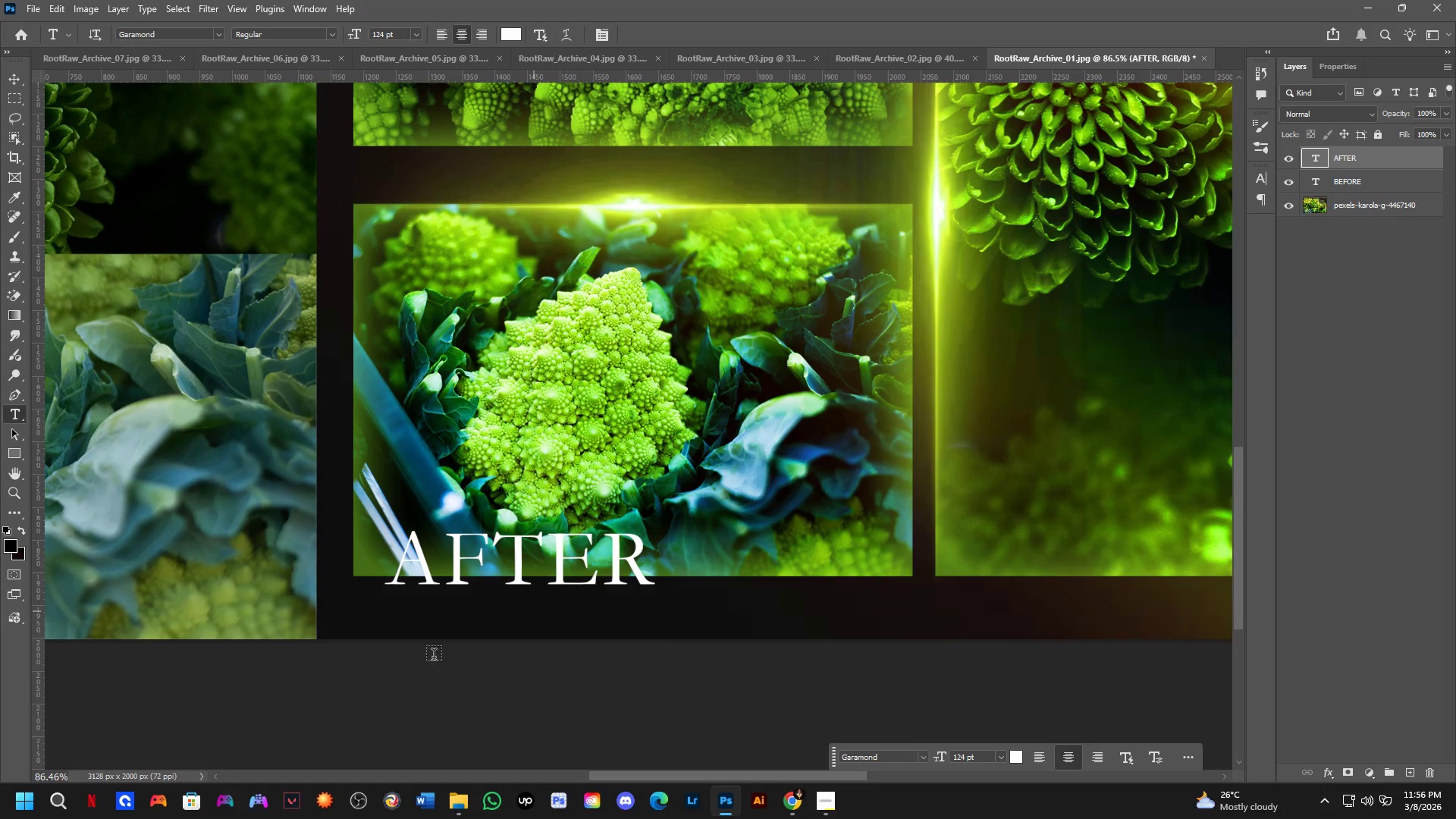 
scroll: coordinate [583, 418], scroll_direction: down, amount: 4.0
 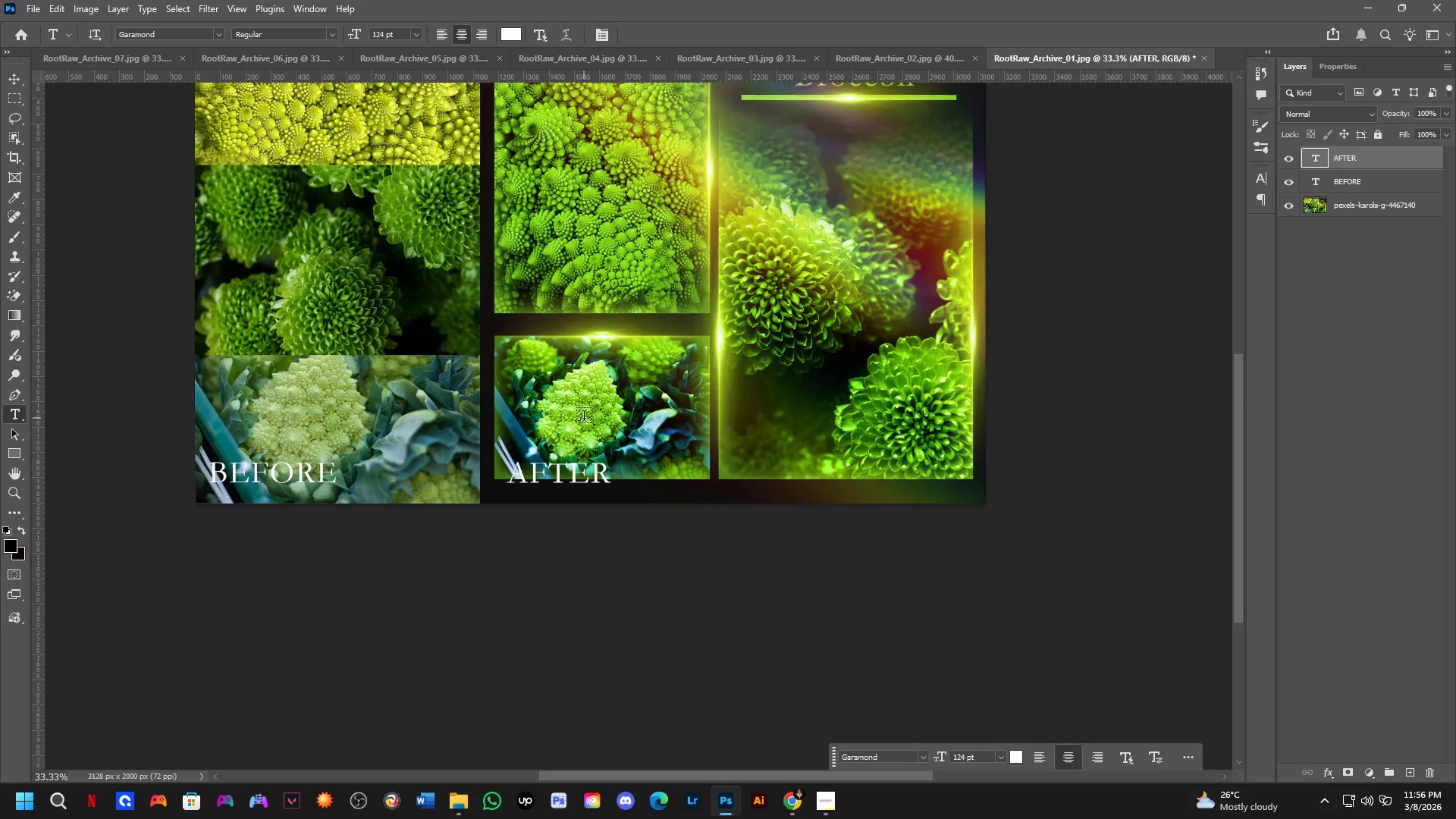 
hold_key(key=Space, duration=0.47)
 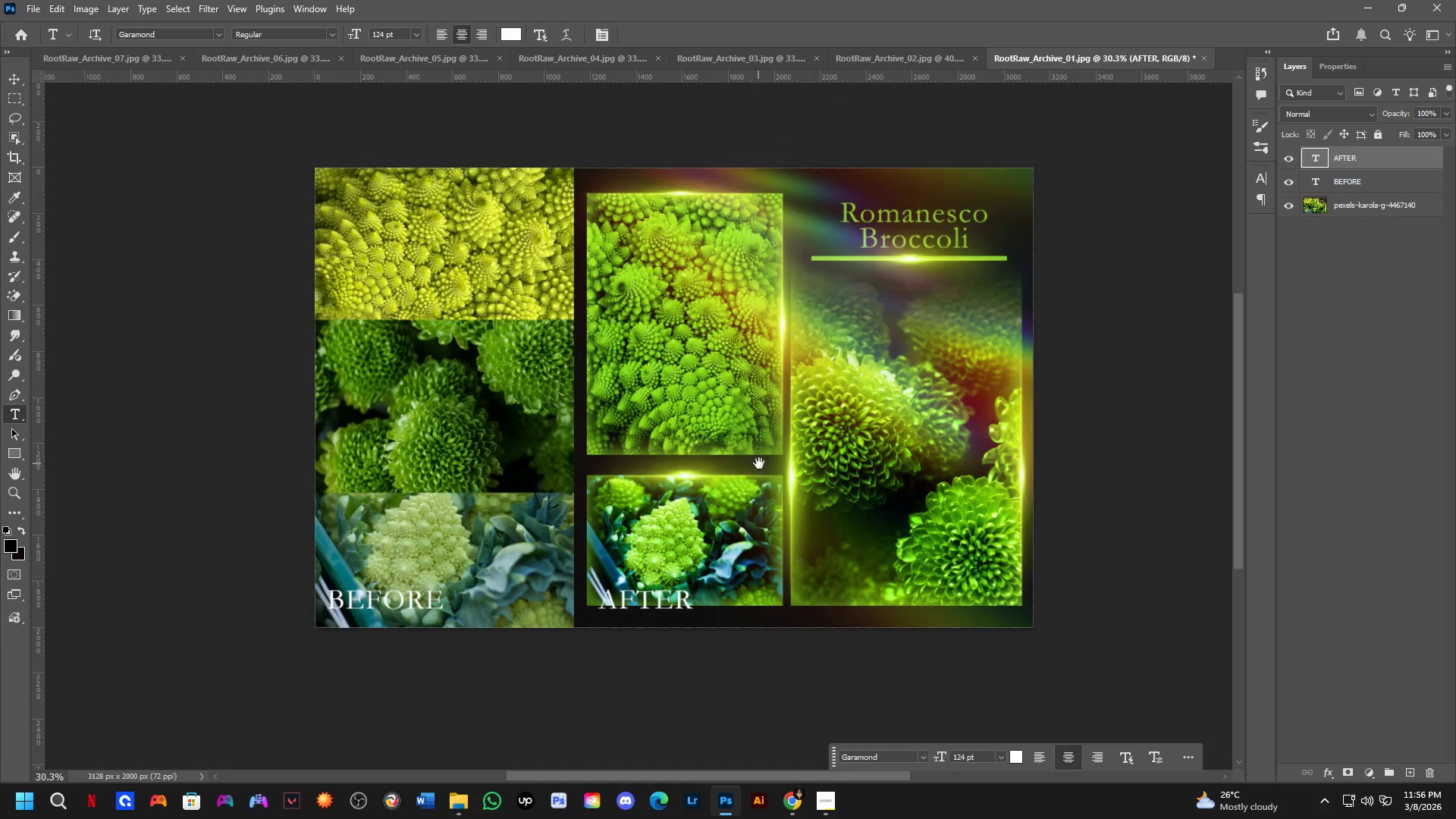 
left_click_drag(start_coordinate=[600, 376], to_coordinate=[683, 513])
 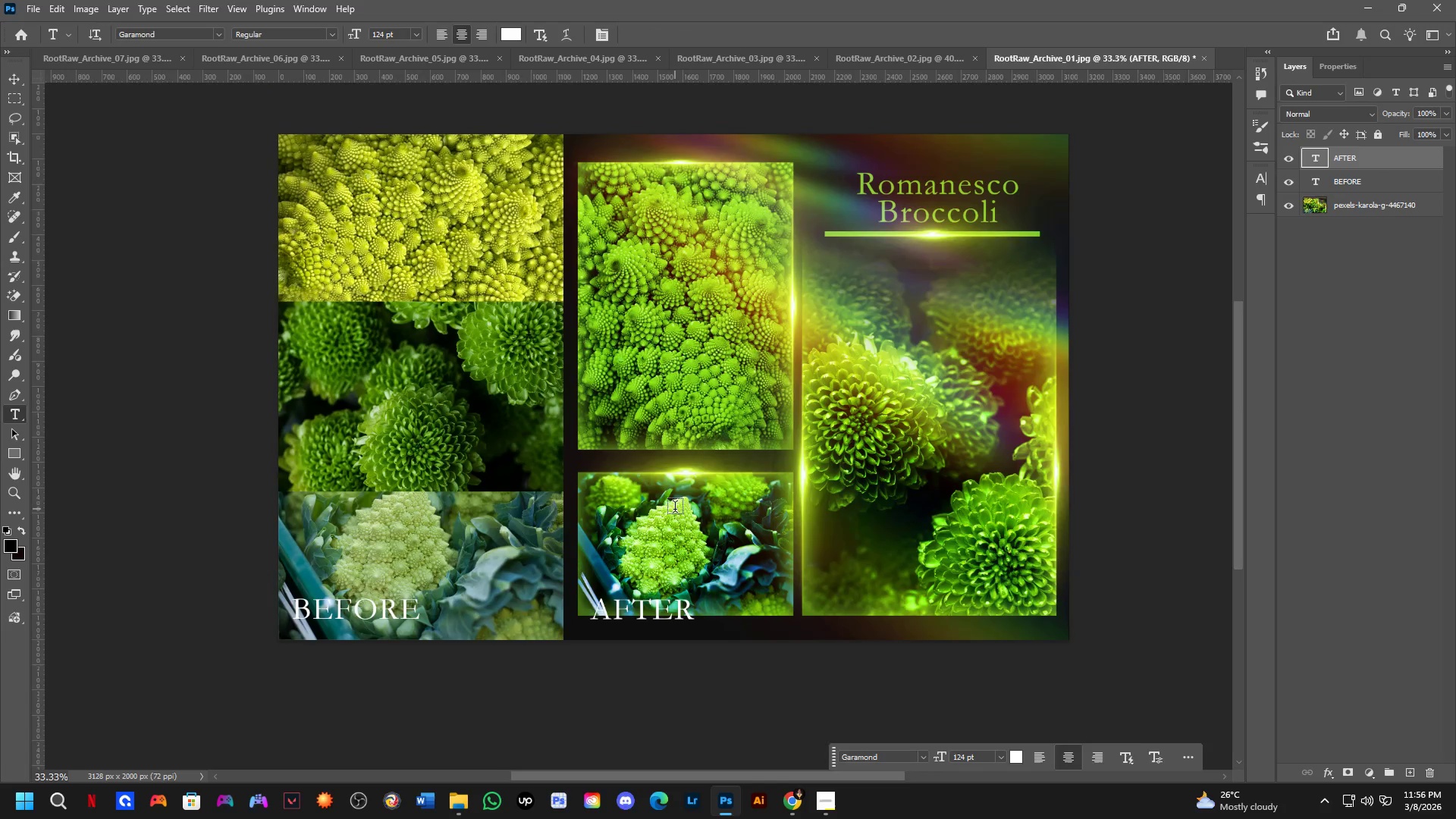 
scroll: coordinate [675, 509], scroll_direction: down, amount: 1.0
 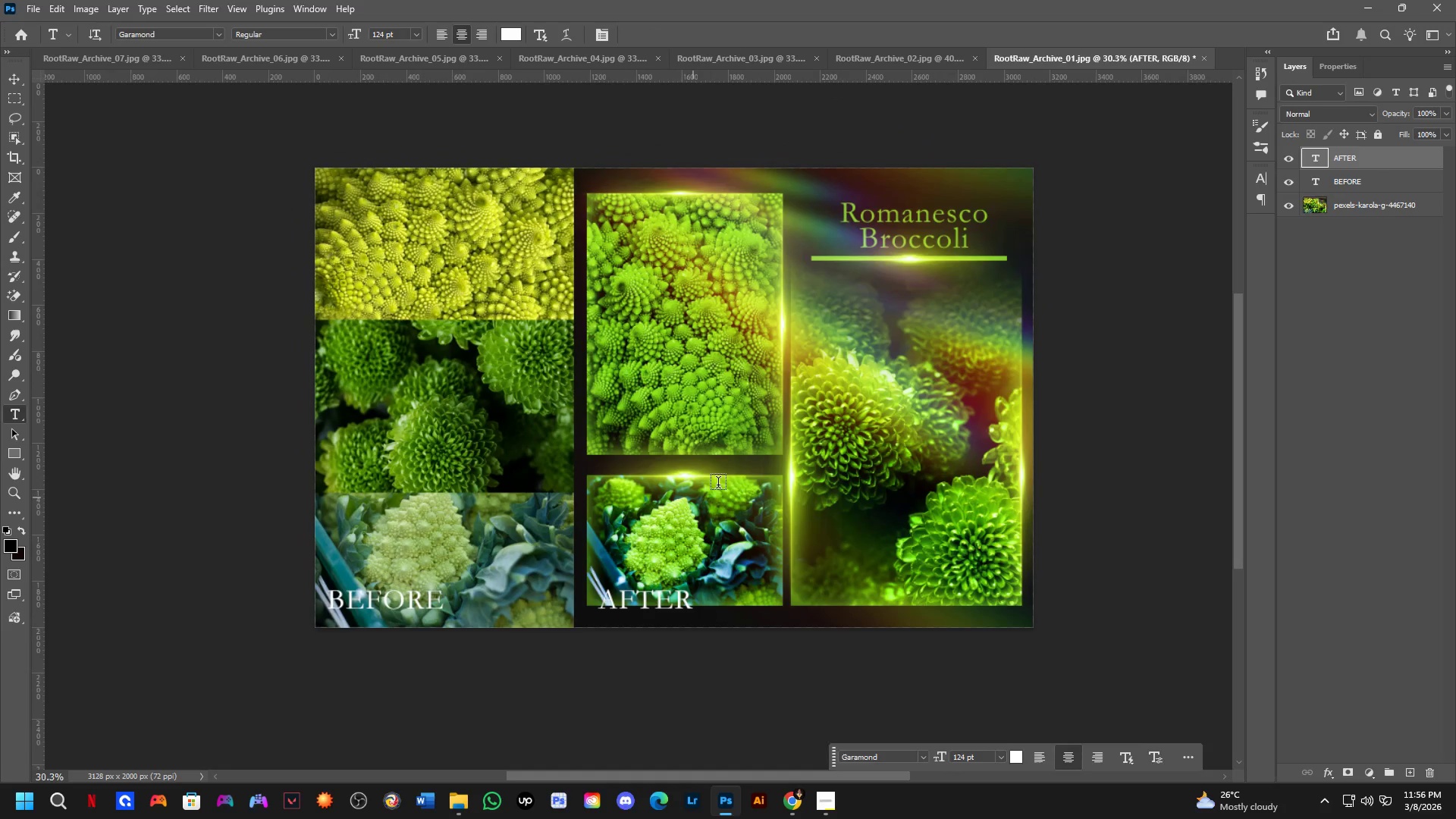 
hold_key(key=Space, duration=0.41)
 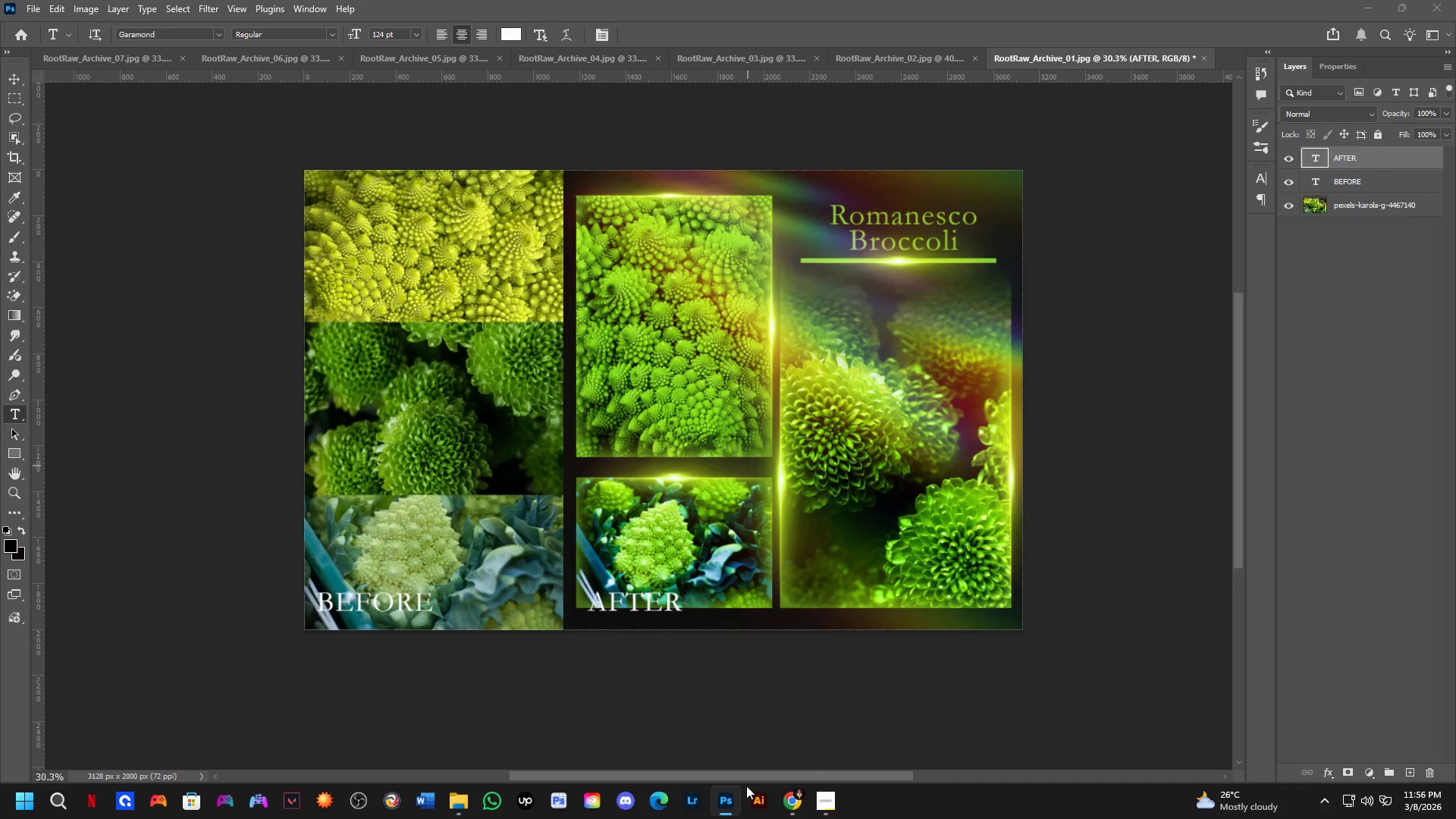 
left_click_drag(start_coordinate=[759, 463], to_coordinate=[748, 465])
 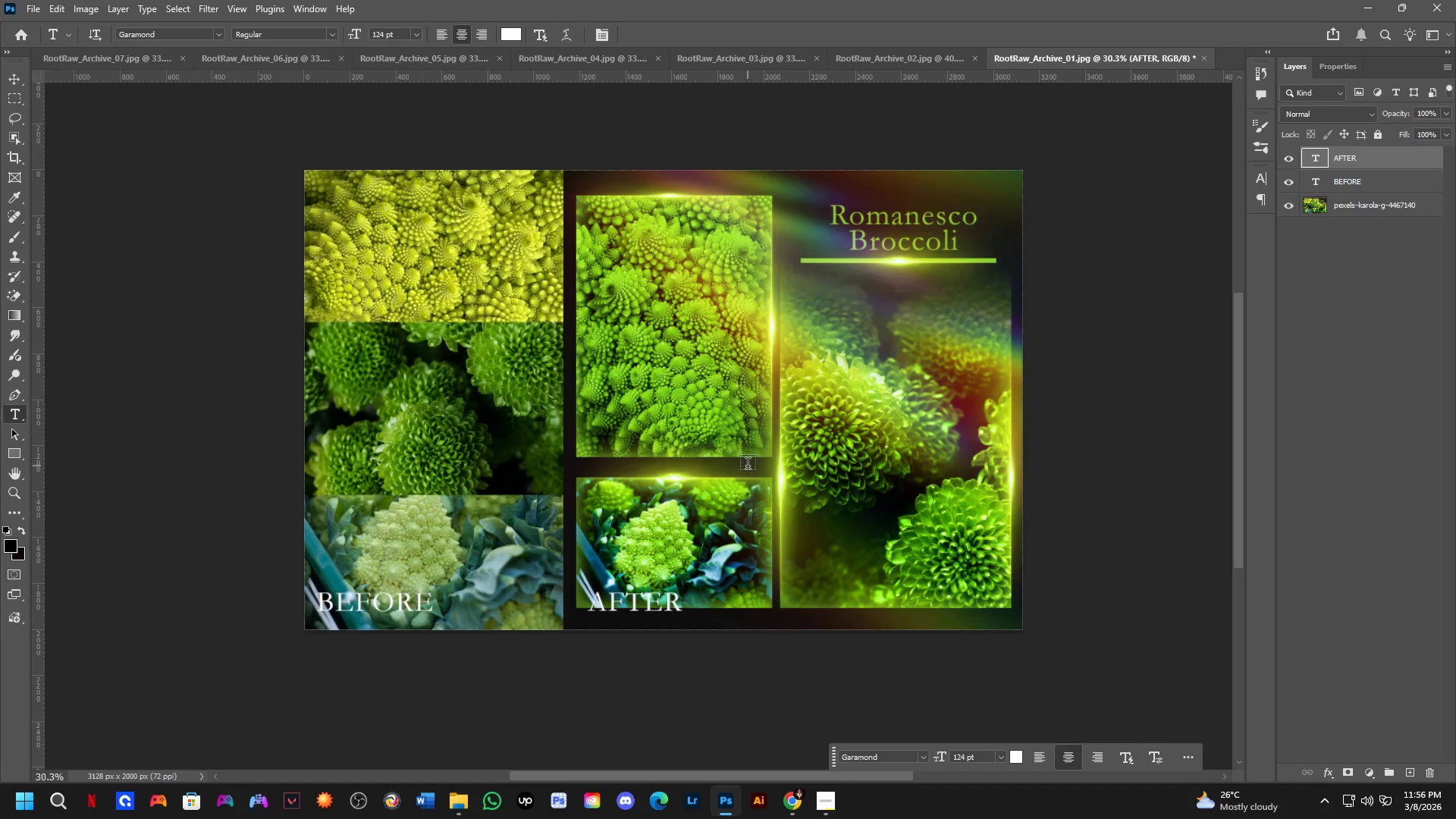 
key(Control+ControlLeft)
 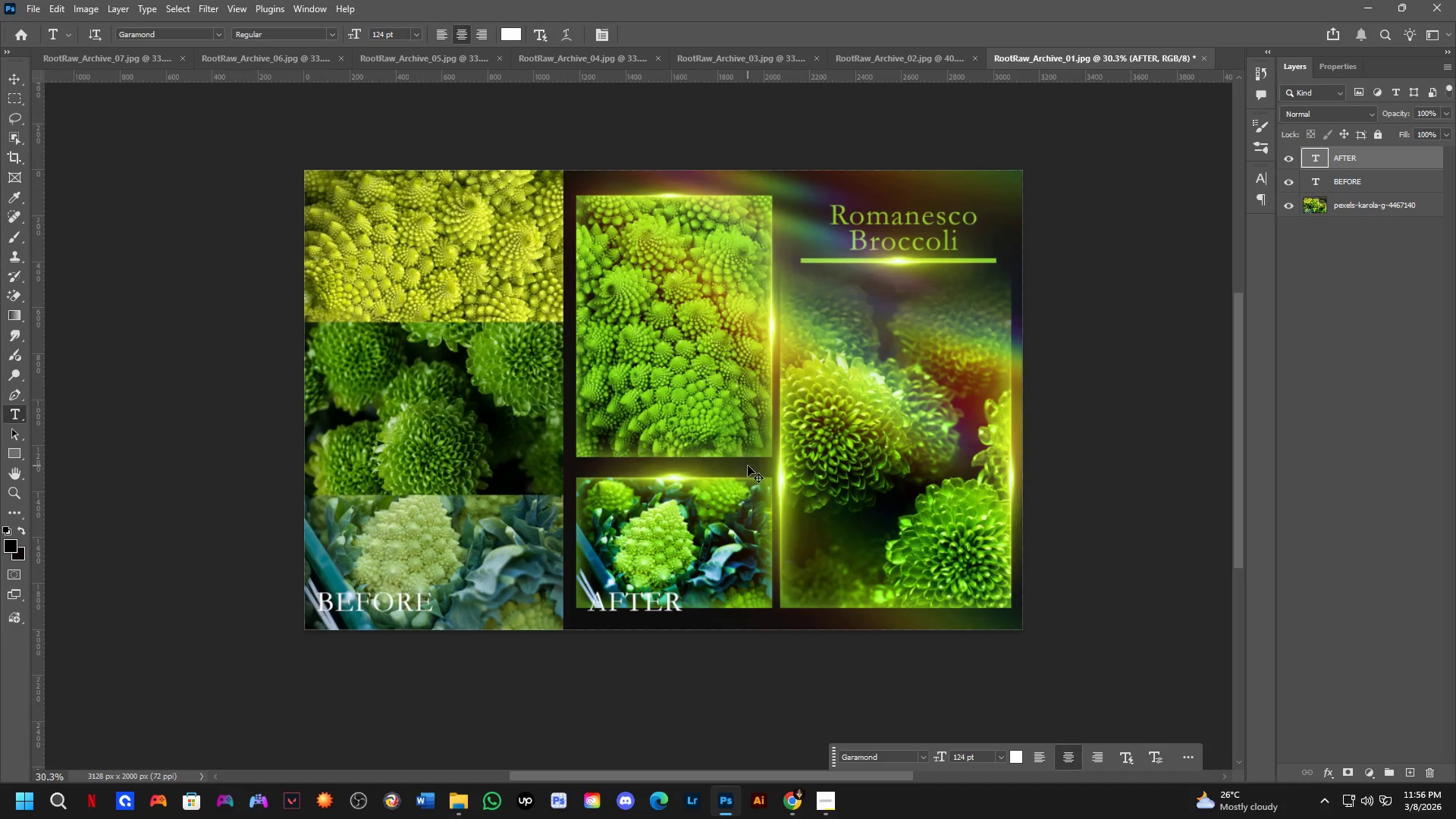 
key(Control+Shift+ShiftLeft)
 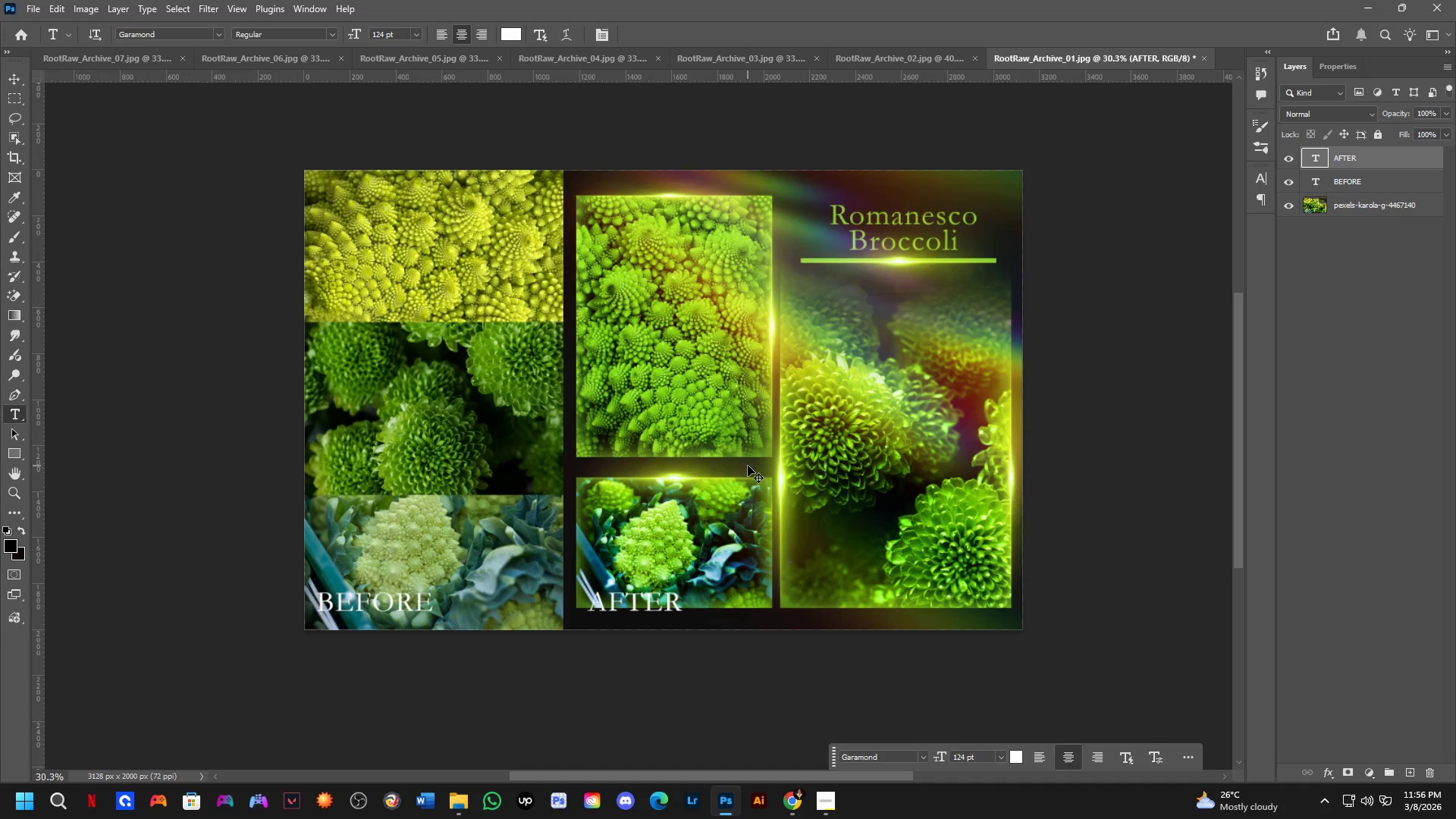 
key(Control+Shift+S)
 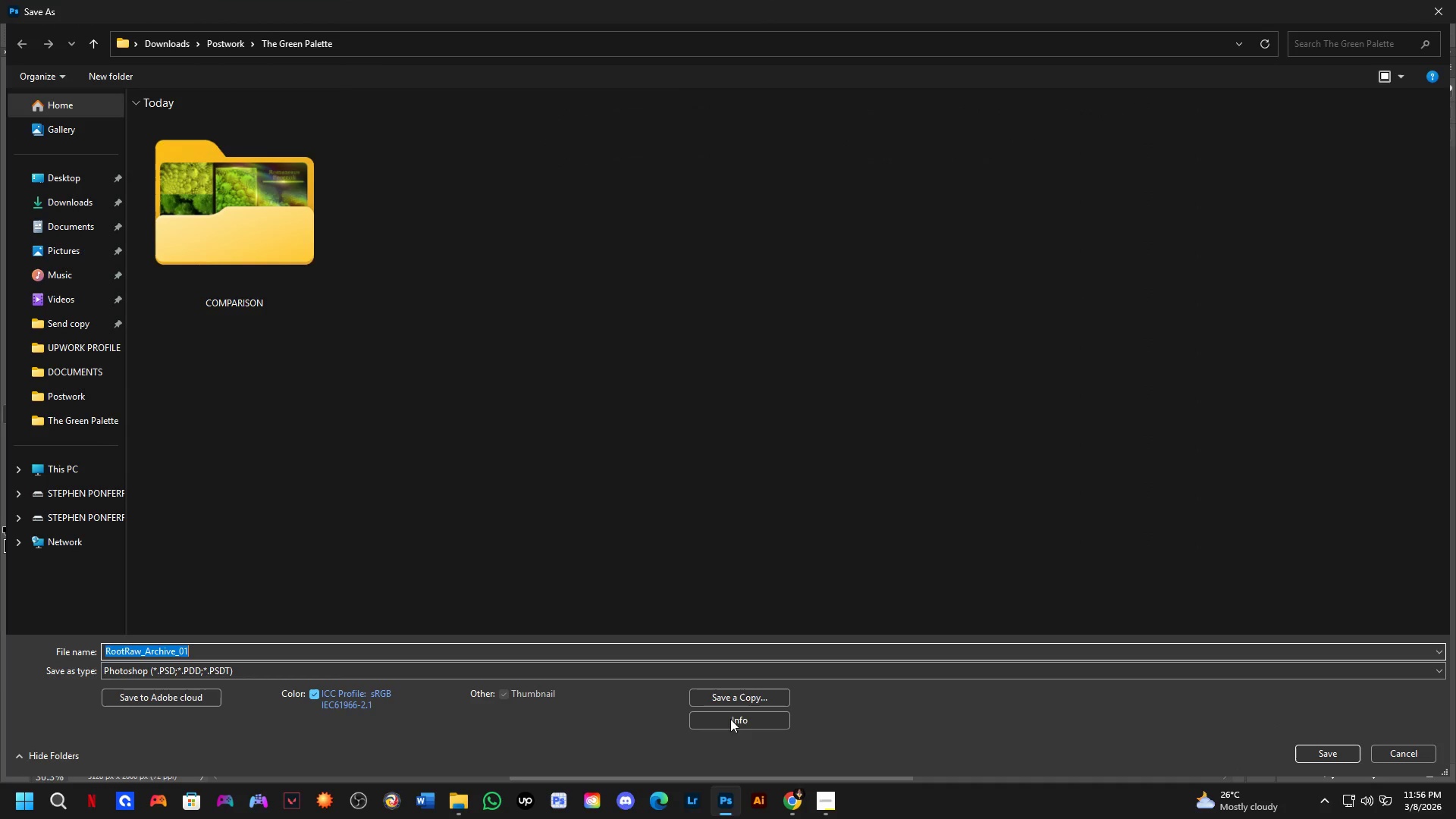 
left_click([730, 692])
 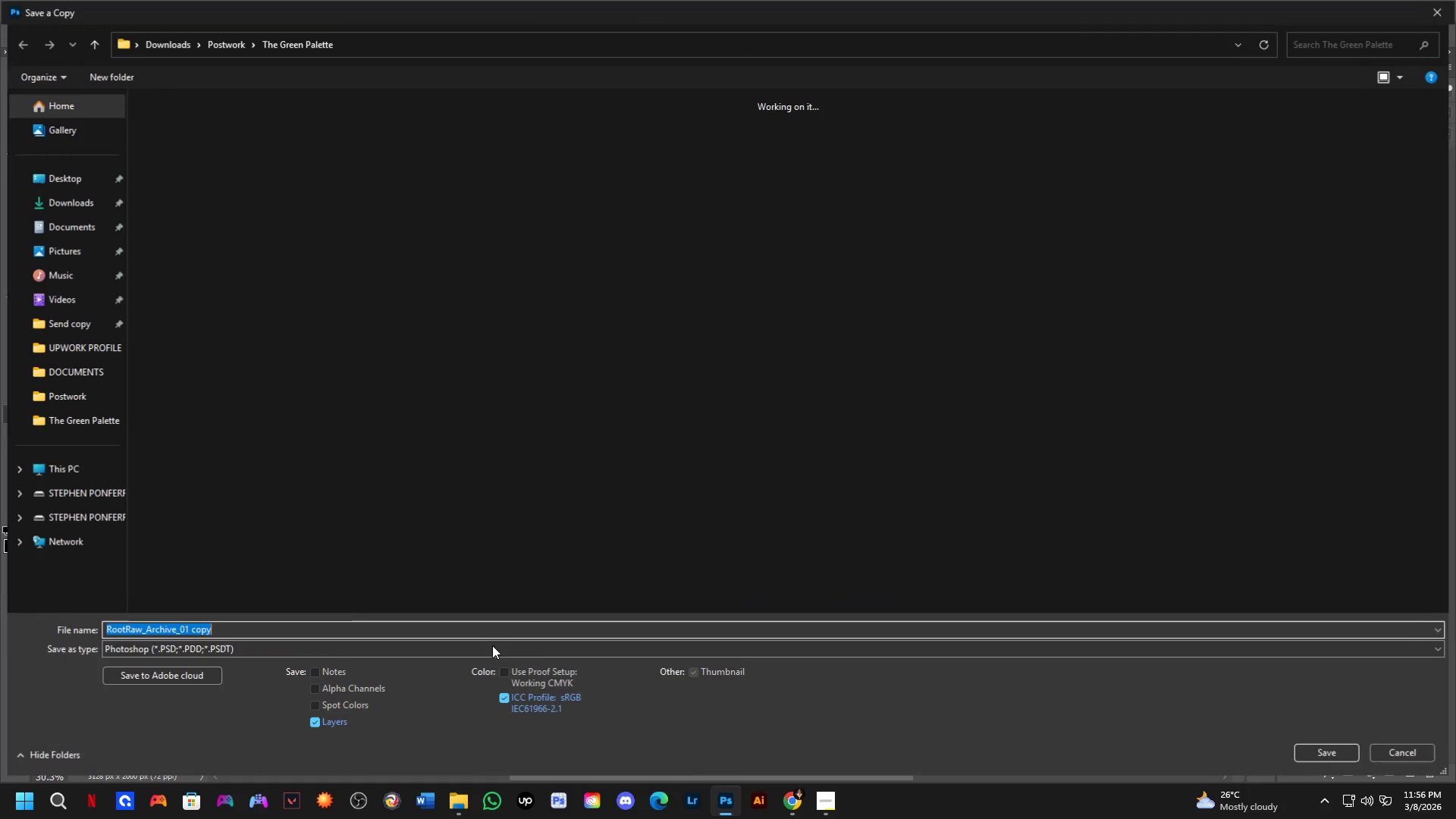 
left_click([494, 646])
 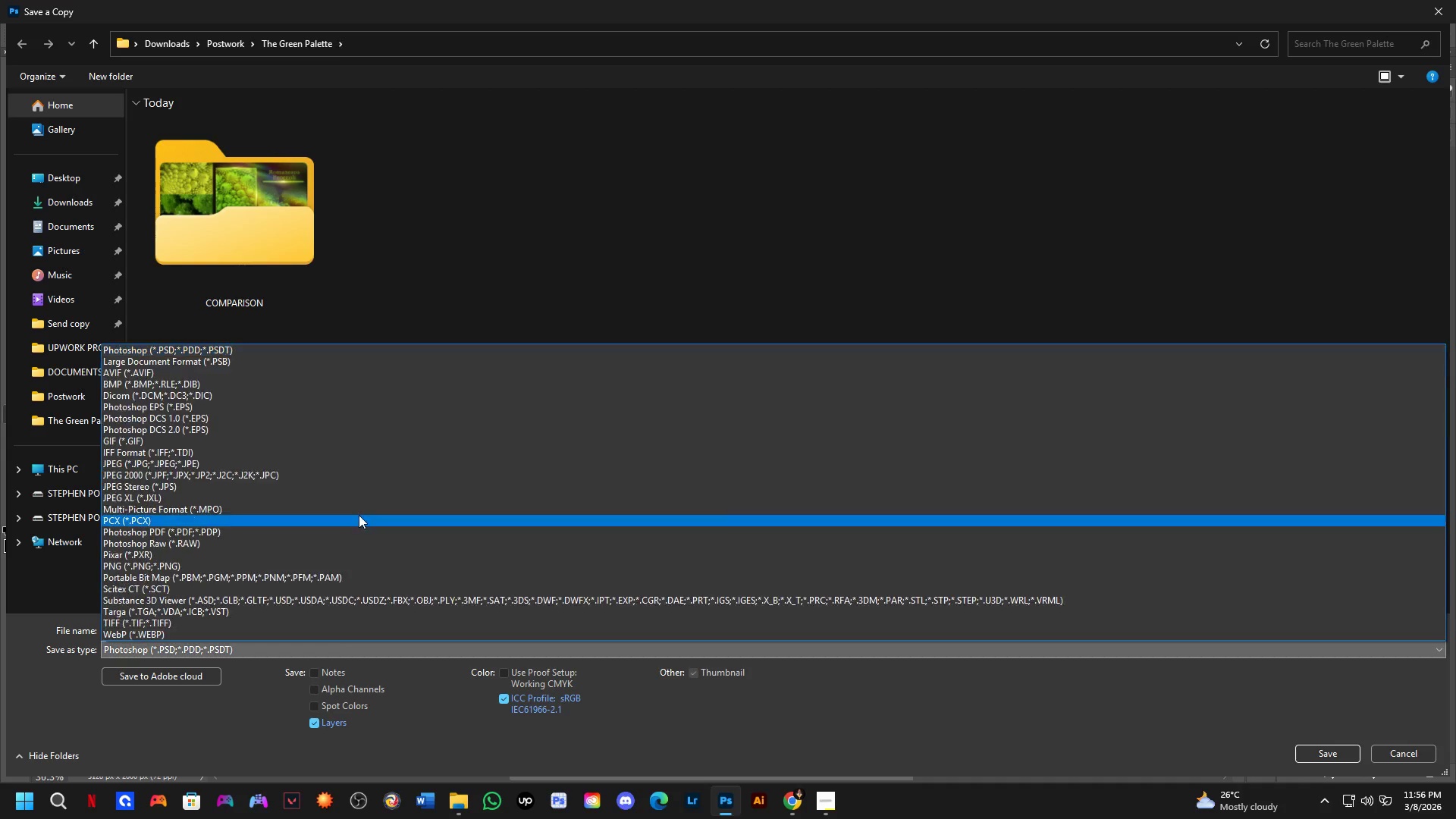 
left_click_drag(start_coordinate=[359, 514], to_coordinate=[419, 458])
 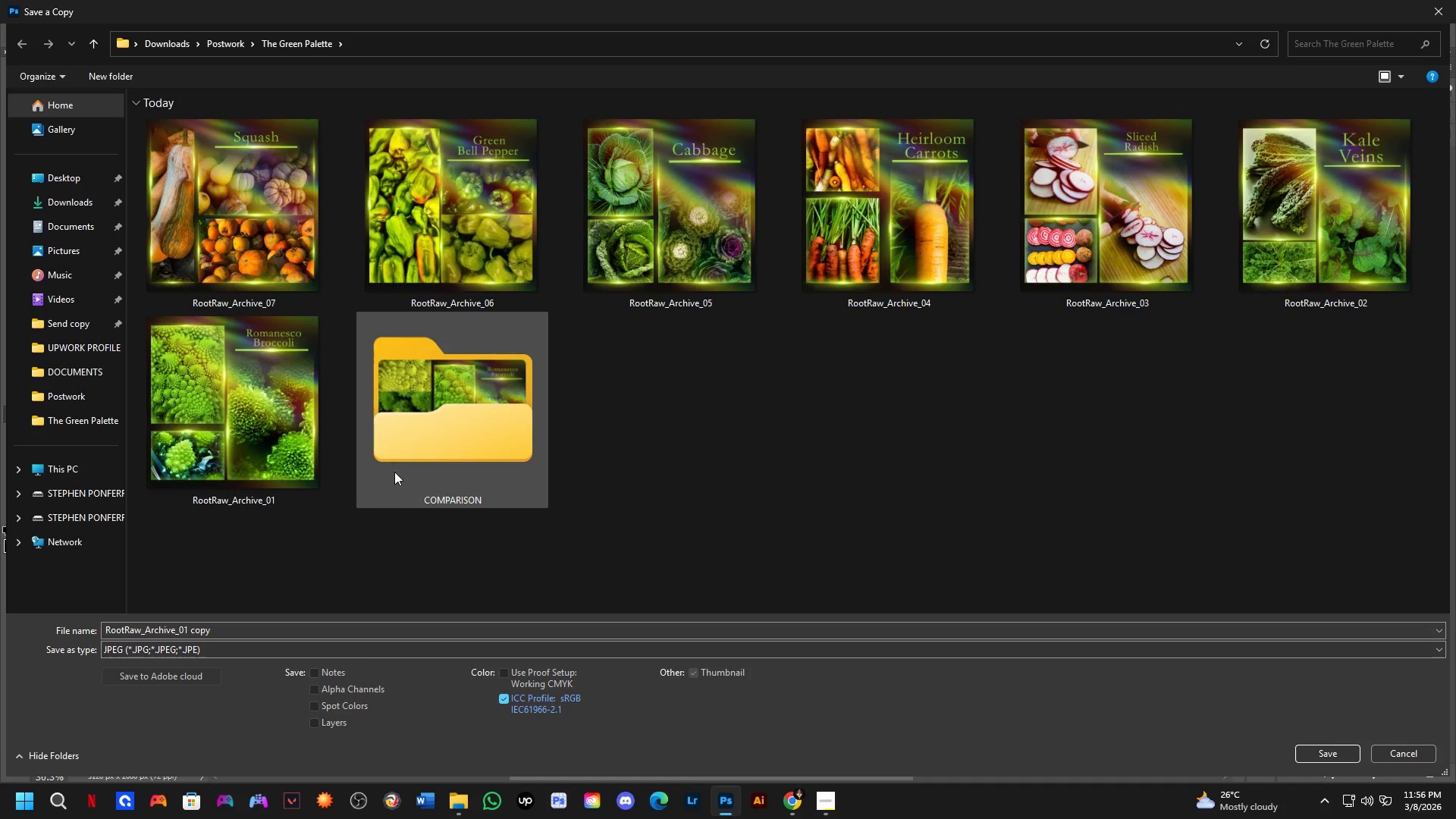 
double_click([420, 458])
 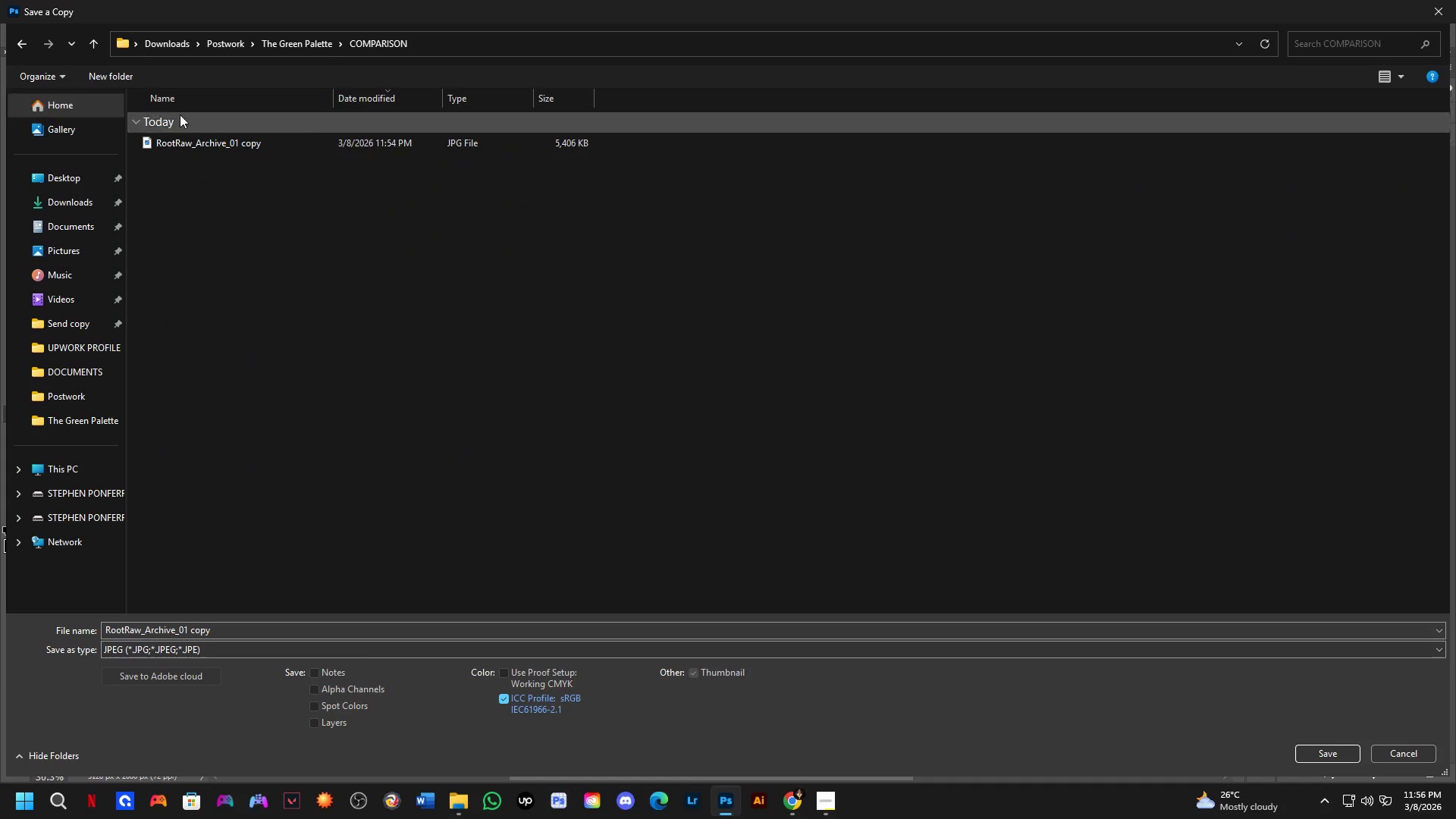 
left_click([231, 148])
 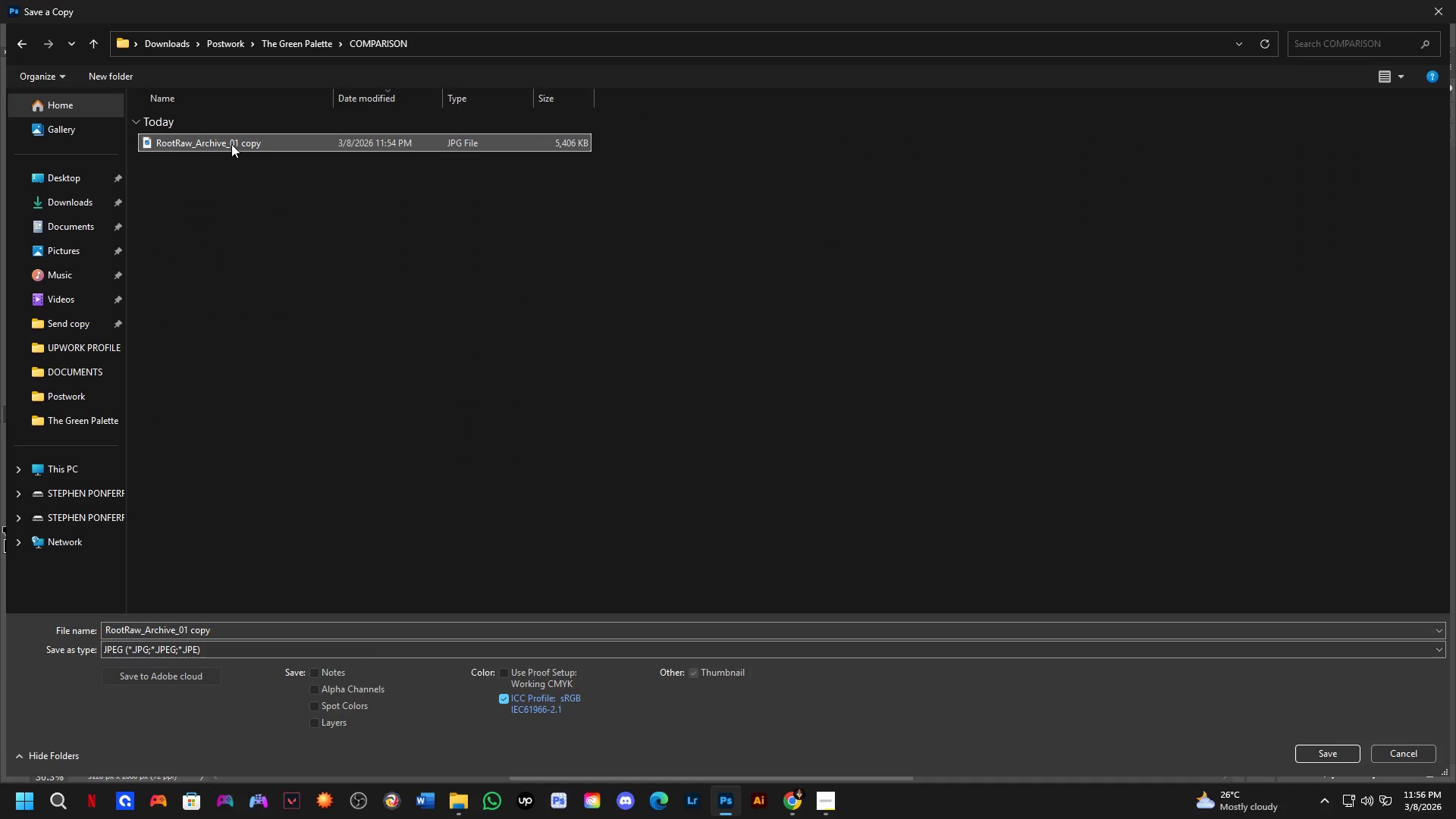 
key(NumpadEnter)
 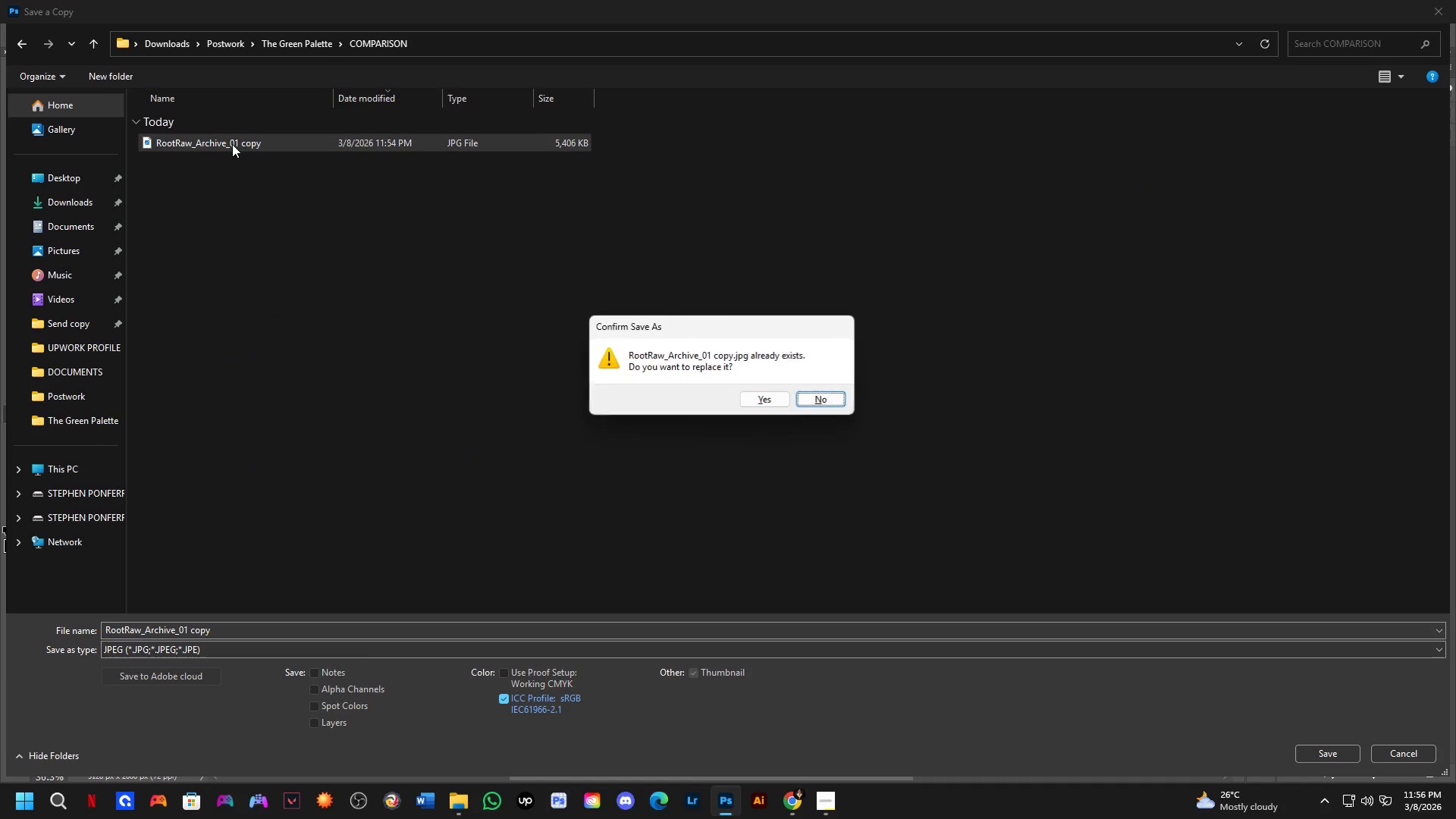 
key(ArrowLeft)
 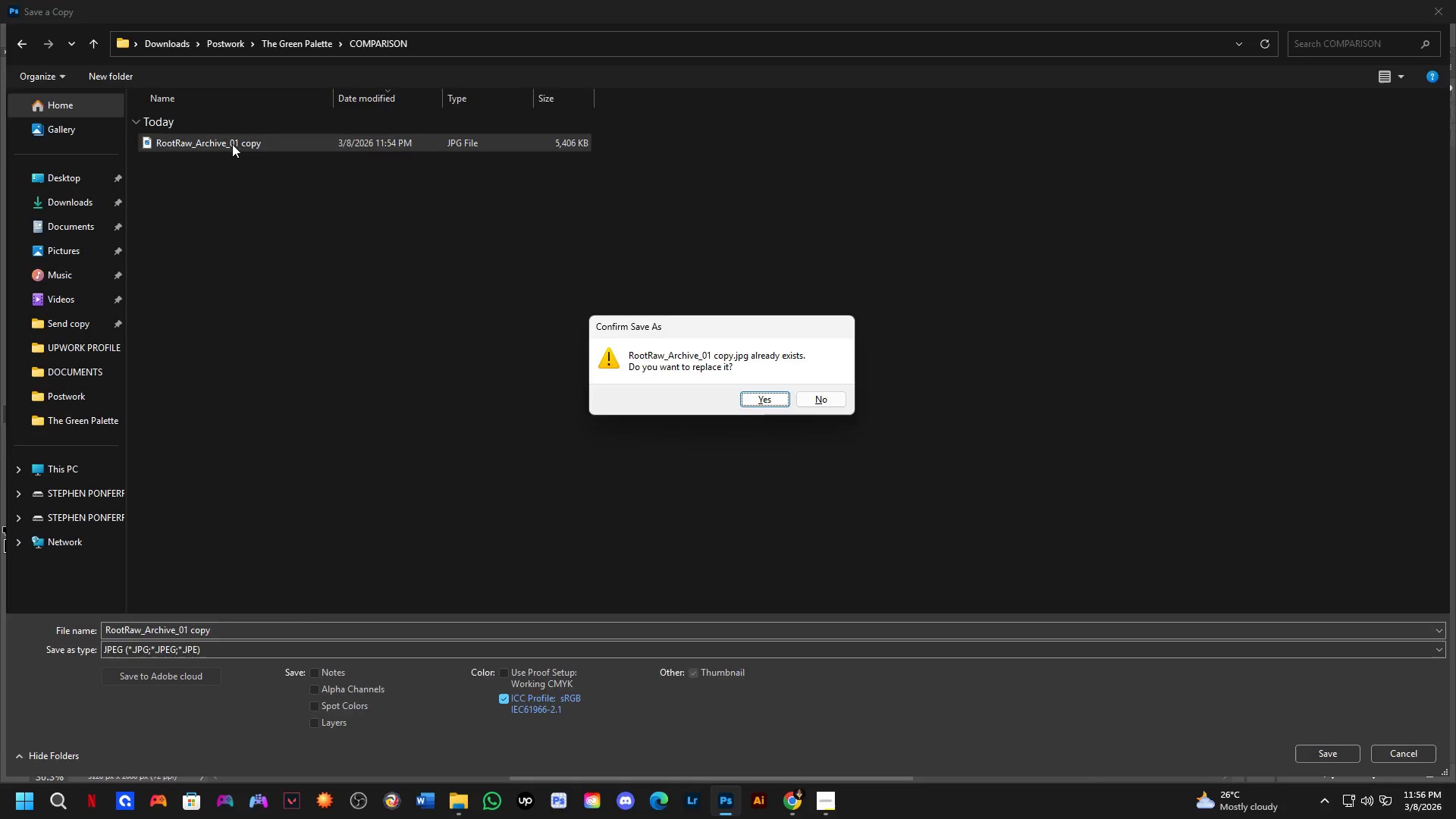 
key(NumpadEnter)
 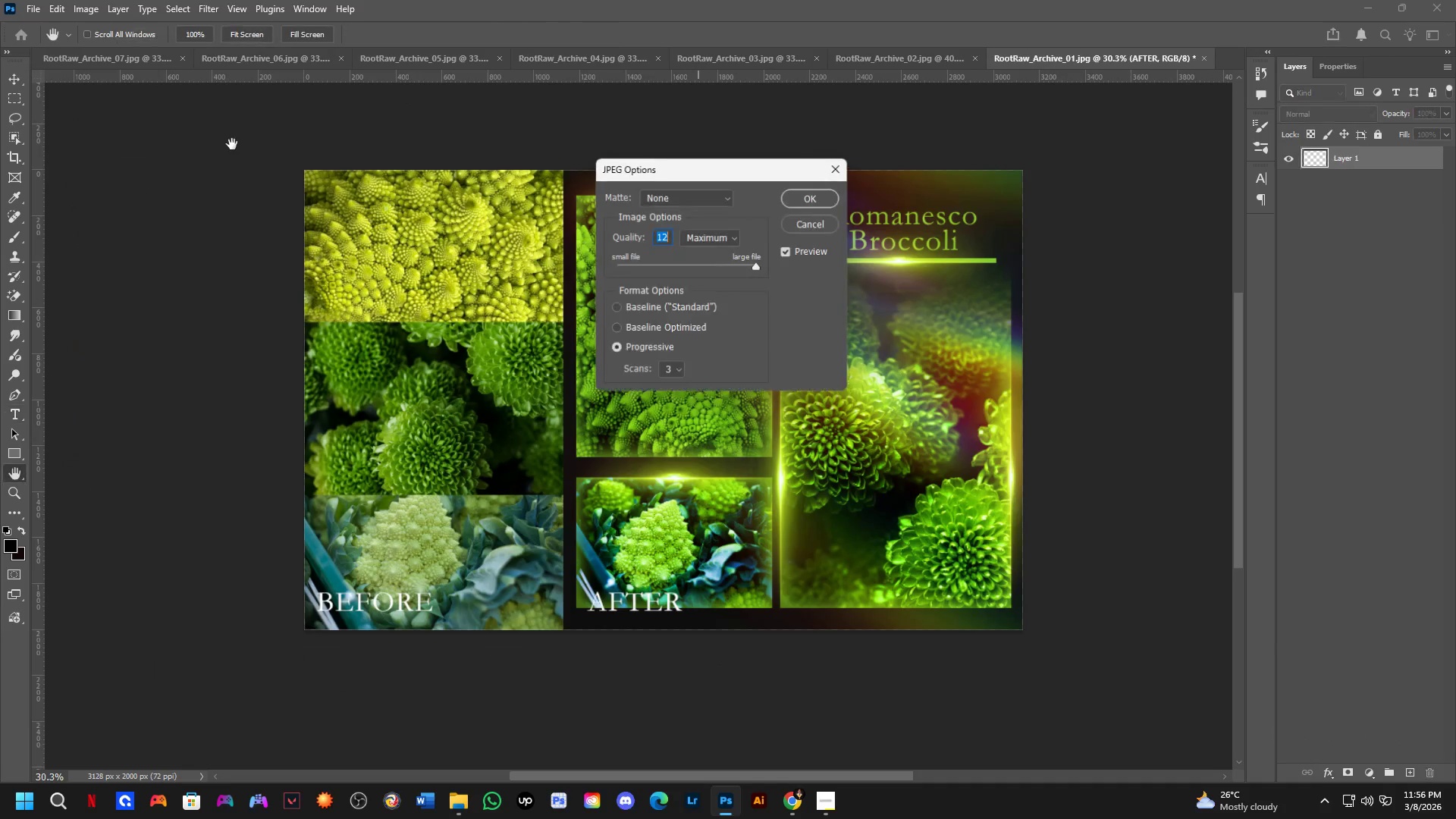 
key(NumpadEnter)
 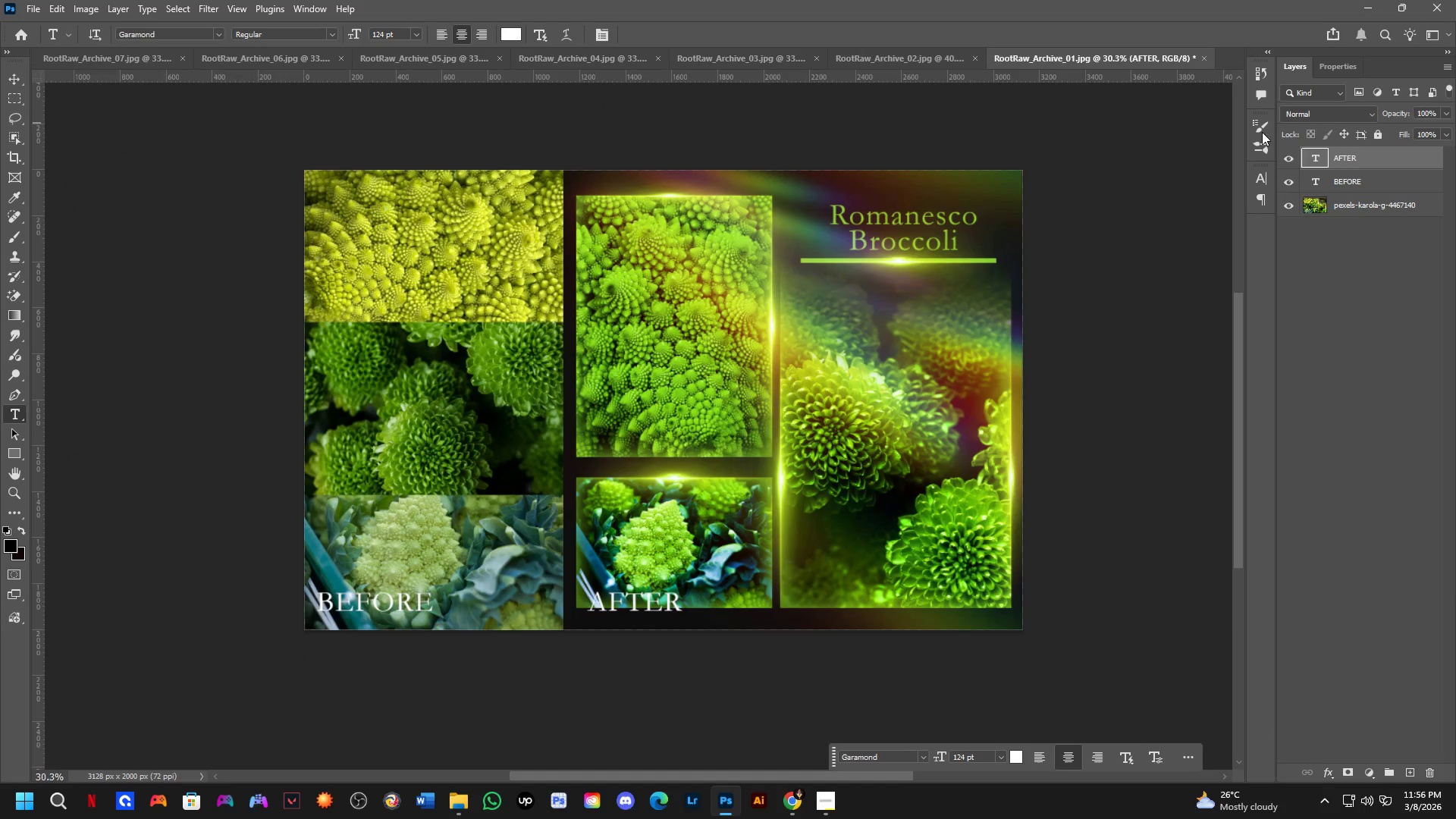 
key(Control+ControlLeft)
 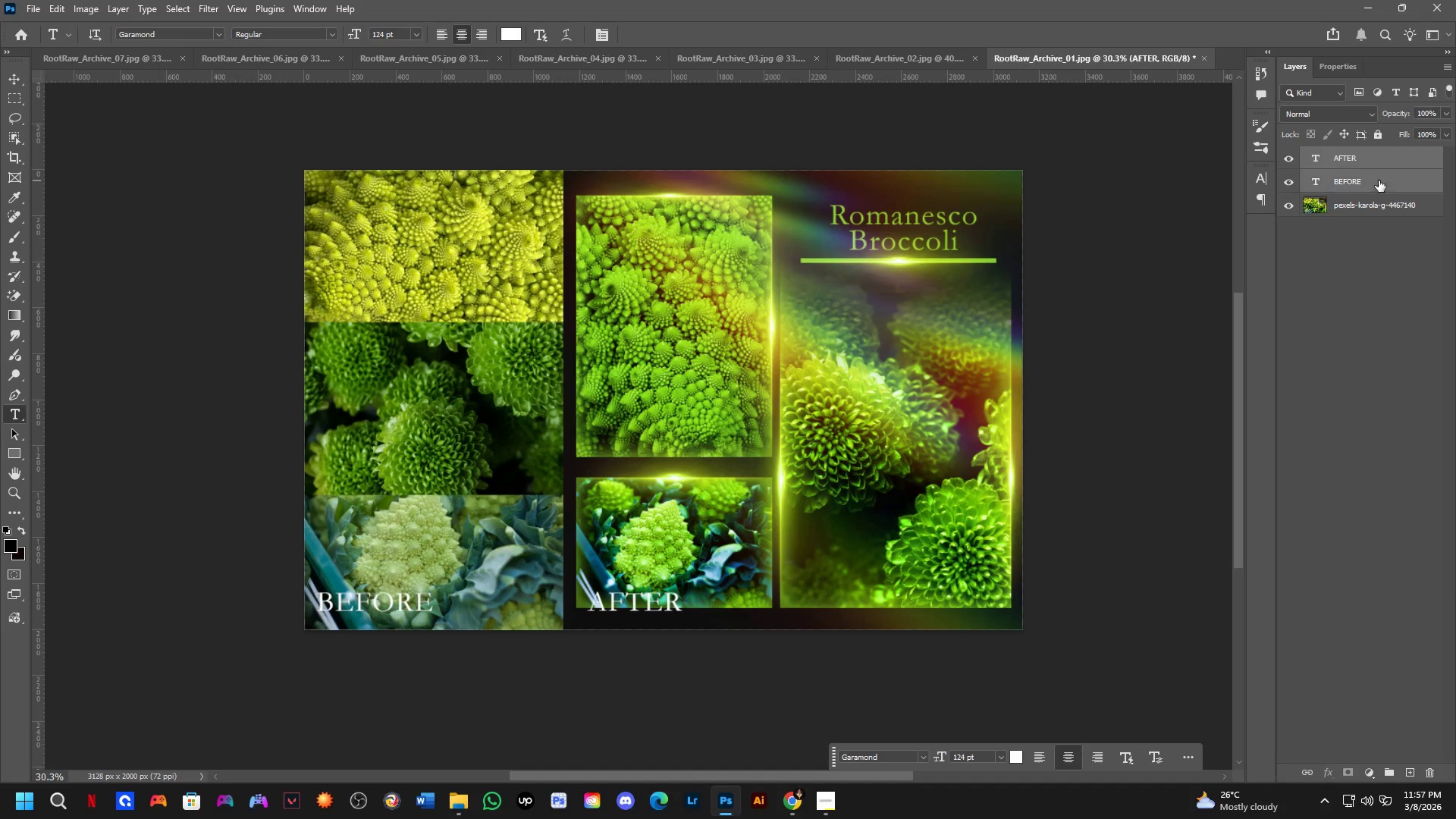 
left_click([1374, 180])
 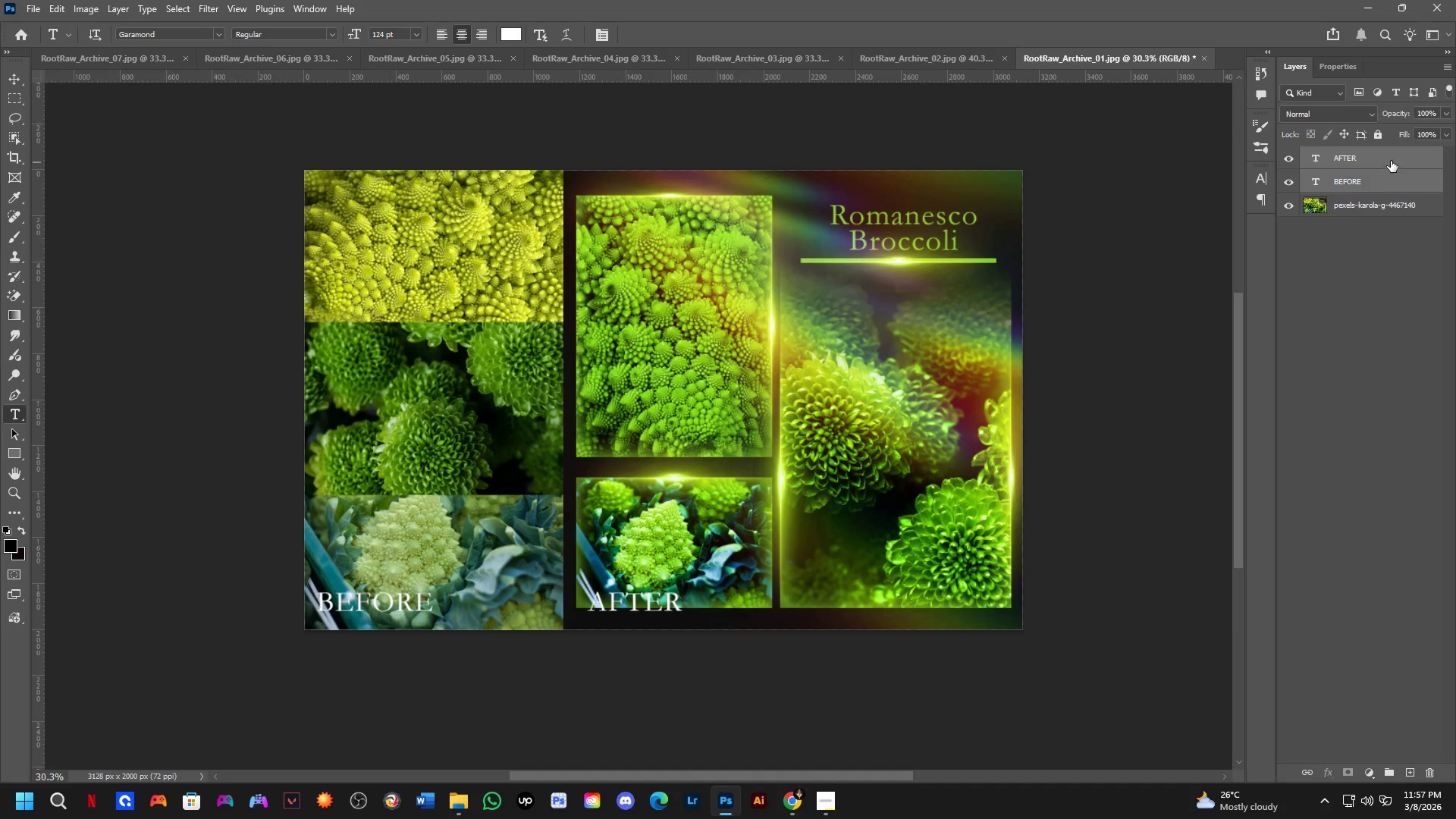 
left_click_drag(start_coordinate=[1391, 160], to_coordinate=[641, 452])
 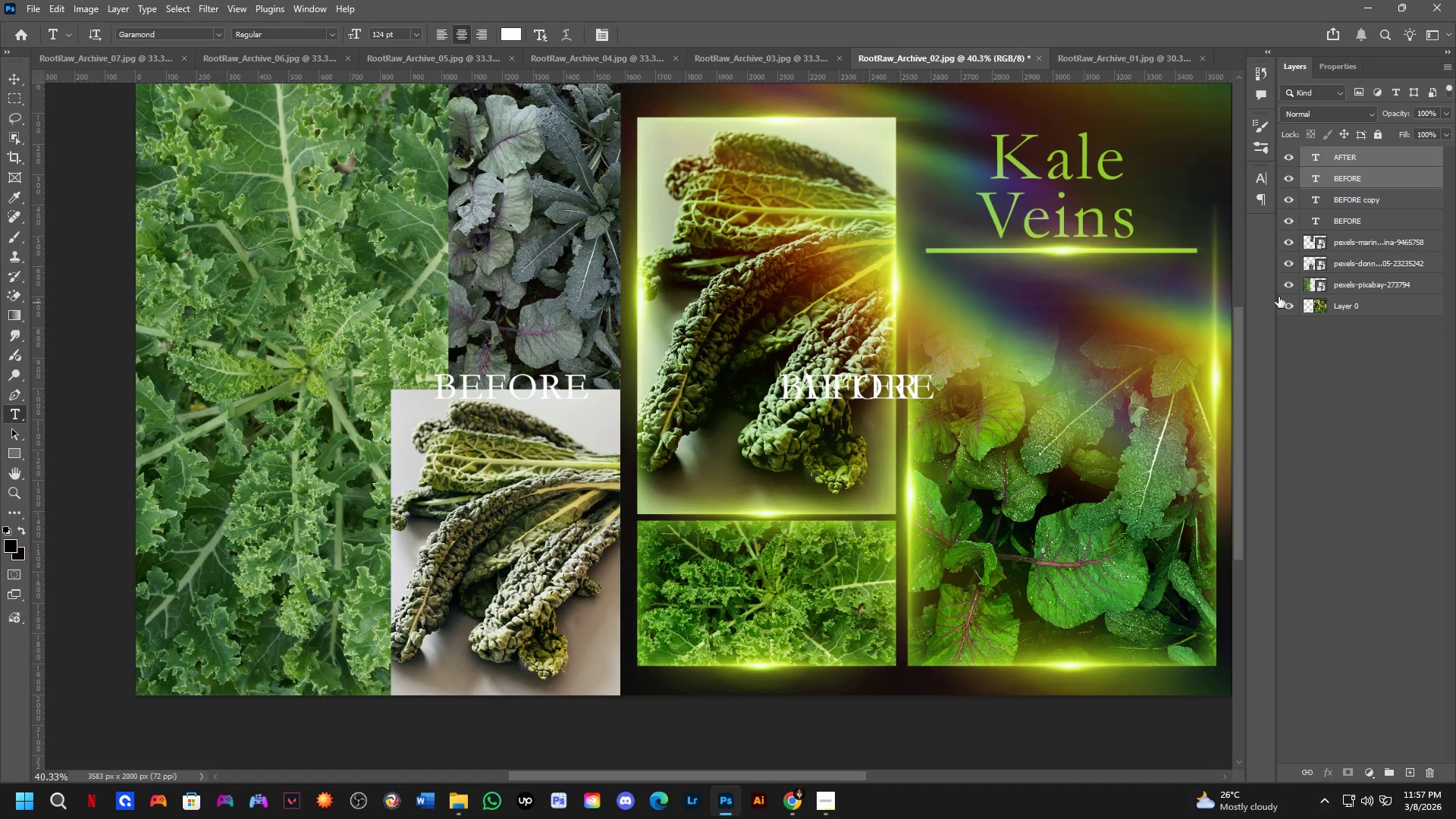 
hold_key(key=ShiftLeft, duration=0.38)
 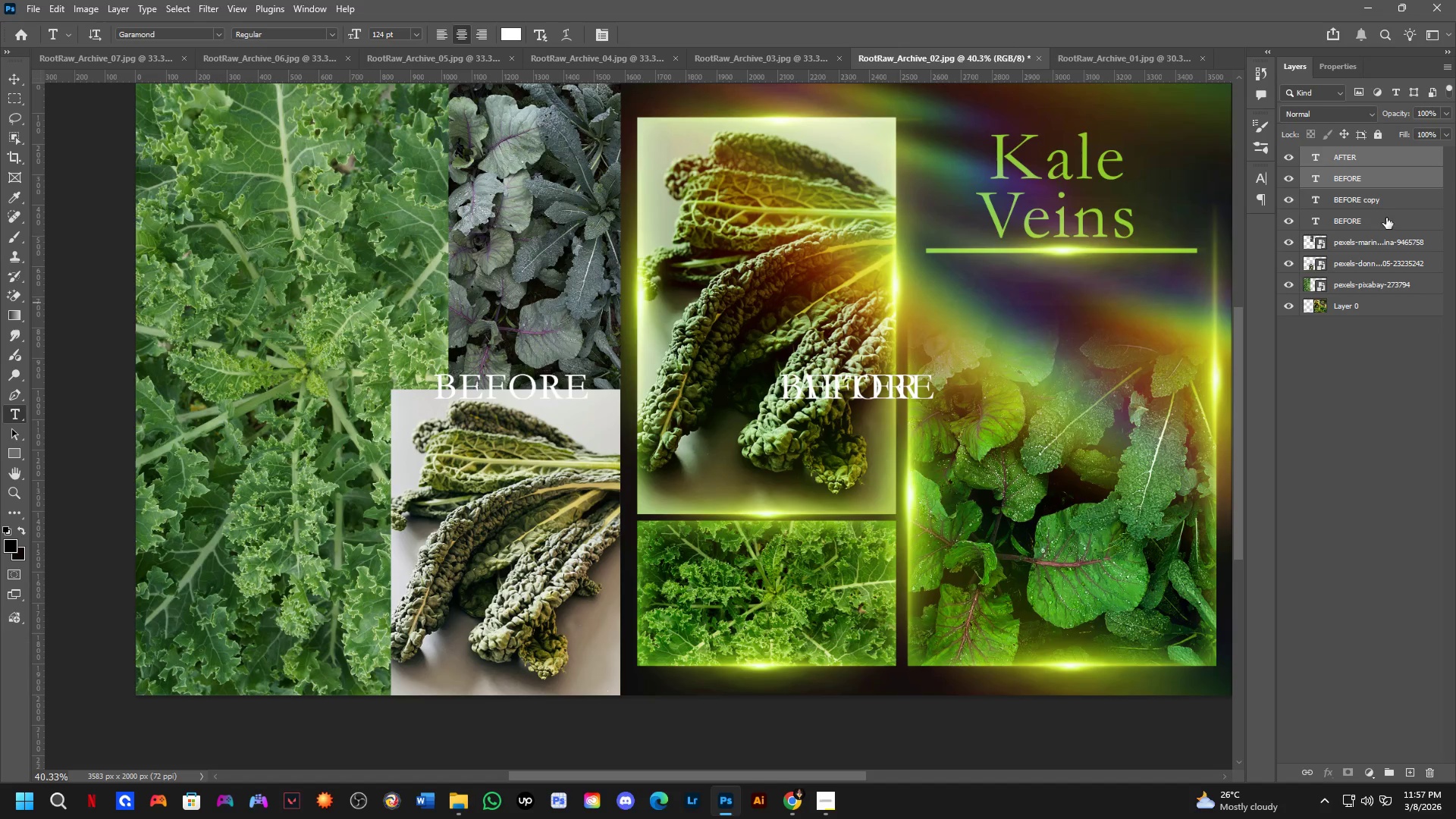 
left_click([1393, 199])
 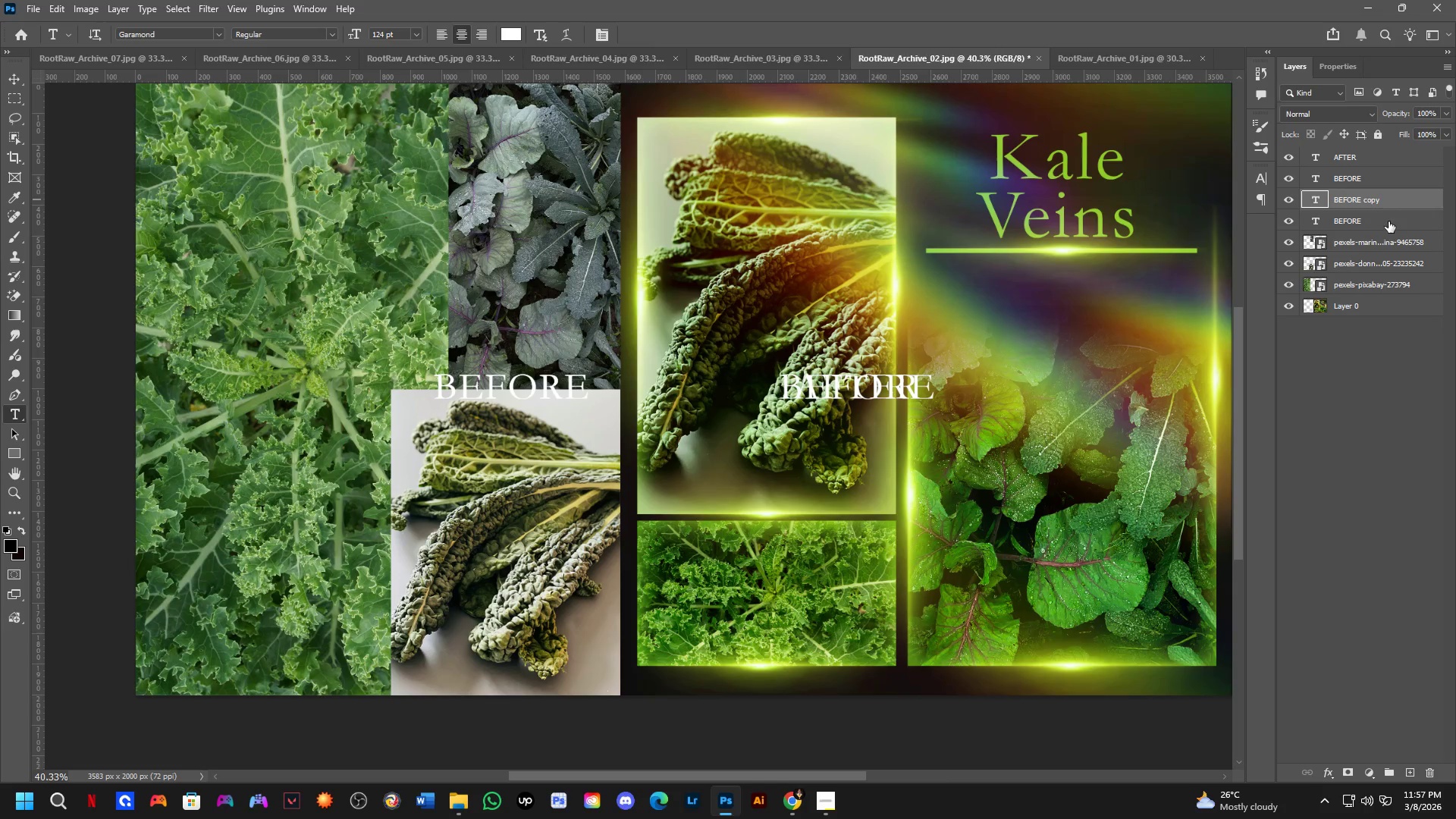 
key(Control+ControlLeft)
 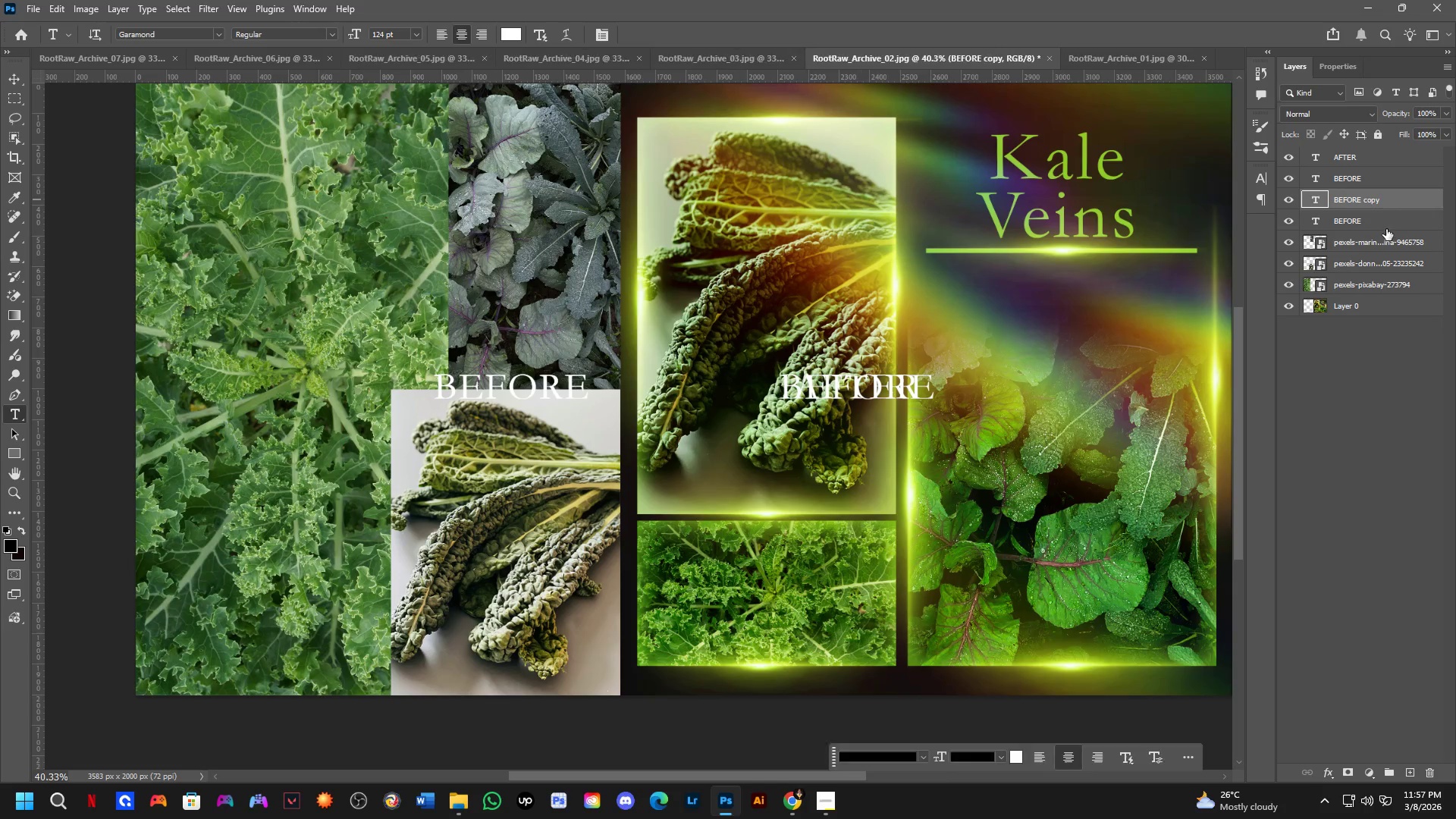 
key(Control+Shift+ShiftLeft)
 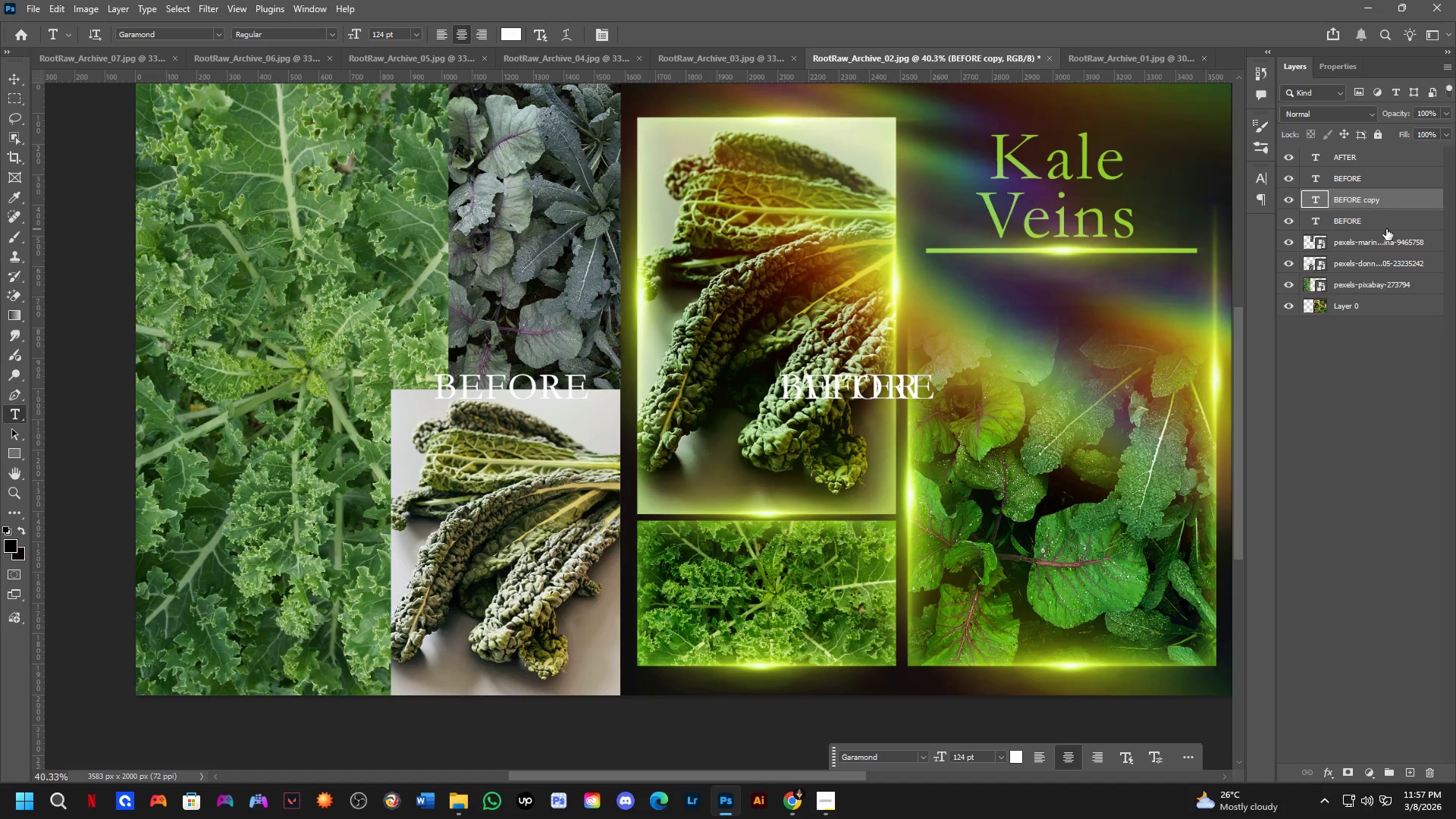 
double_click([1386, 229])
 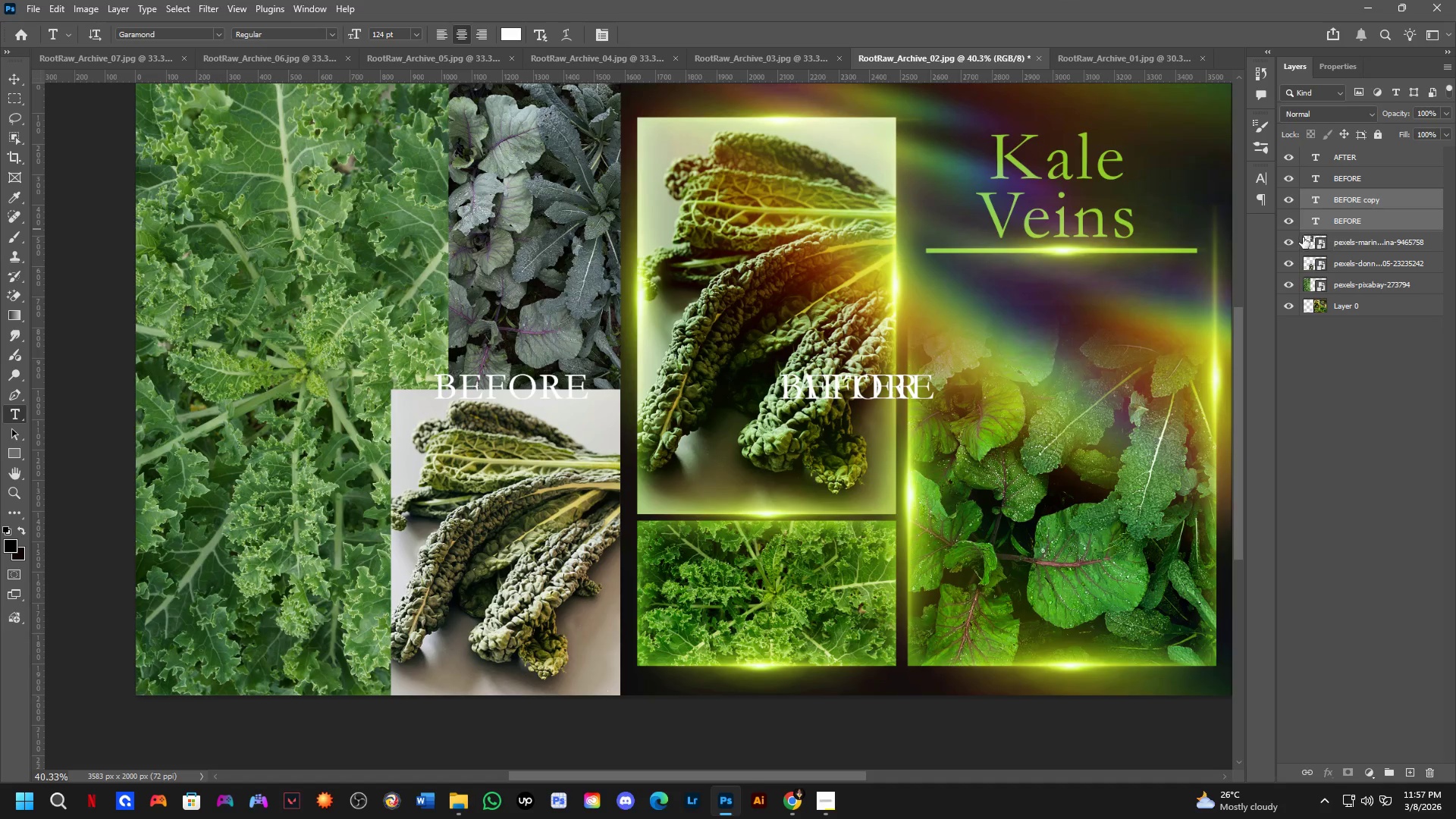 
key(Backspace)
 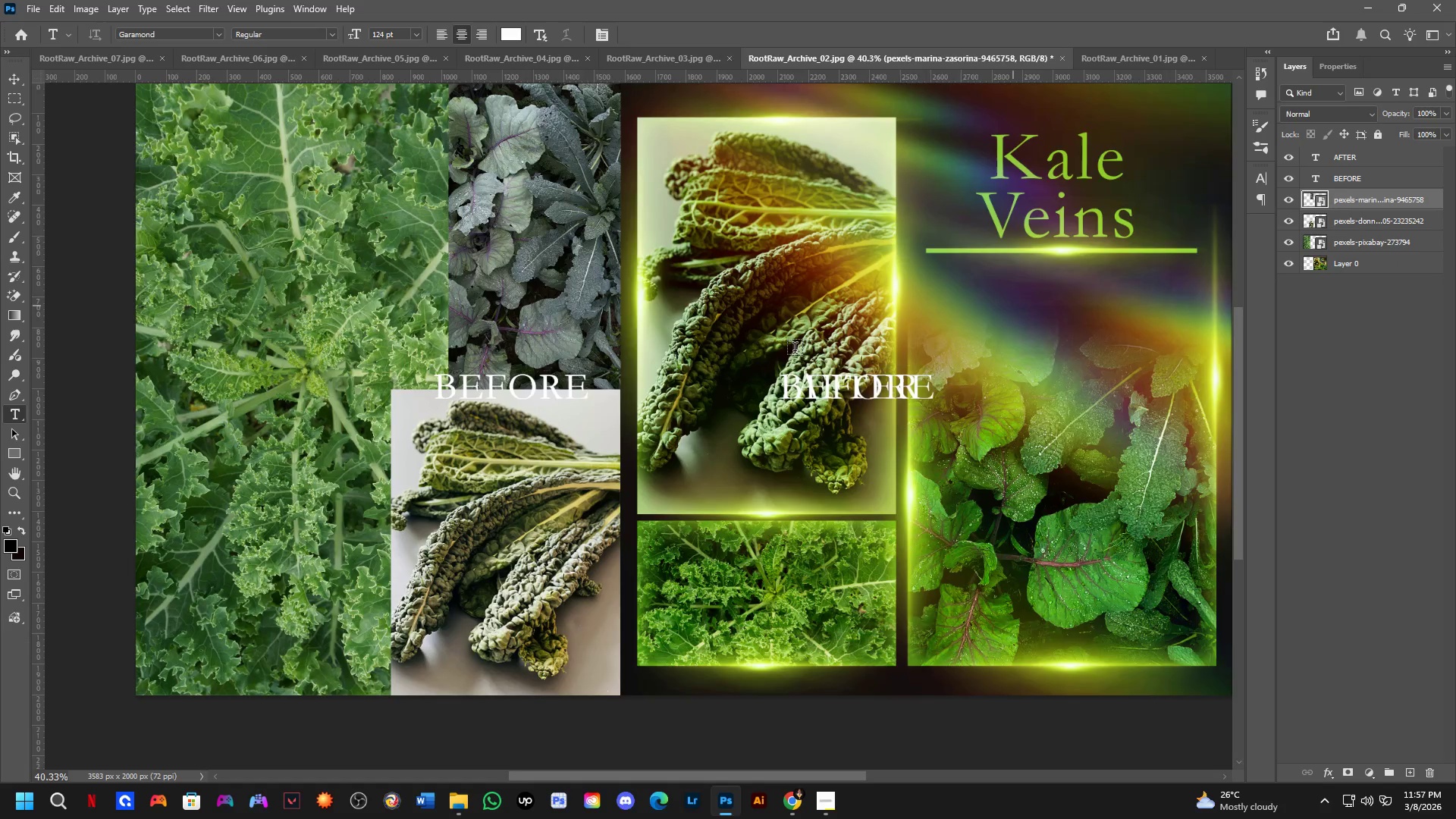 
scroll: coordinate [769, 356], scroll_direction: down, amount: 2.0
 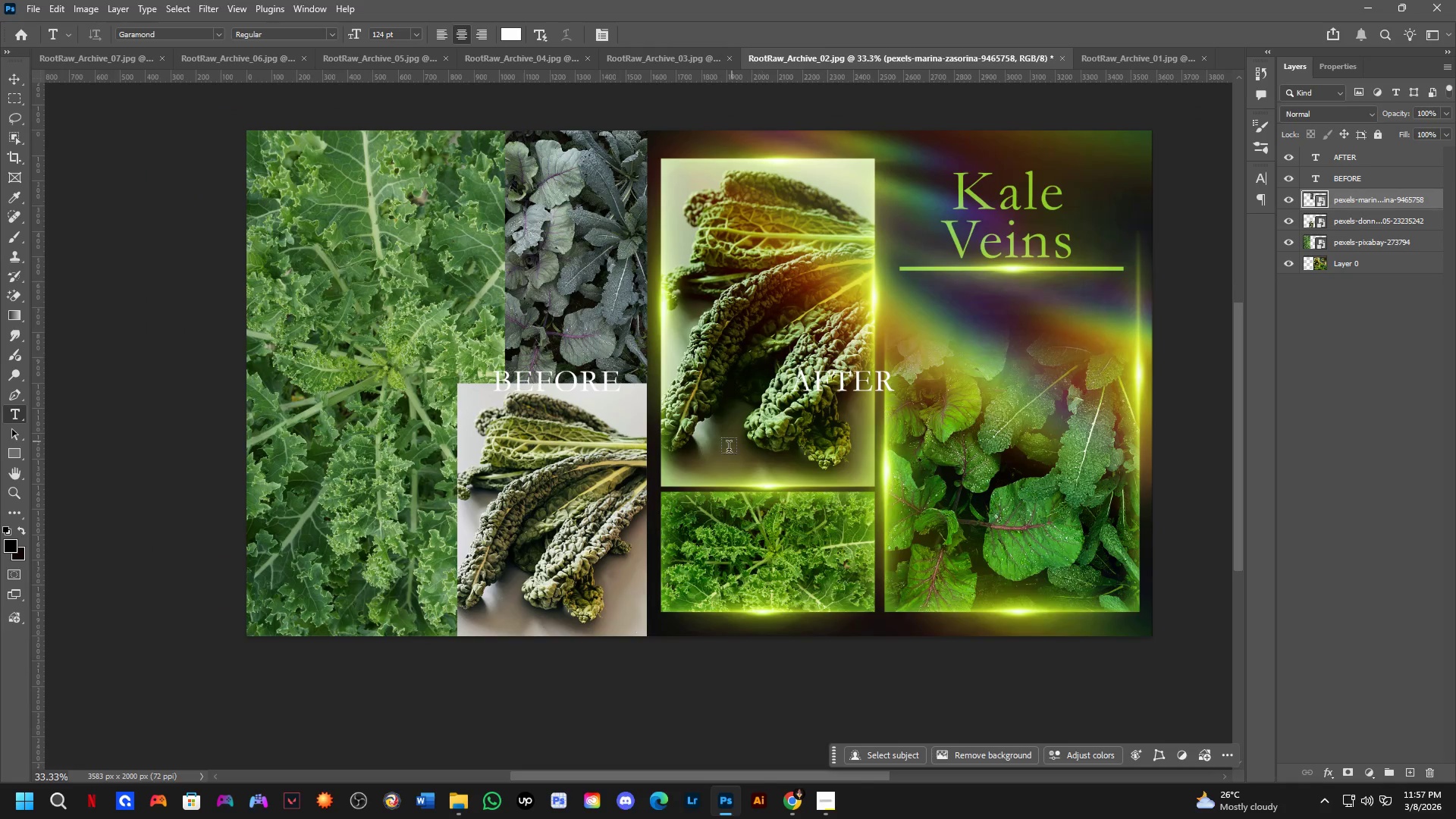 
hold_key(key=Space, duration=0.44)
 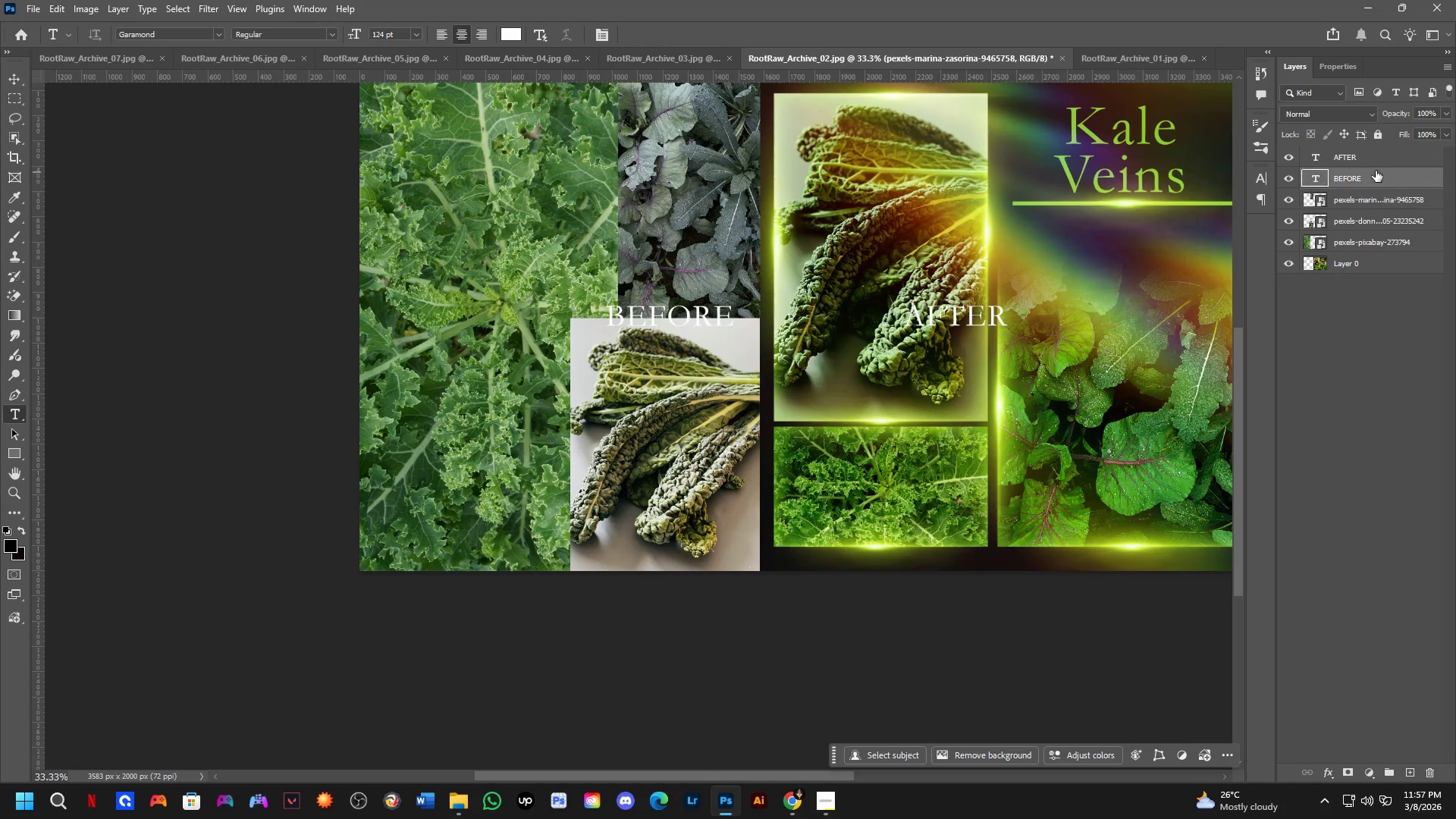 
left_click_drag(start_coordinate=[722, 469], to_coordinate=[835, 403])
 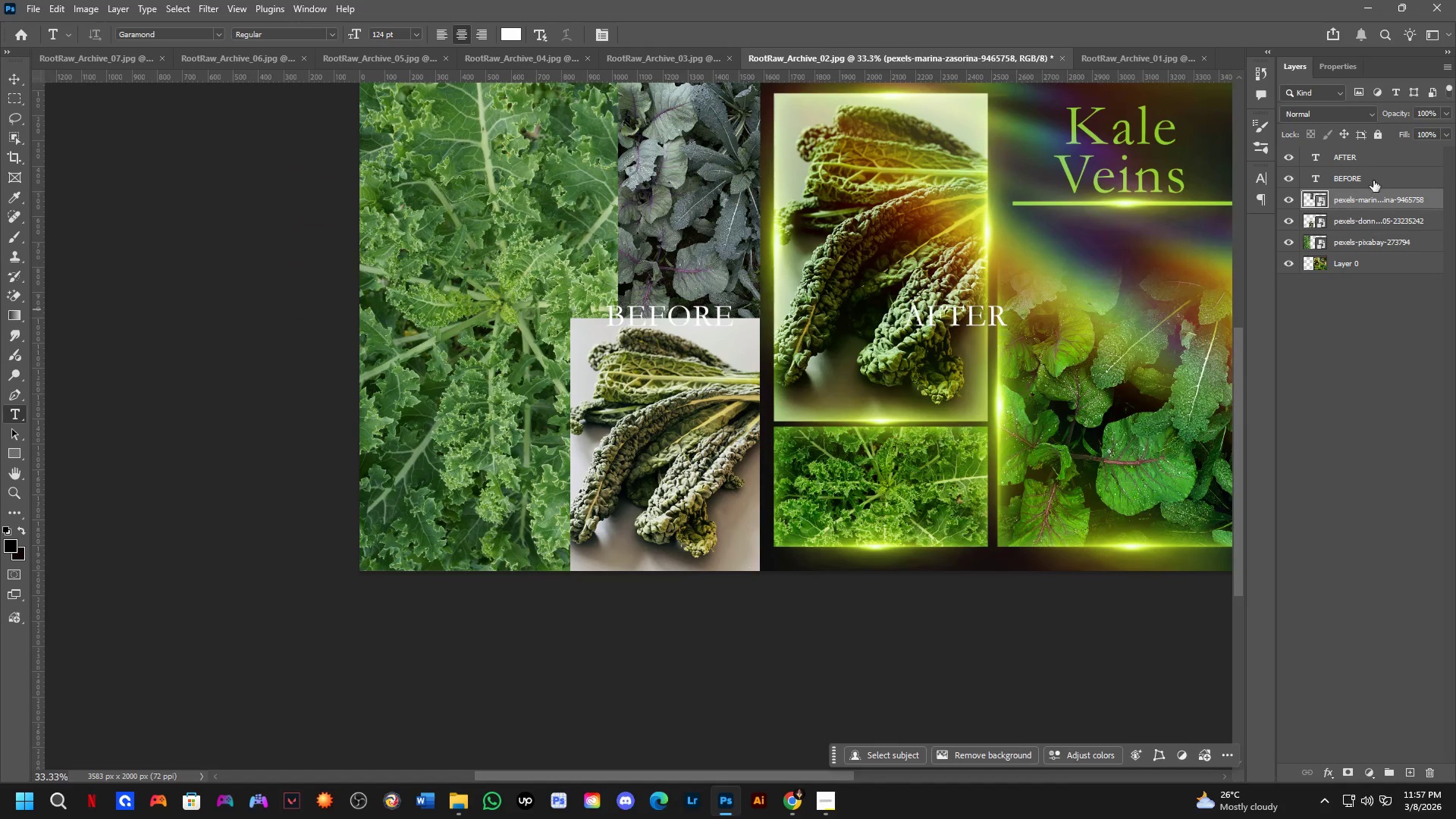 
left_click([1375, 172])
 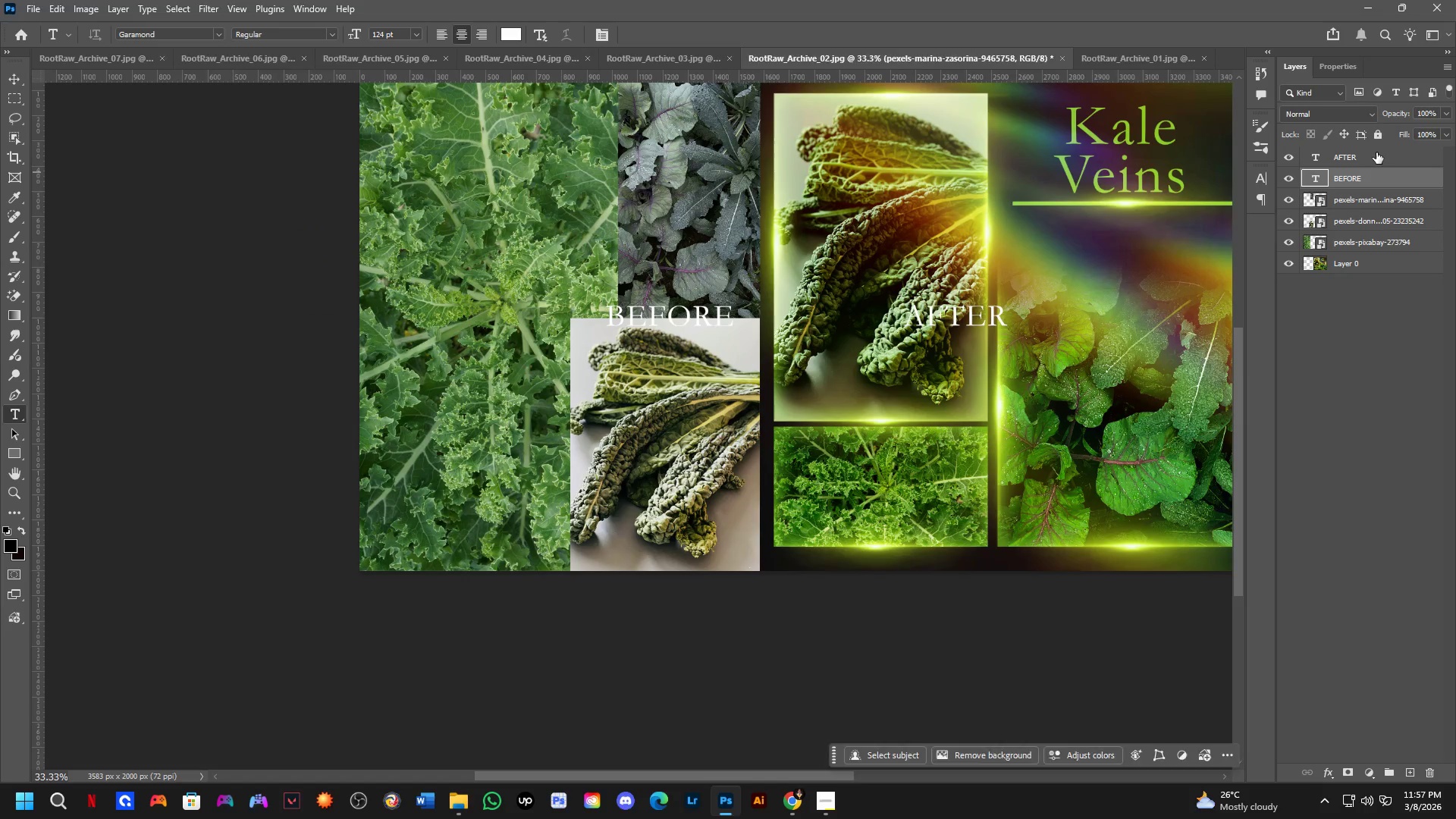 
double_click([1377, 151])
 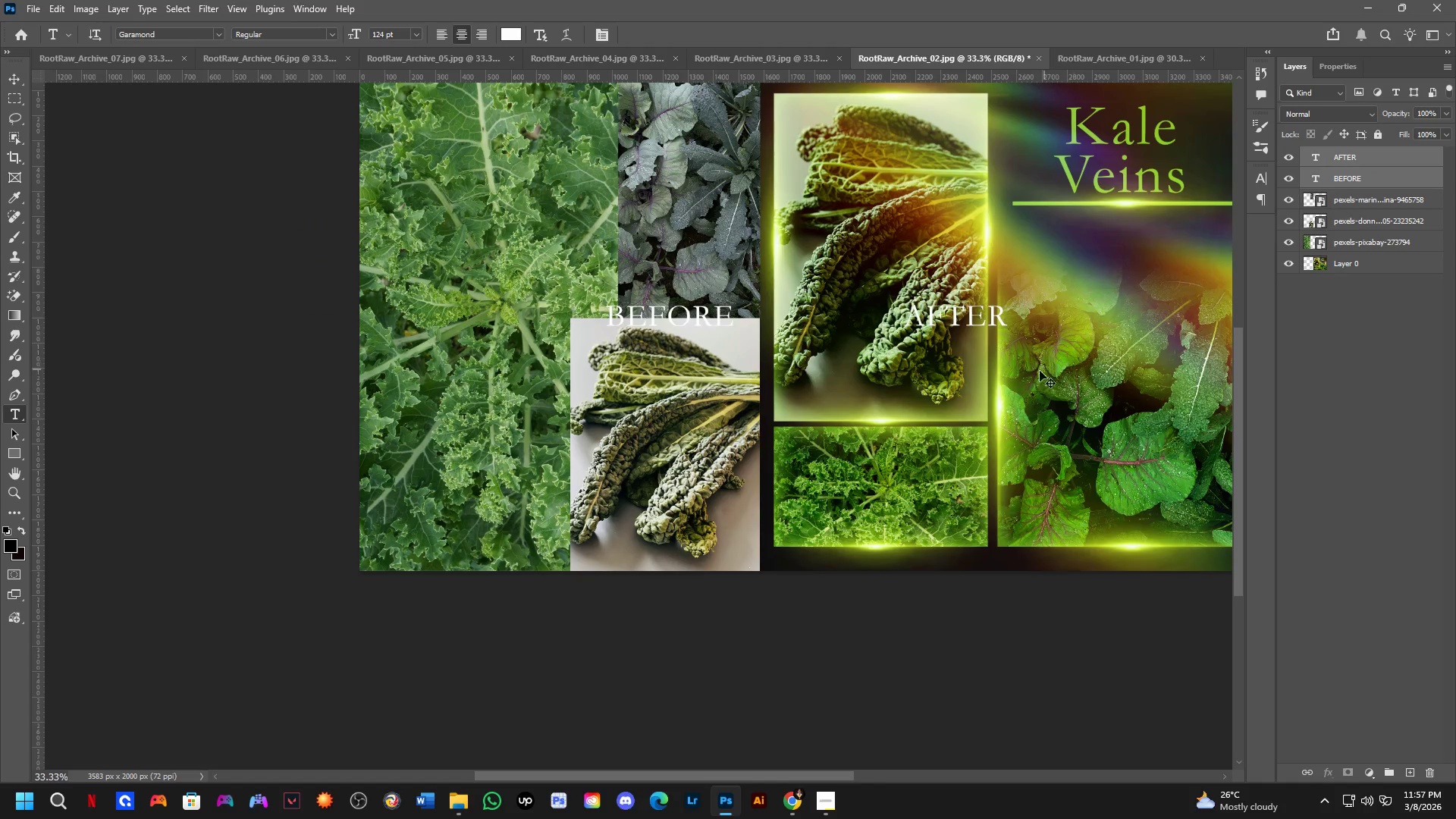 
key(Control+T)
 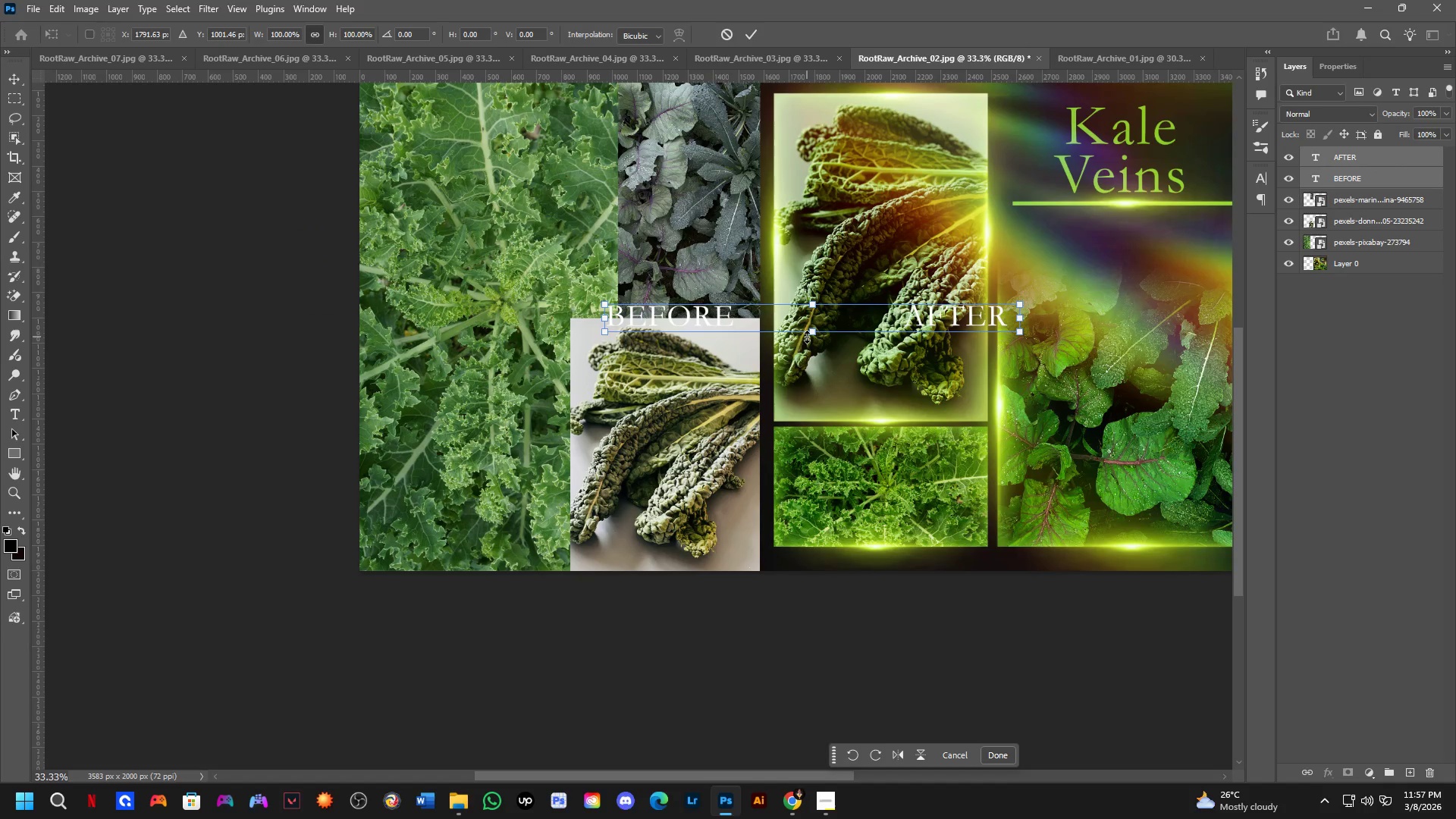 
left_click_drag(start_coordinate=[815, 334], to_coordinate=[808, 364])
 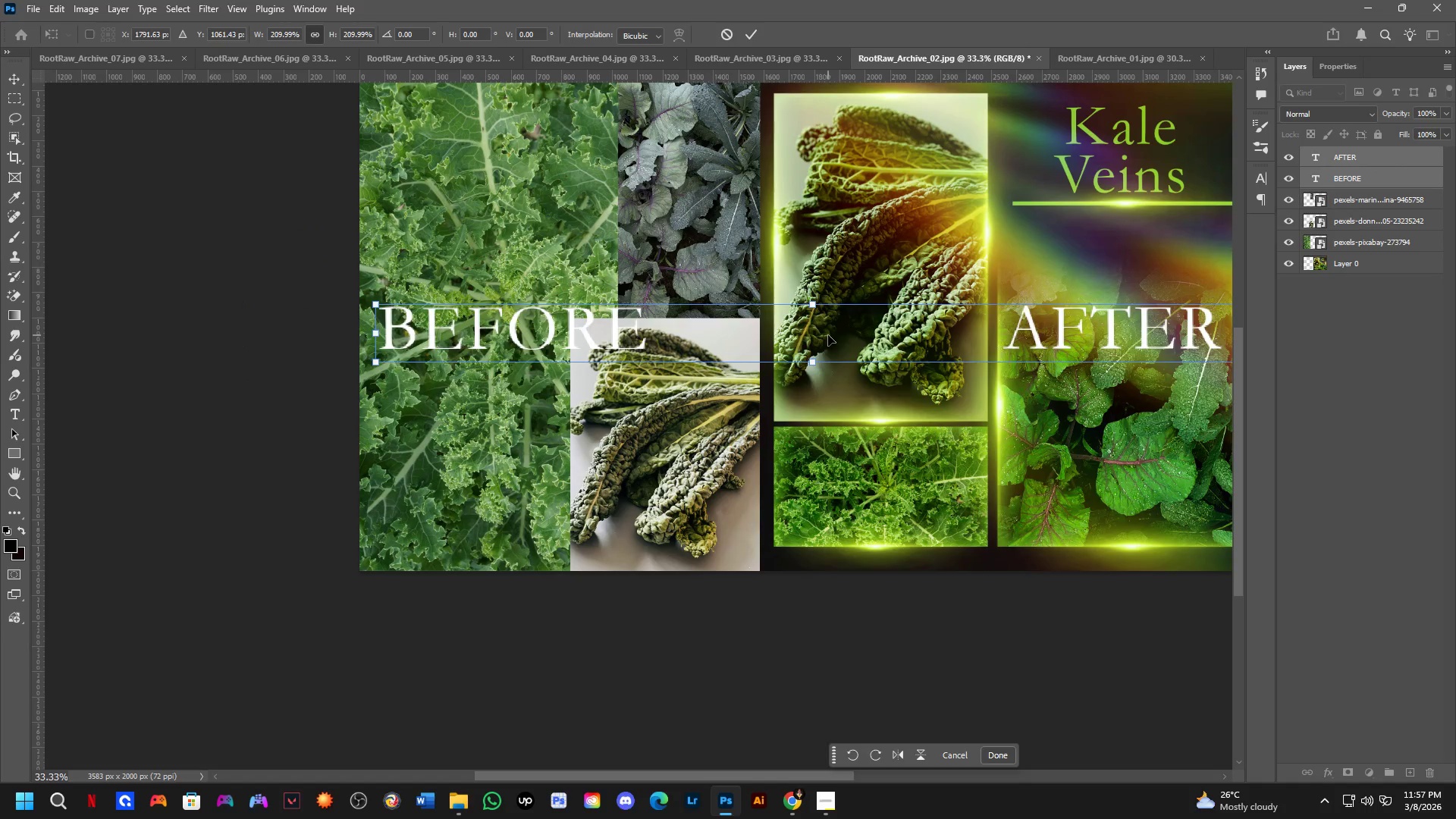 
left_click_drag(start_coordinate=[828, 335], to_coordinate=[815, 538])
 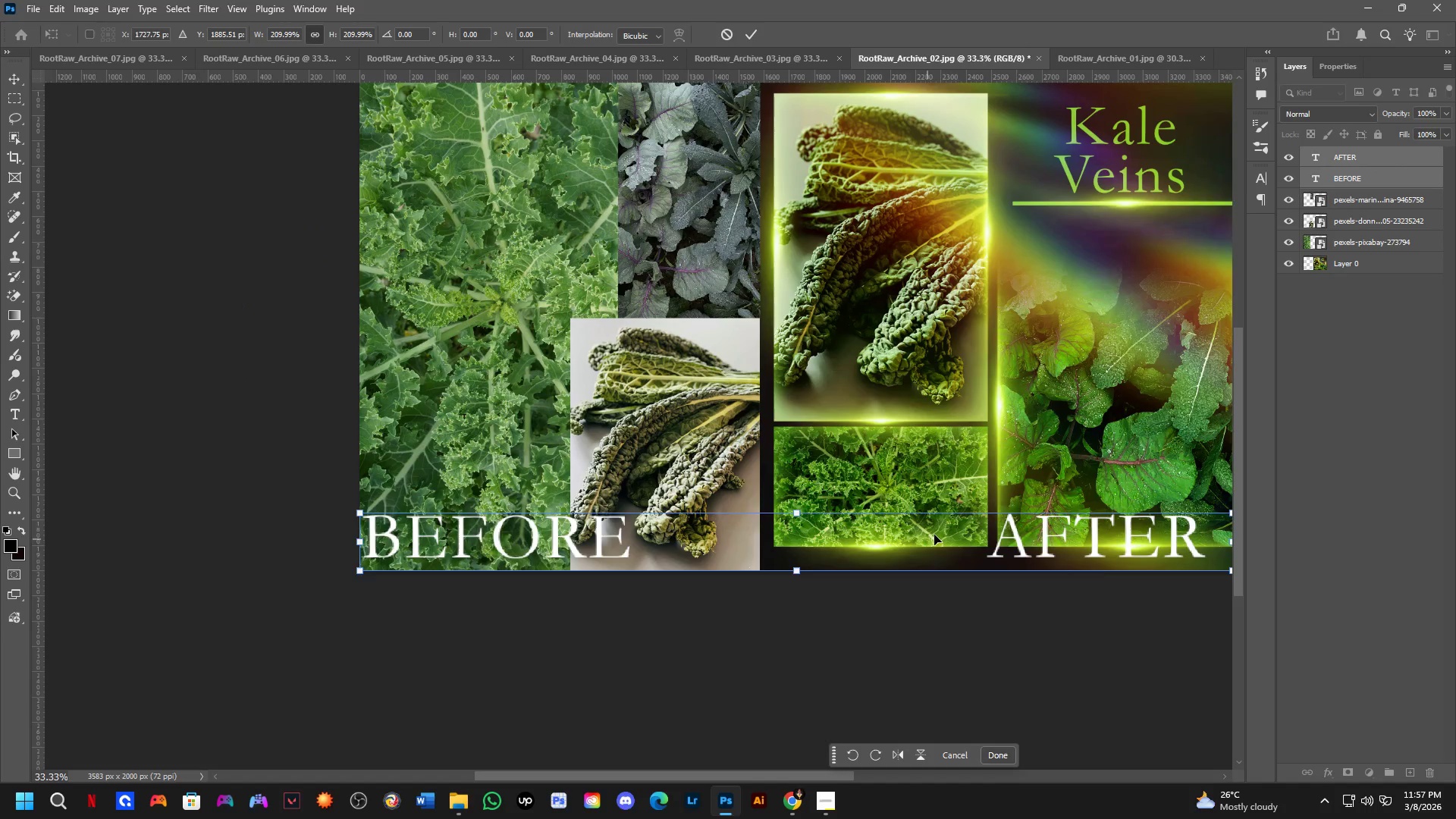 
hold_key(key=Space, duration=0.45)
 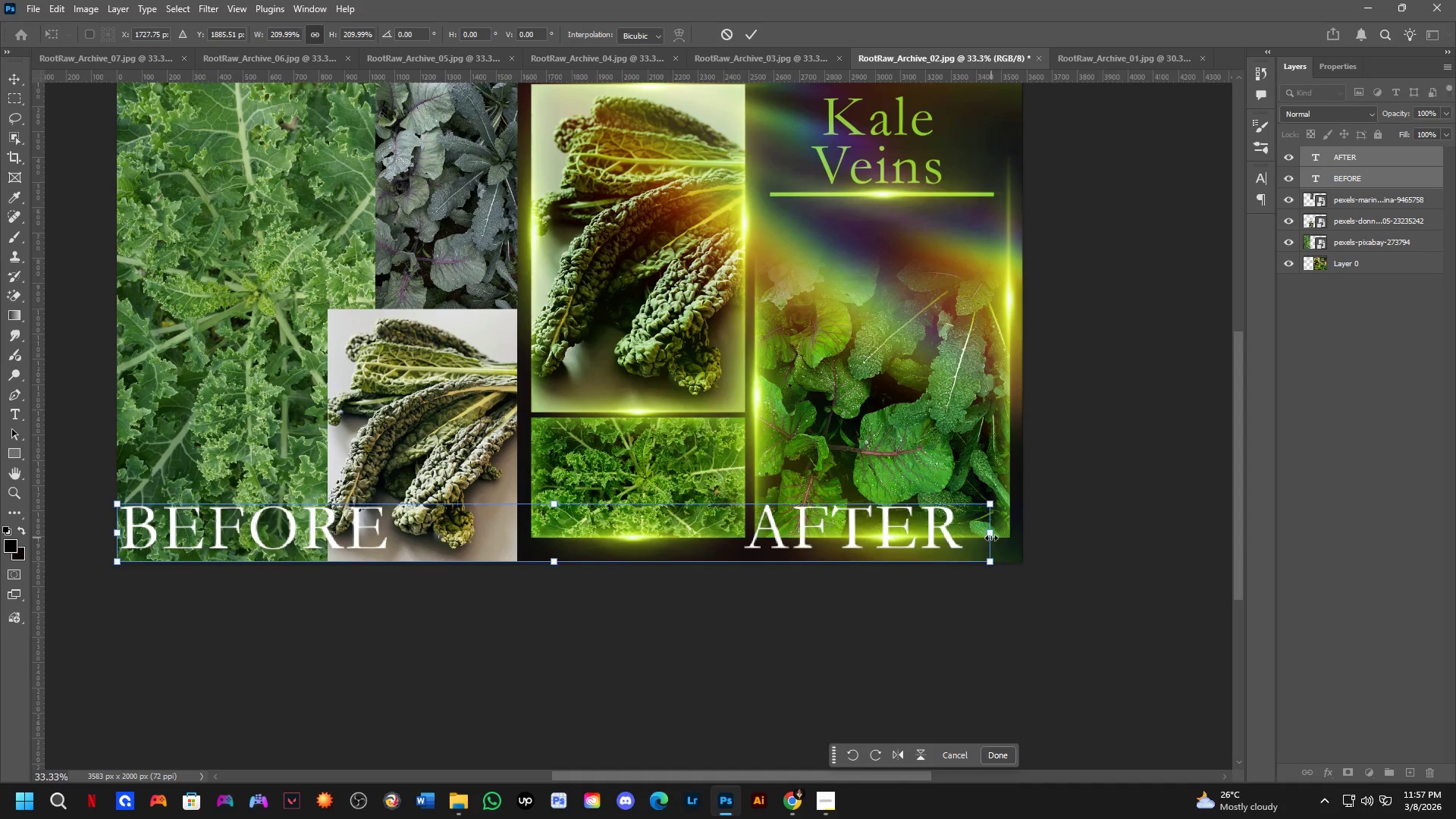 
left_click_drag(start_coordinate=[939, 527], to_coordinate=[696, 518])
 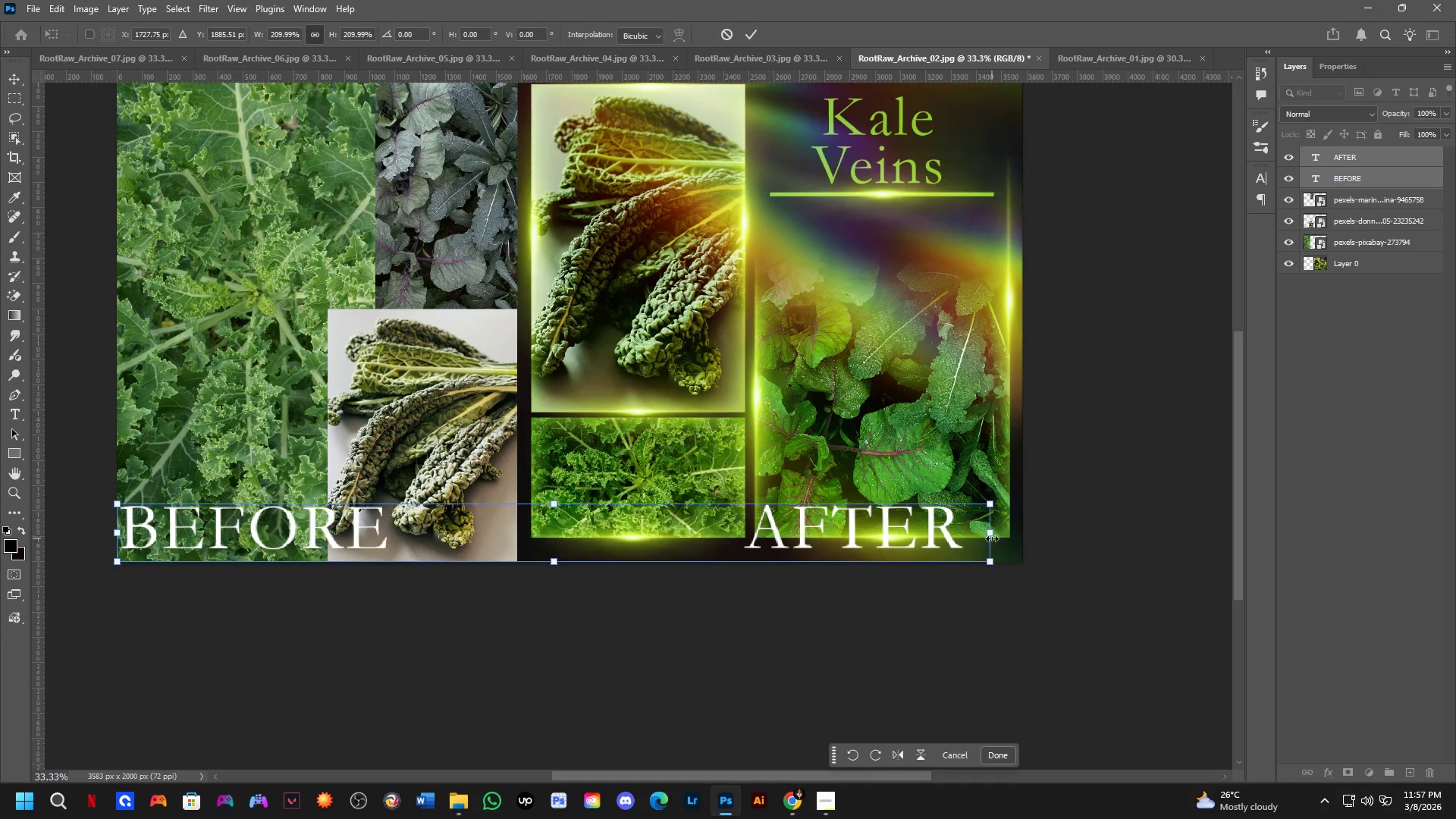 
left_click_drag(start_coordinate=[991, 538], to_coordinate=[676, 552])
 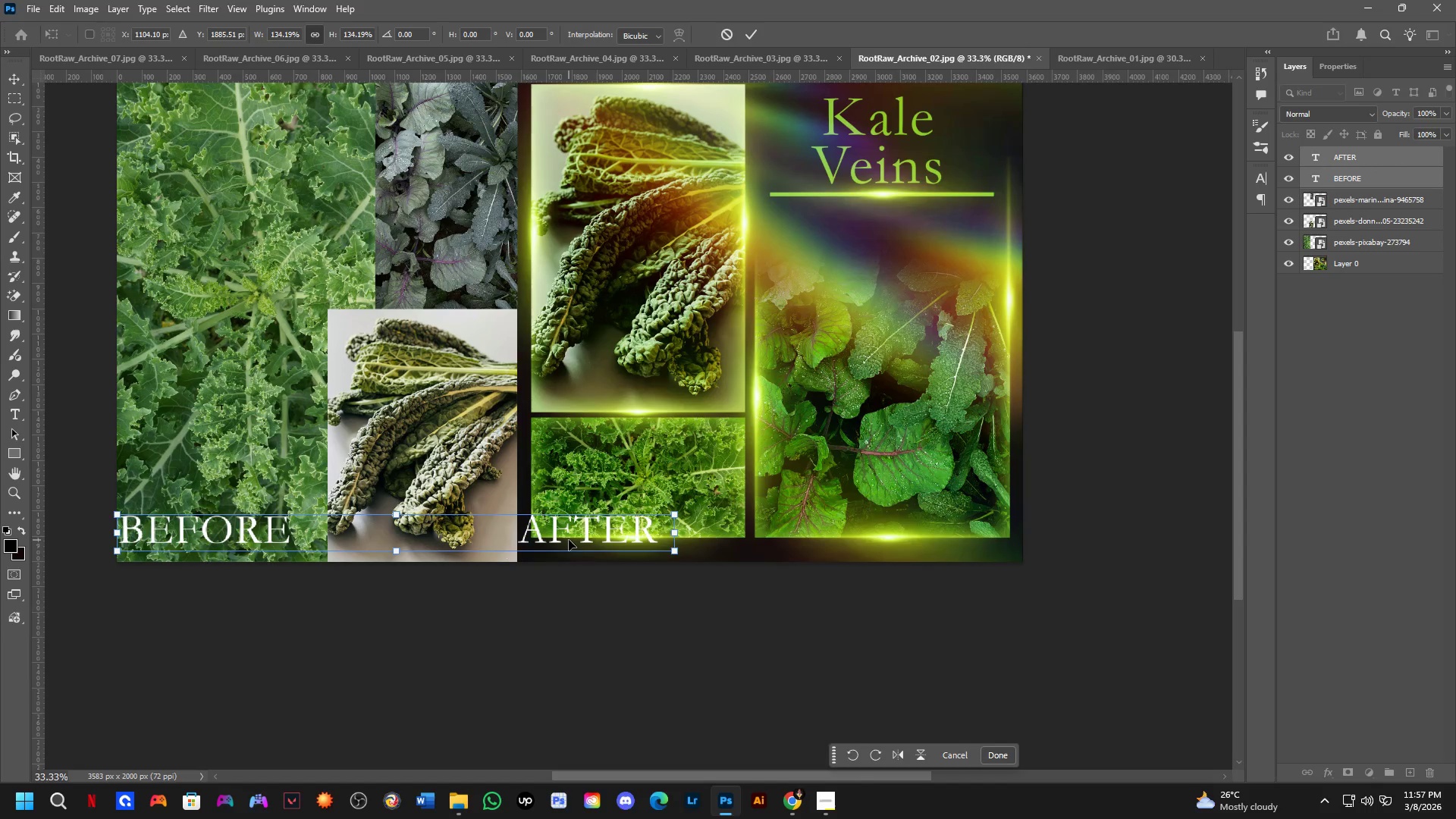 
left_click_drag(start_coordinate=[569, 539], to_coordinate=[589, 538])
 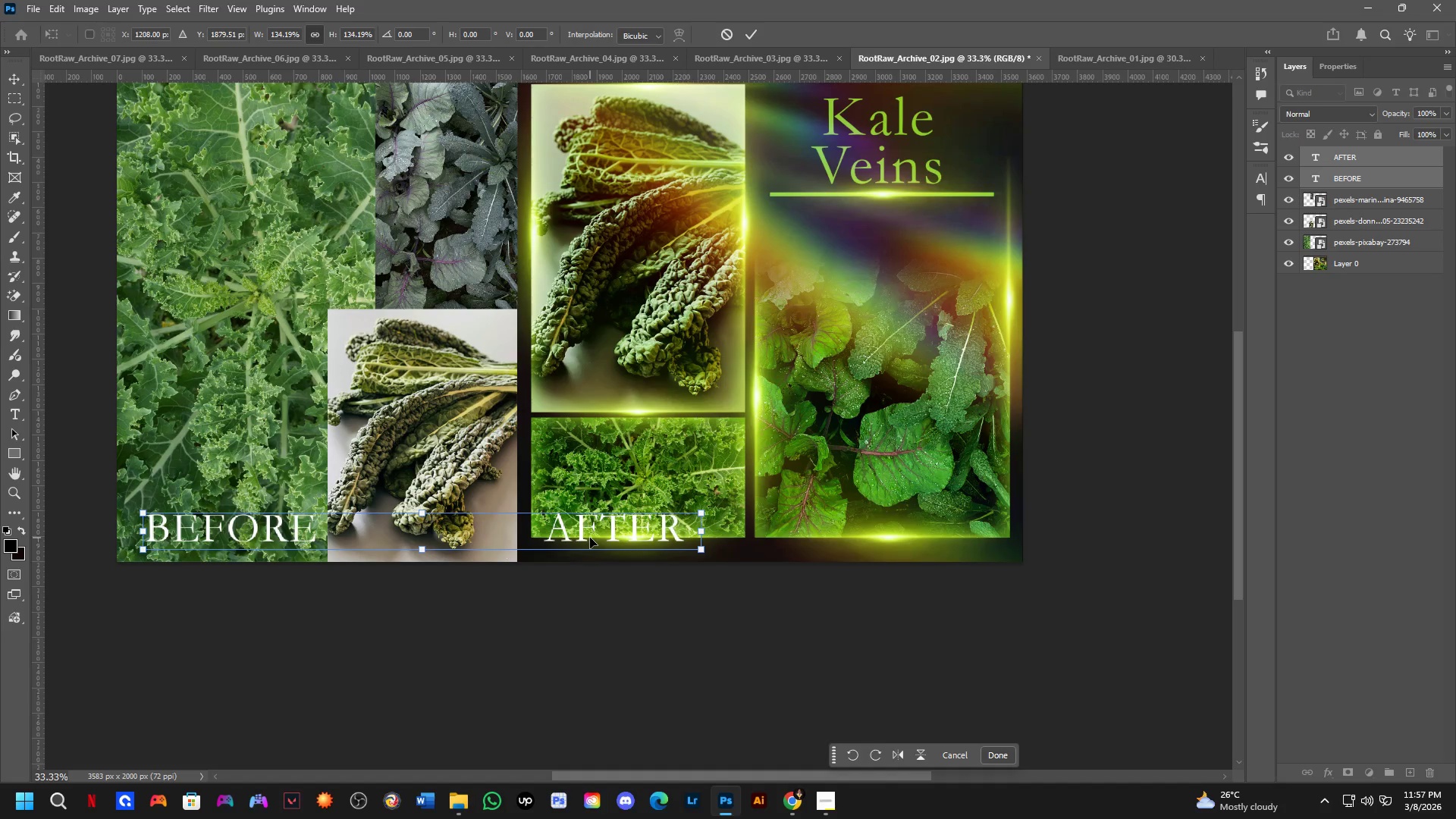 
left_click_drag(start_coordinate=[590, 536], to_coordinate=[588, 493])
 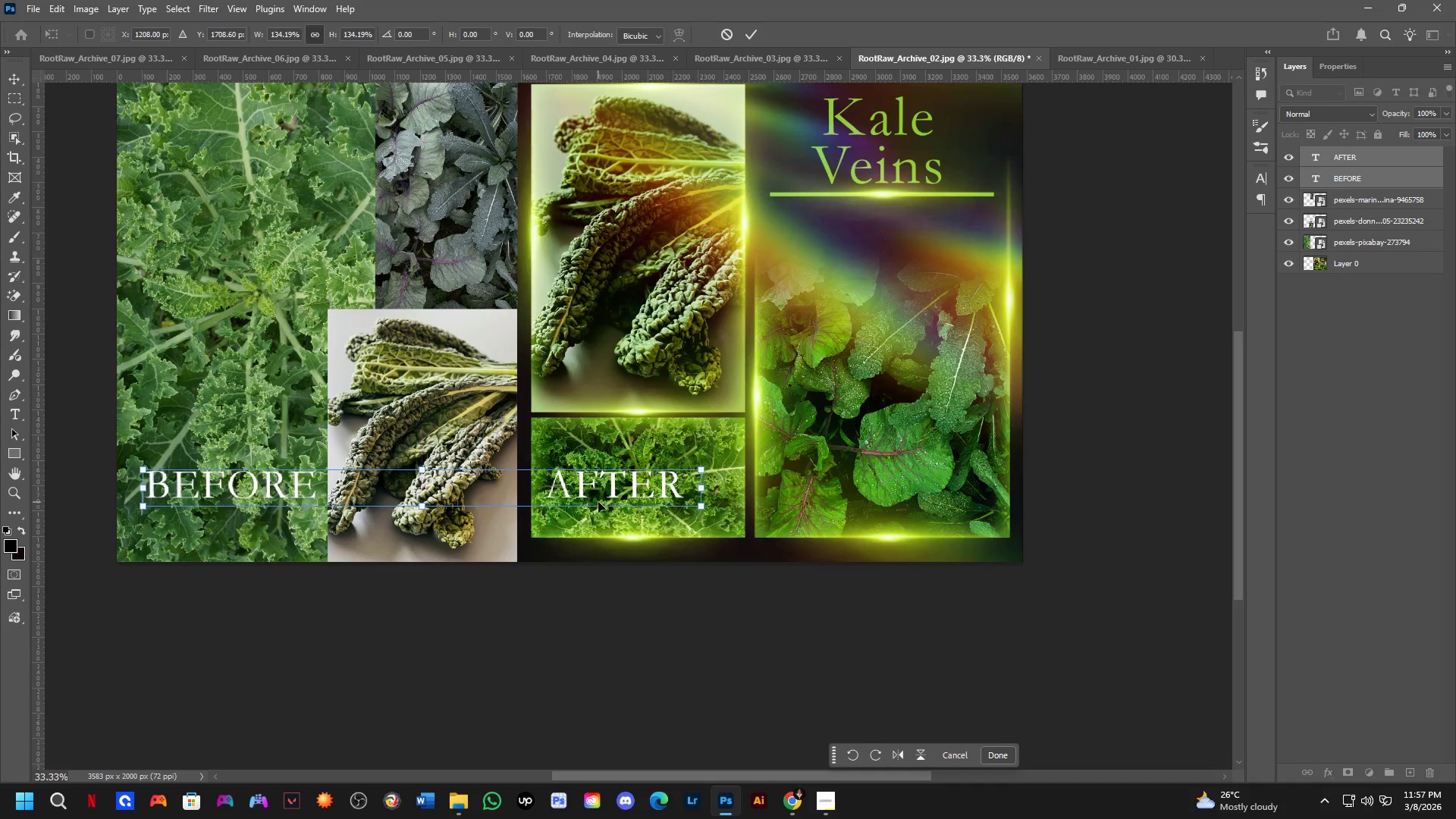 
scroll: coordinate [600, 502], scroll_direction: down, amount: 2.0
 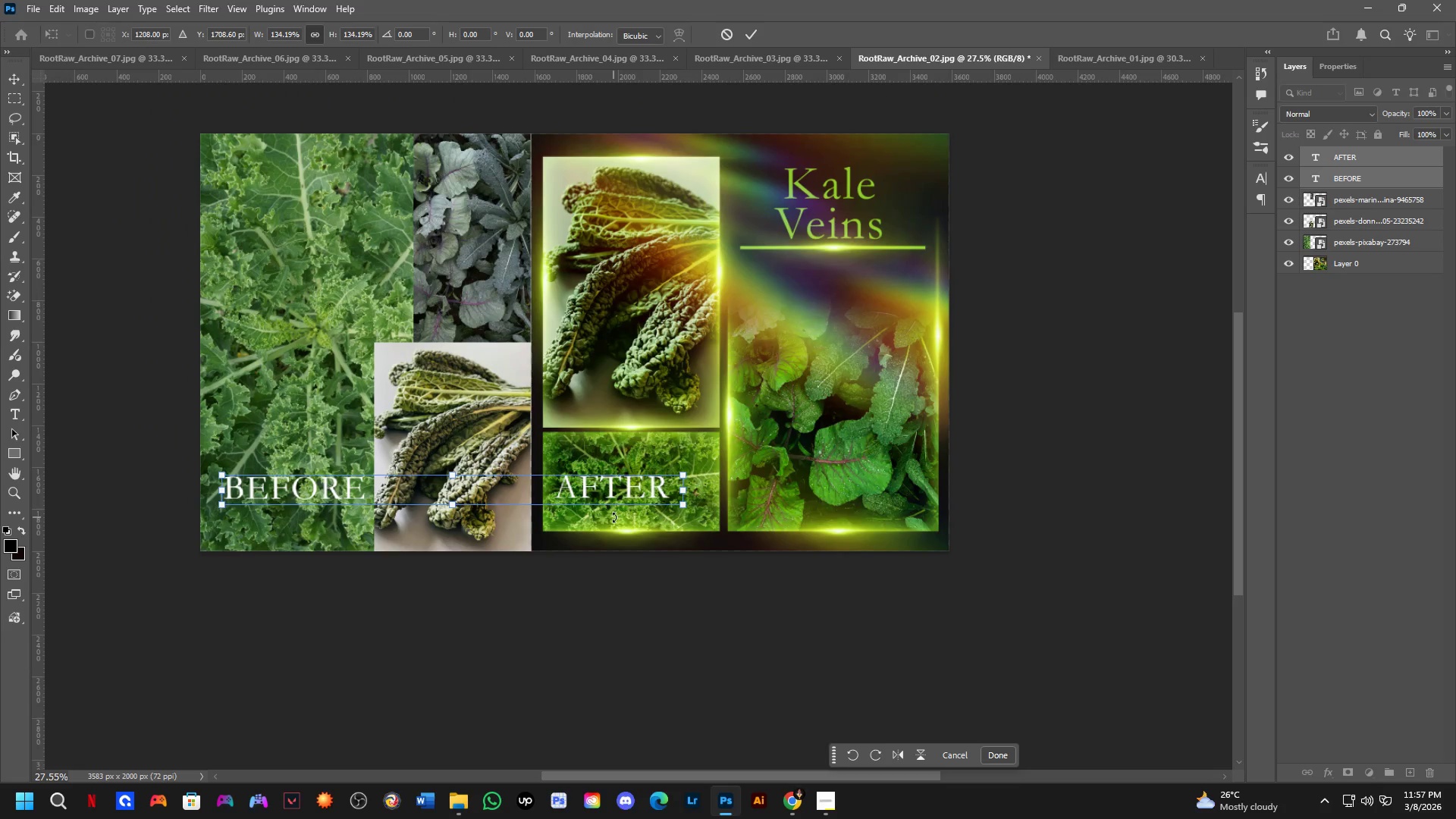 
hold_key(key=Space, duration=0.81)
 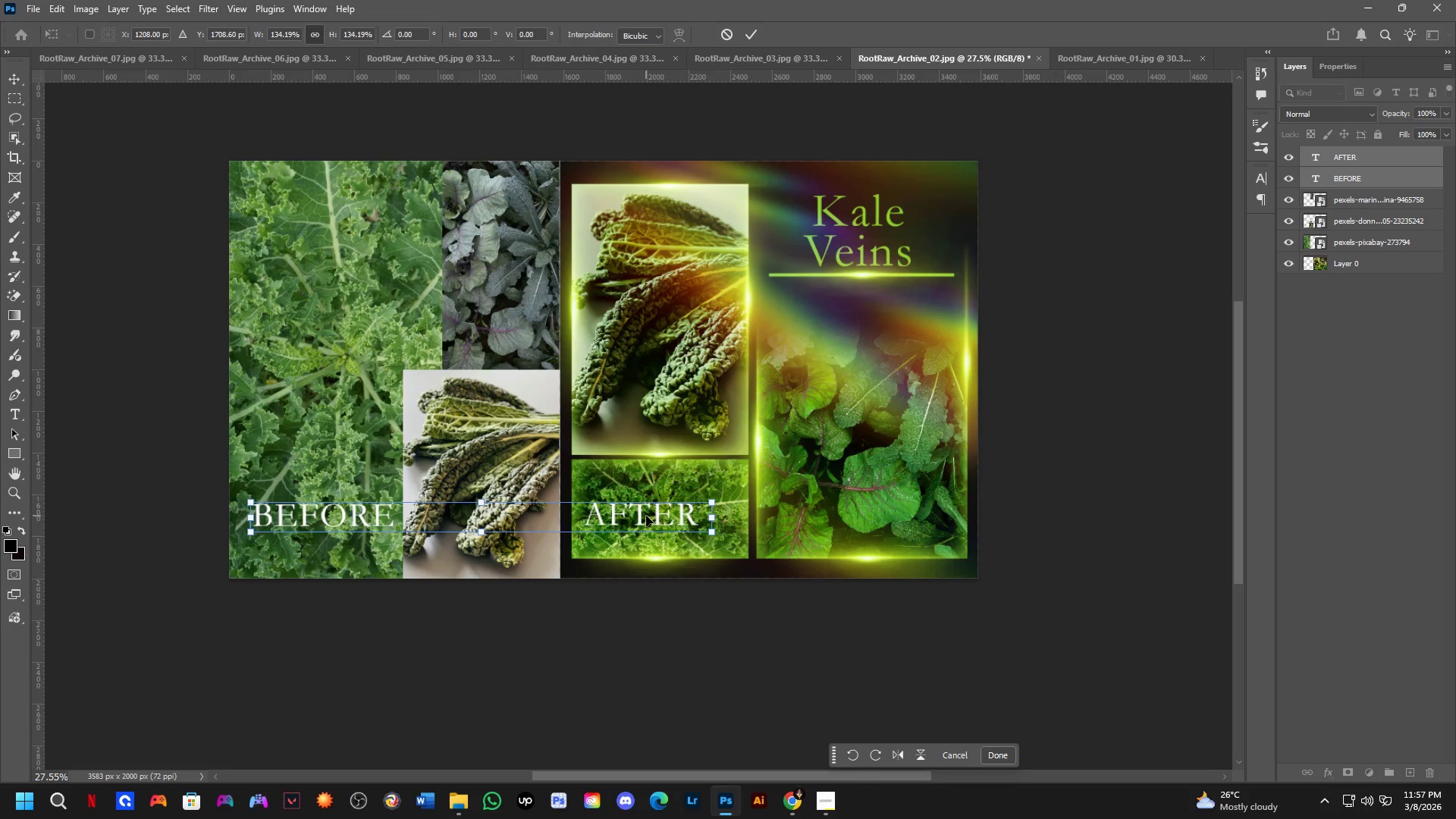 
left_click_drag(start_coordinate=[613, 512], to_coordinate=[642, 539])
 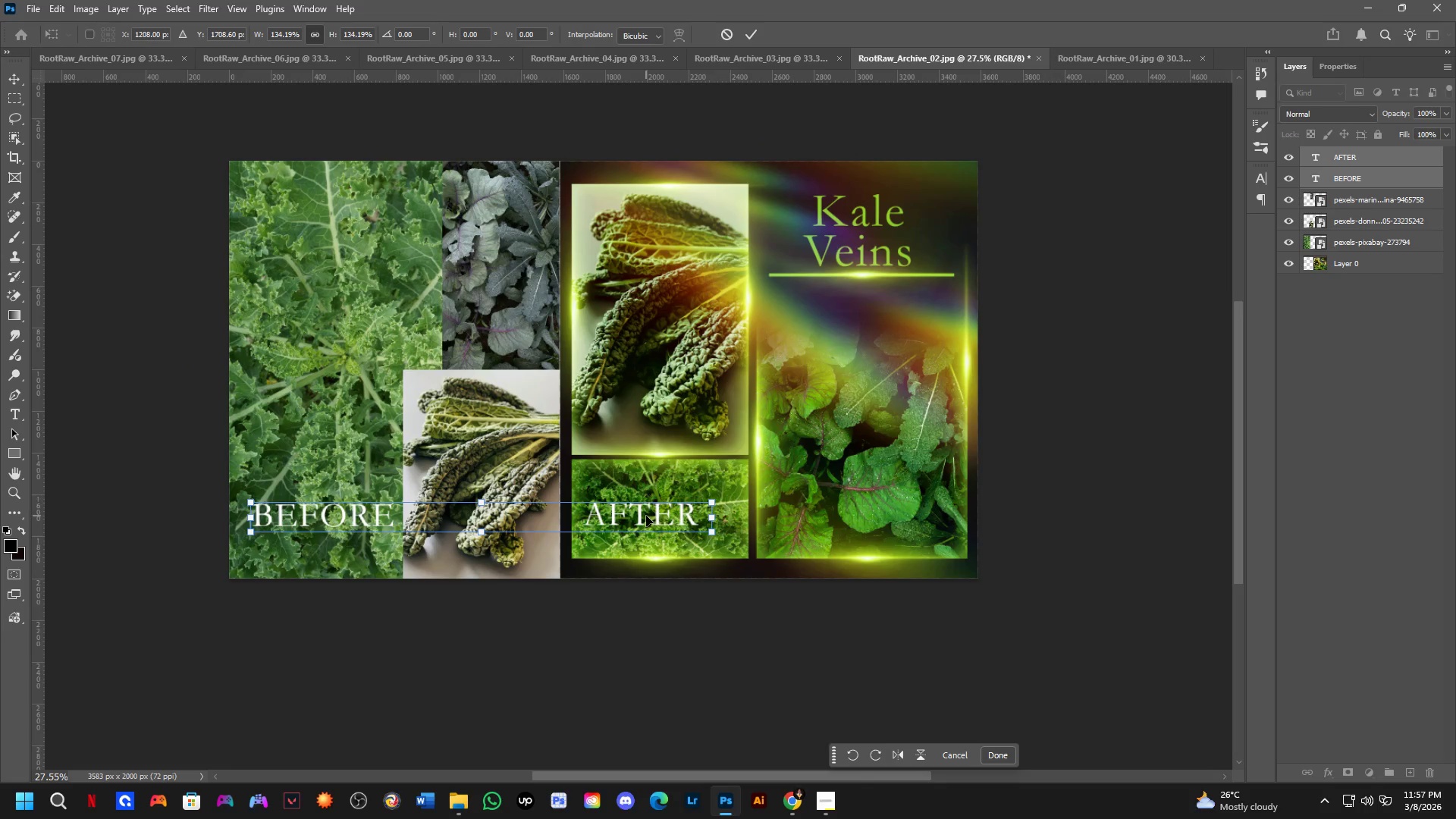 
left_click_drag(start_coordinate=[646, 516], to_coordinate=[646, 184])
 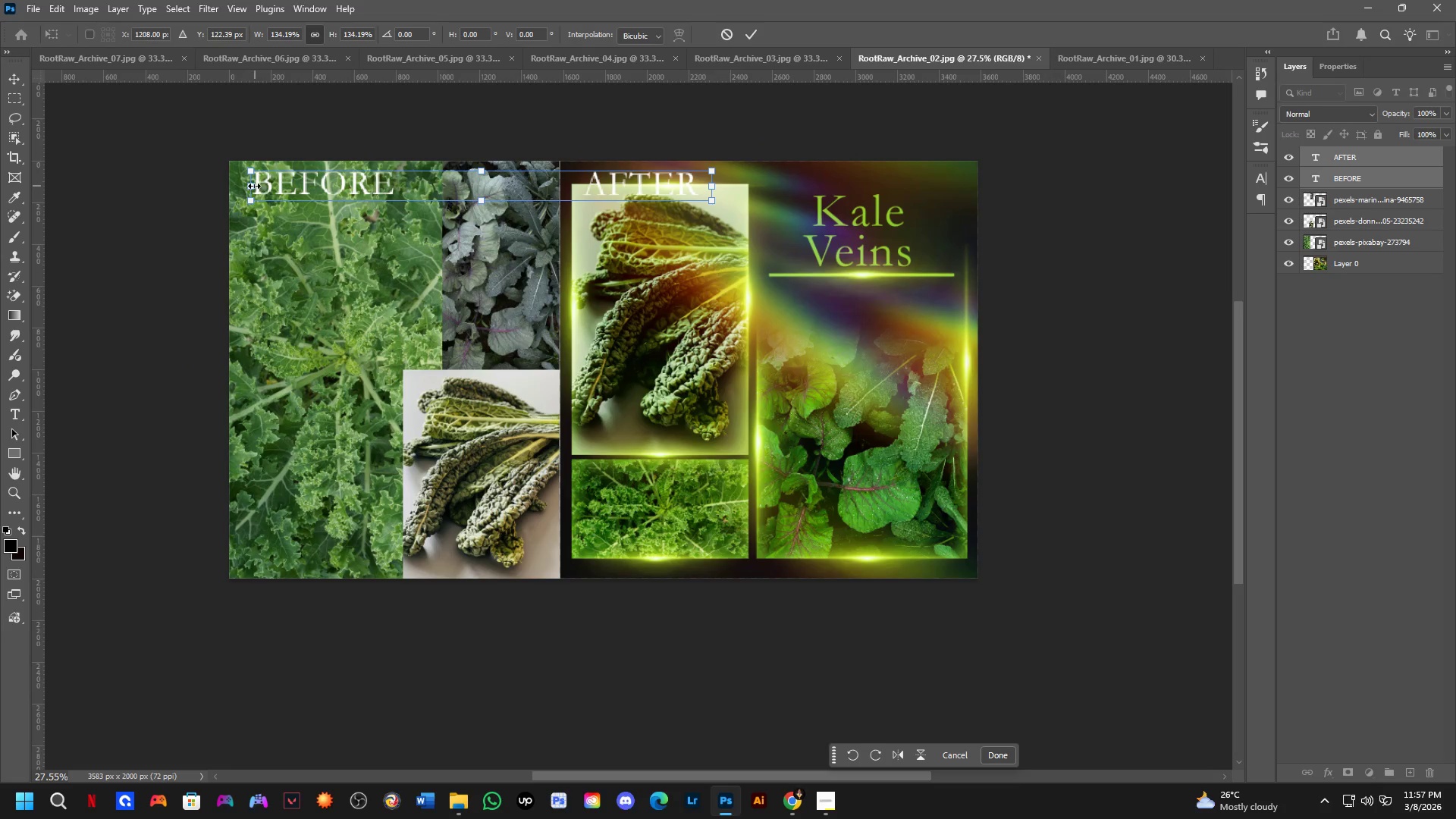 
left_click_drag(start_coordinate=[253, 186], to_coordinate=[246, 188])
 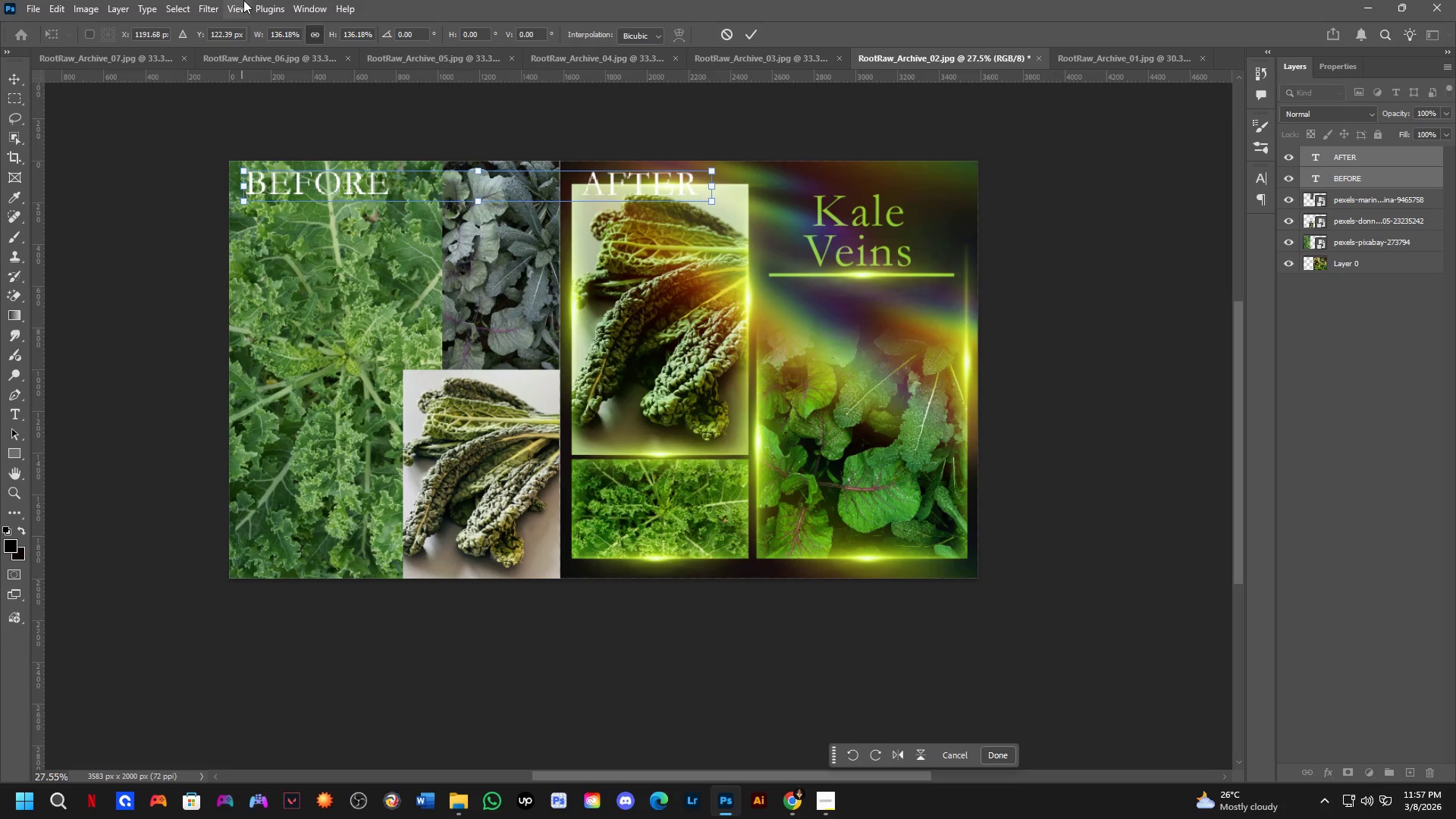 
key(NumpadEnter)
 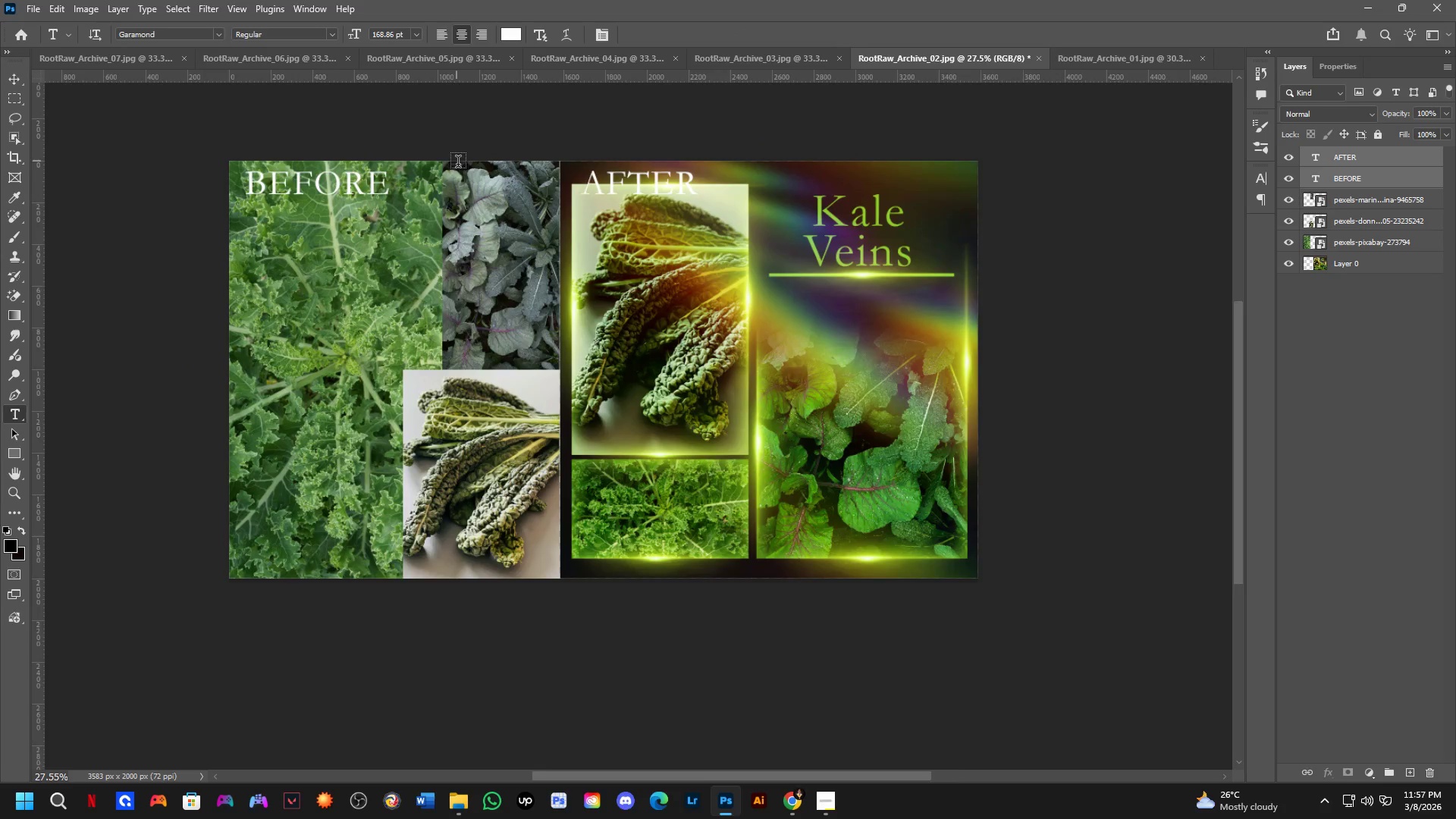 
scroll: coordinate [463, 170], scroll_direction: down, amount: 3.0
 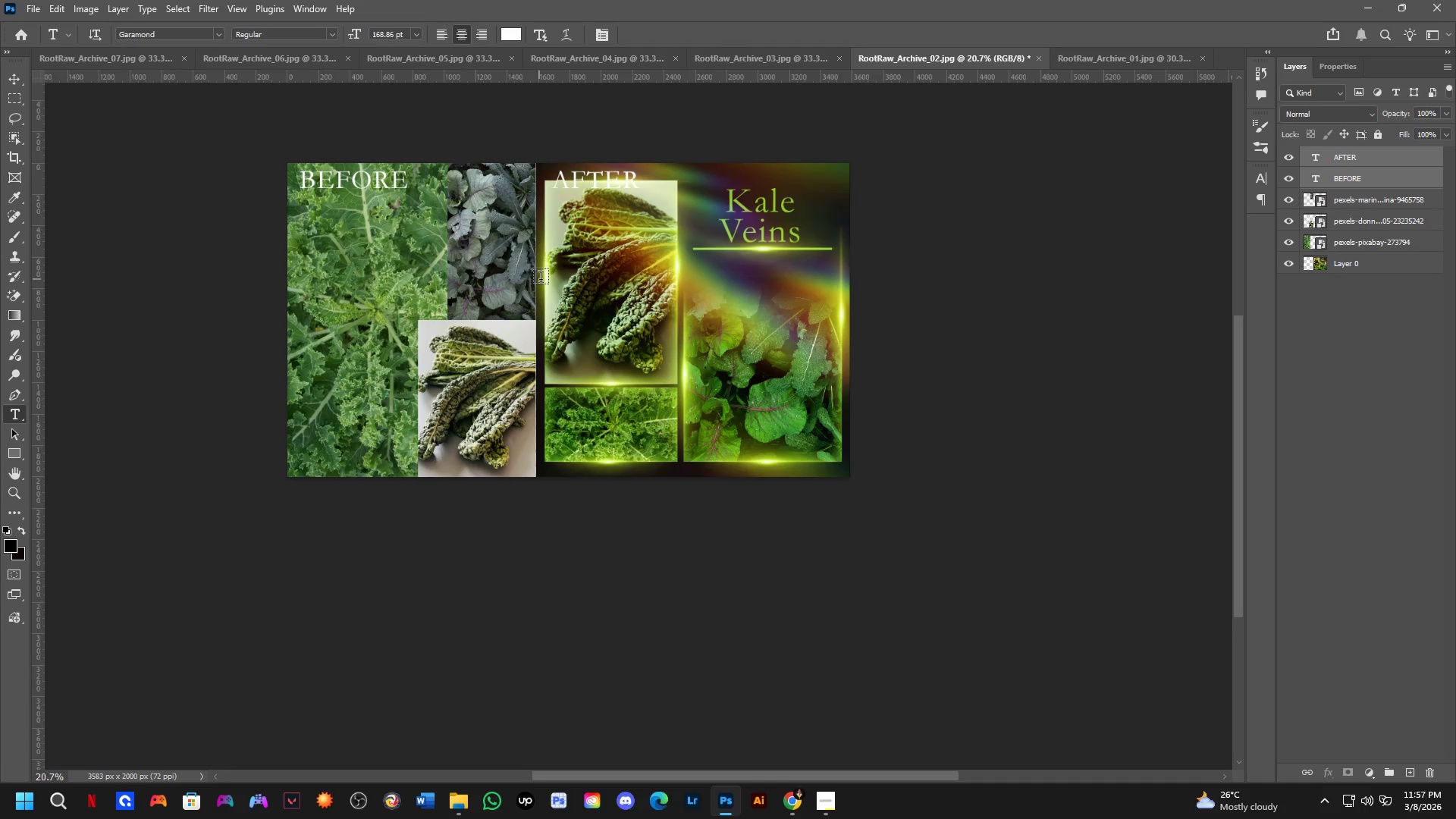 
hold_key(key=Space, duration=0.77)
 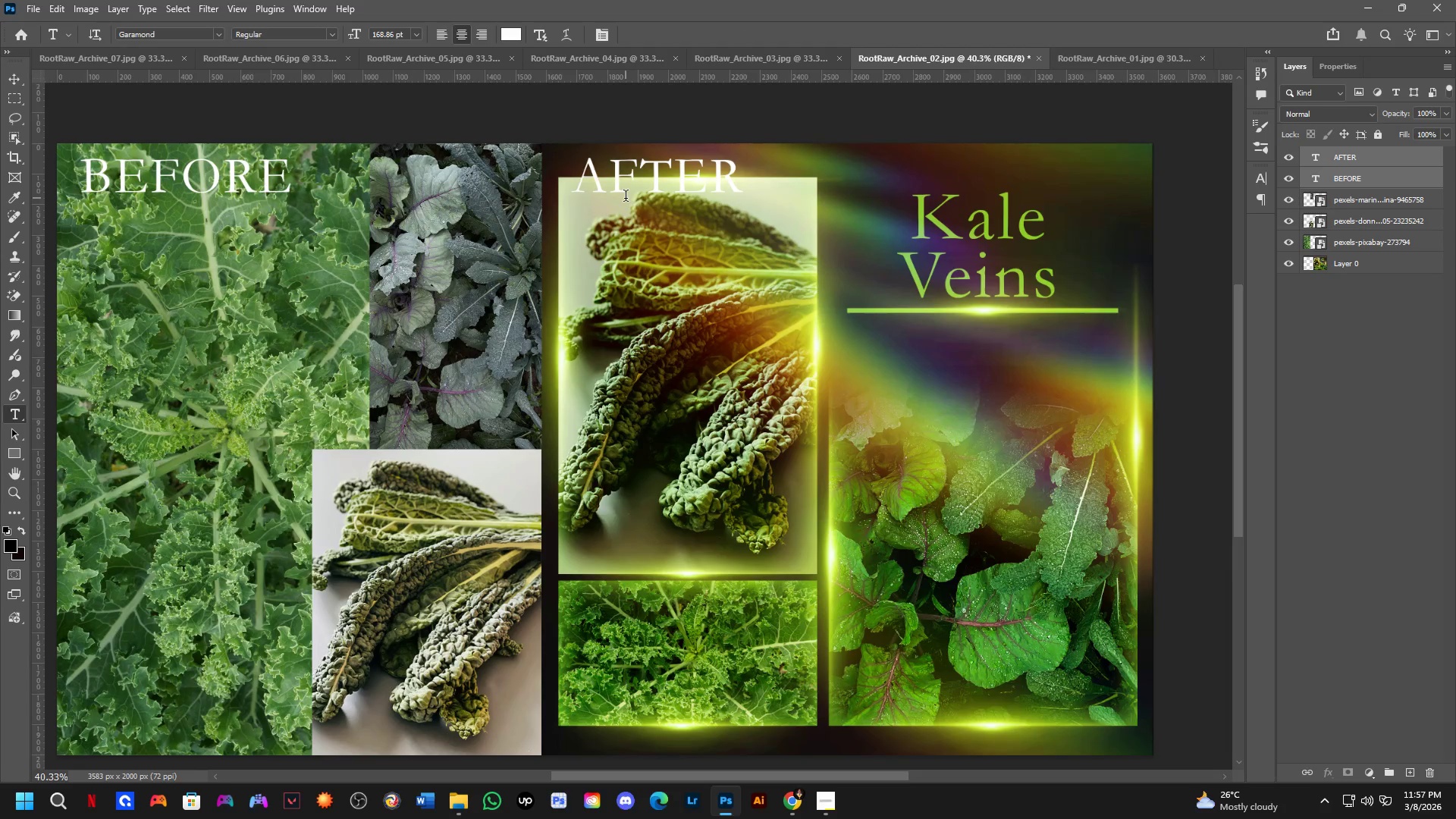 
left_click_drag(start_coordinate=[541, 278], to_coordinate=[573, 275])
 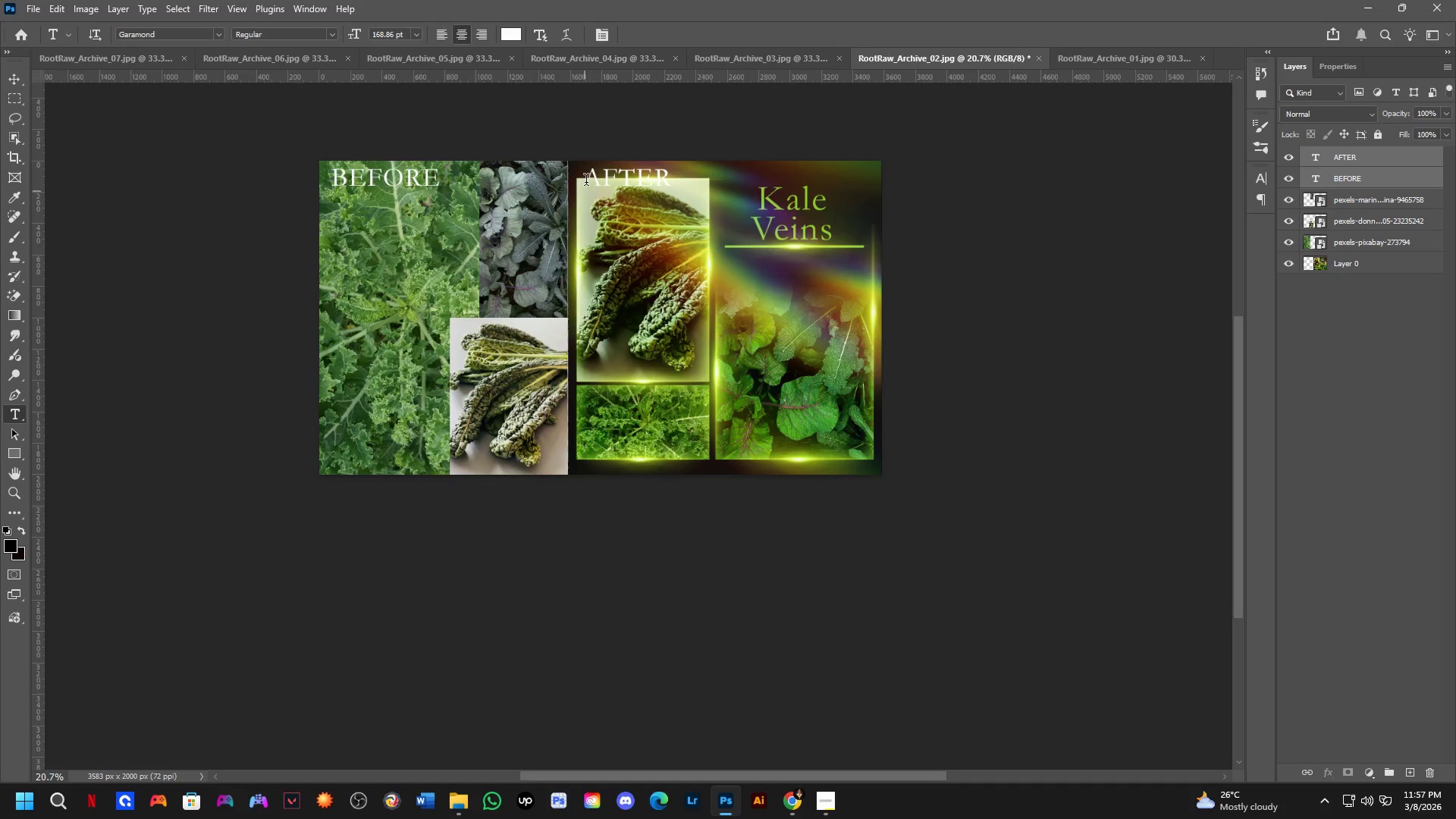 
scroll: coordinate [621, 187], scroll_direction: up, amount: 4.0
 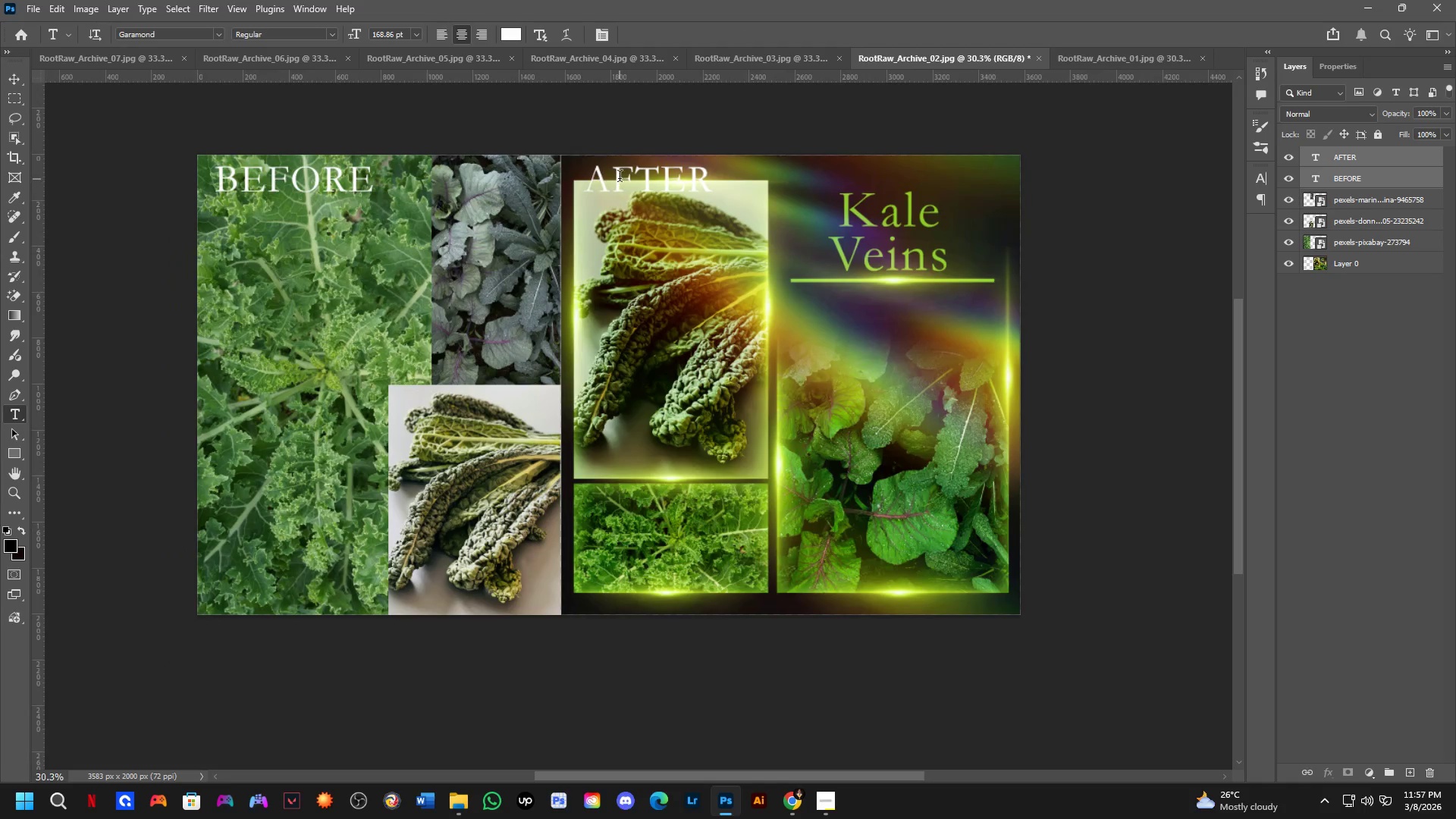 
hold_key(key=ControlLeft, duration=0.45)
left_click_drag(start_coordinate=[619, 181], to_coordinate=[600, 566])
 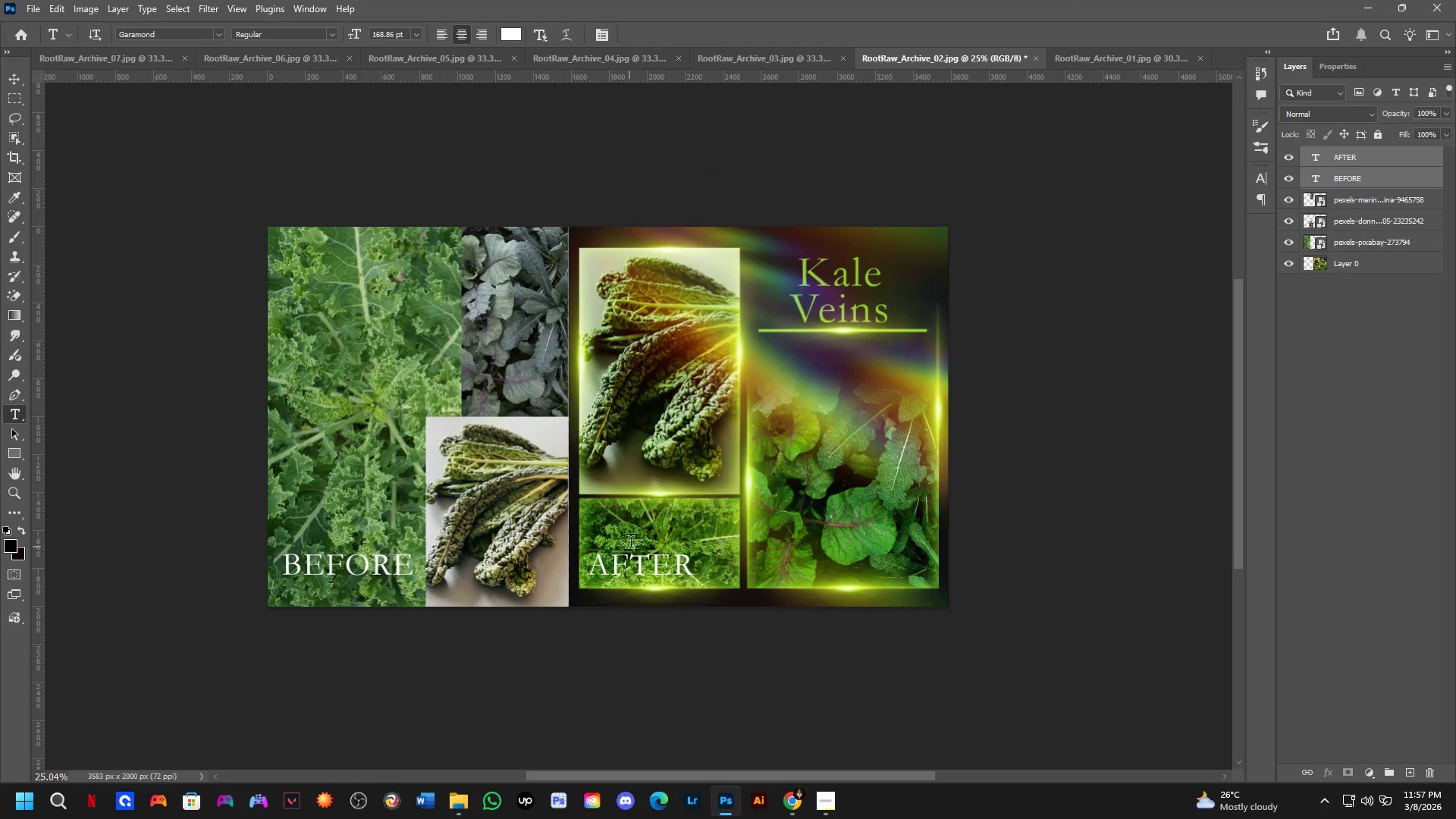 
hold_key(key=ShiftLeft, duration=1.39)
 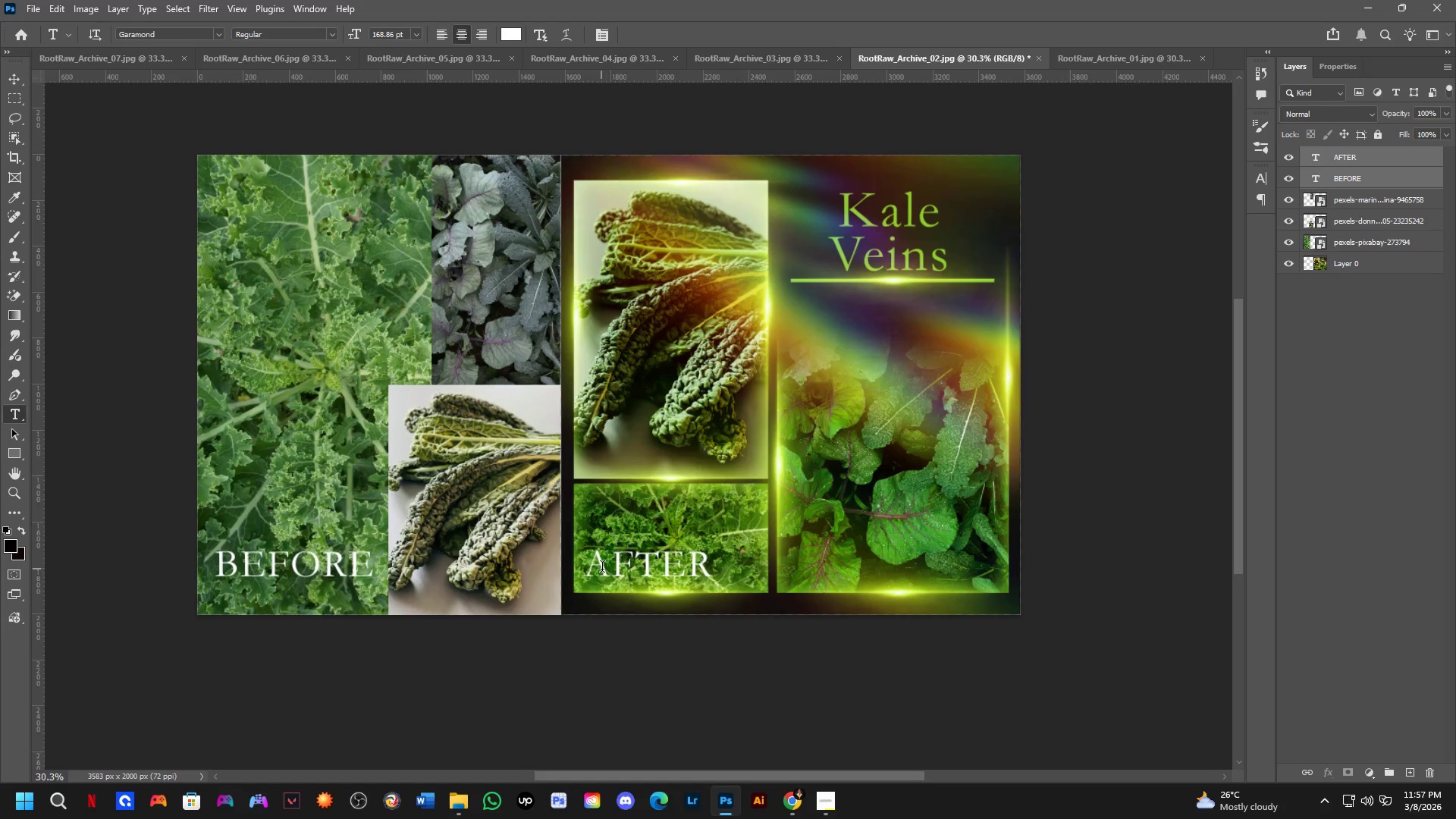 
scroll: coordinate [602, 569], scroll_direction: down, amount: 2.0
 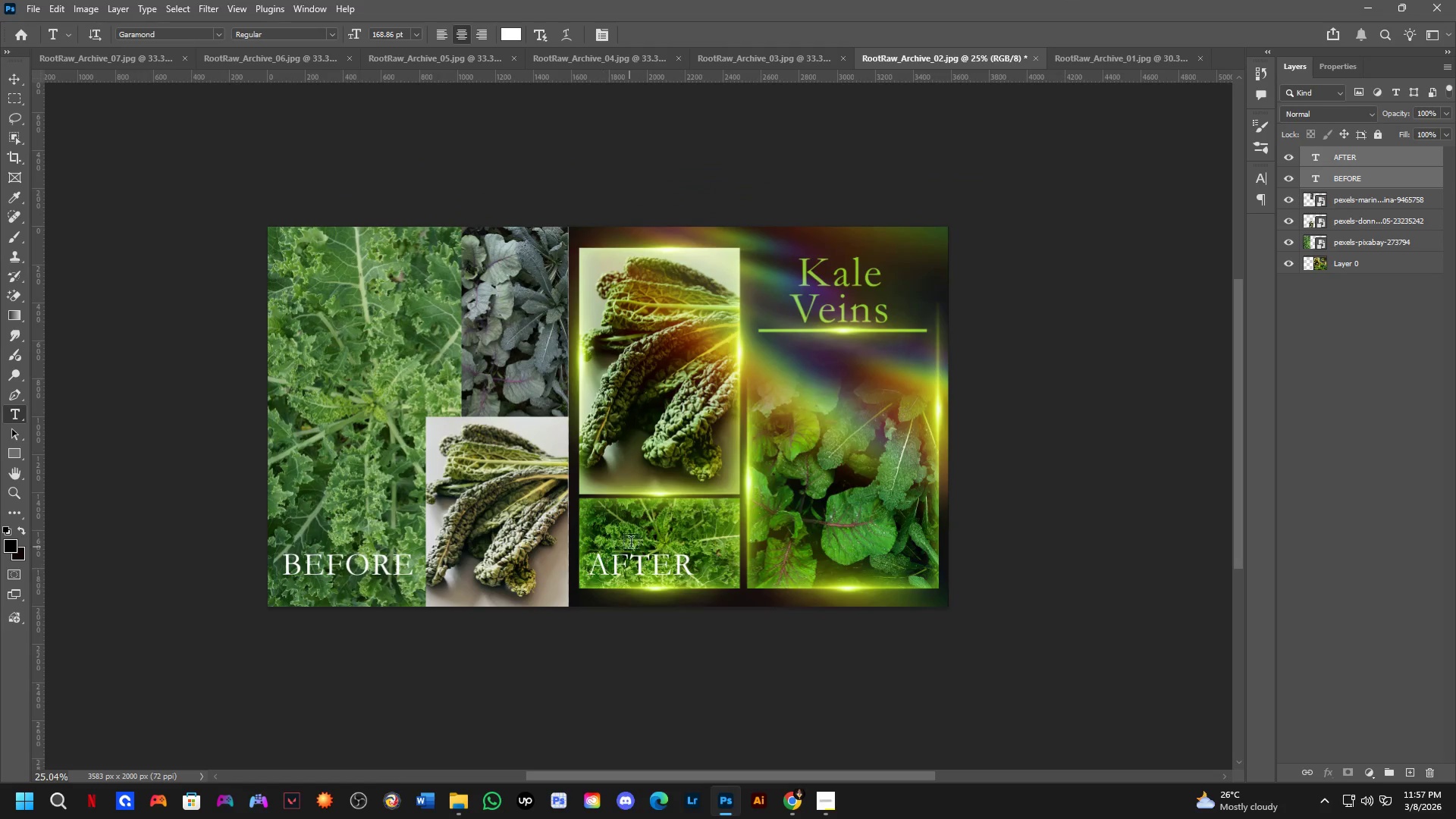 
hold_key(key=Space, duration=0.41)
 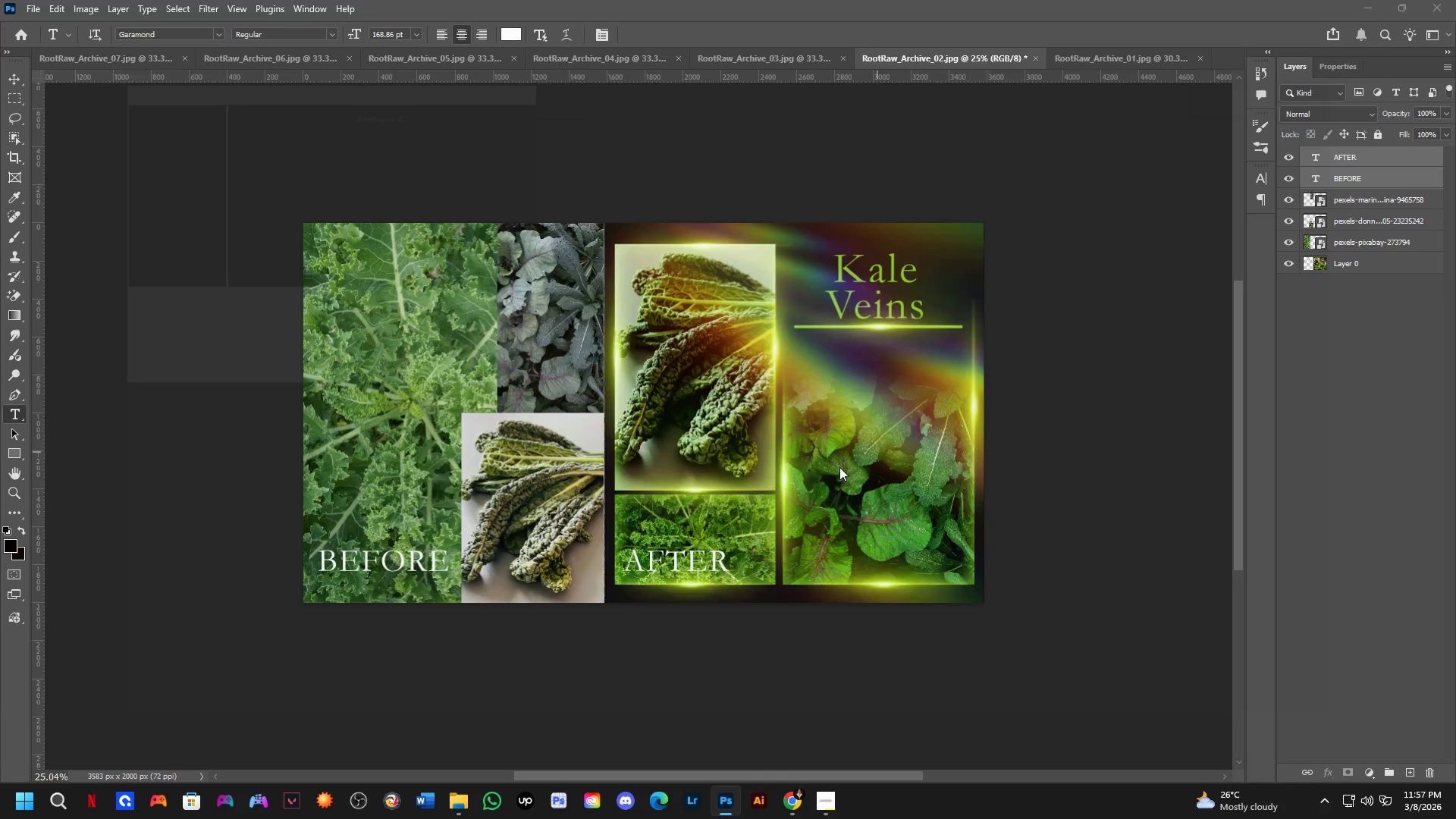 
left_click_drag(start_coordinate=[639, 516], to_coordinate=[674, 513])
 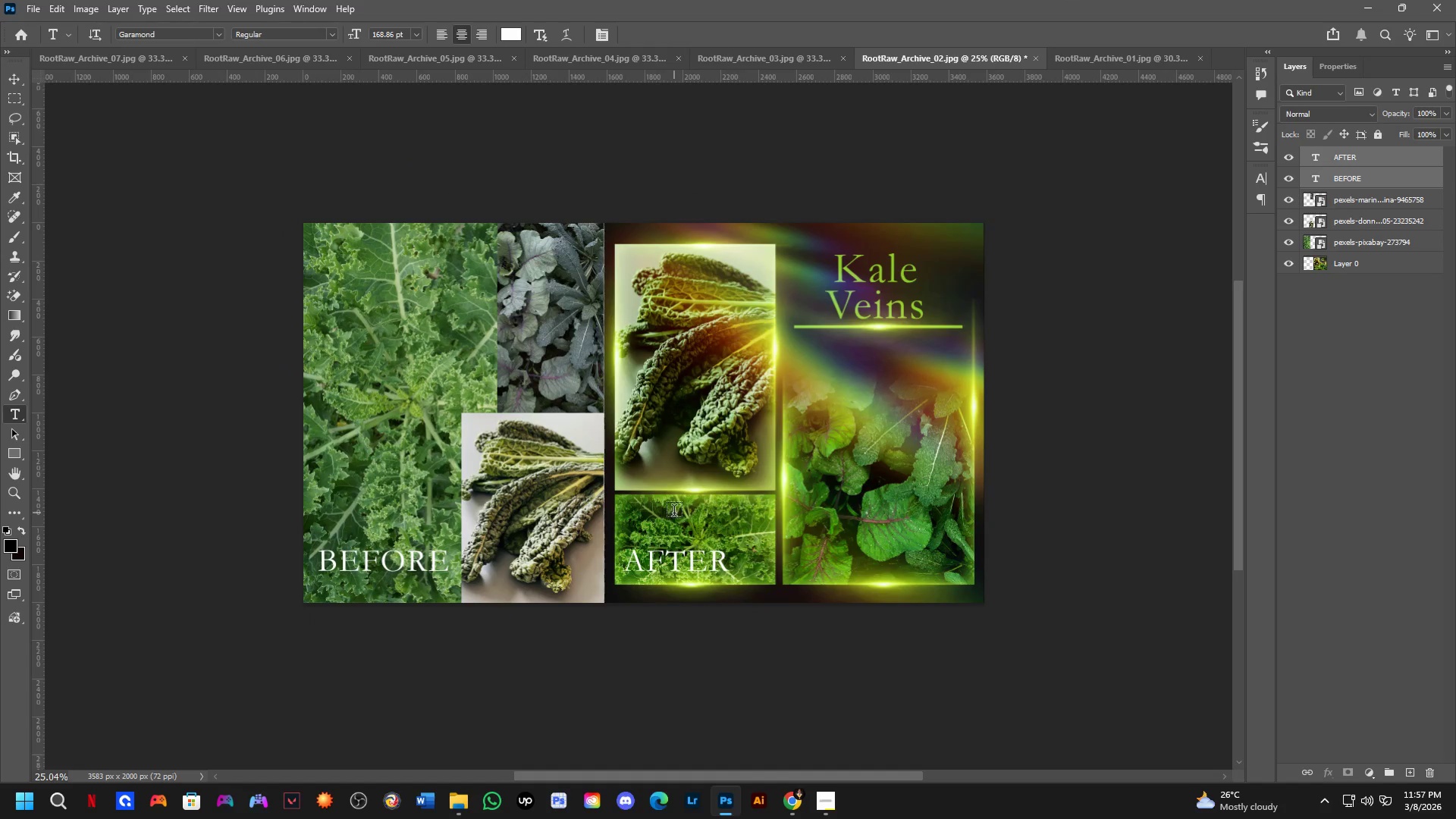 
key(Control+Shift+ShiftLeft)
 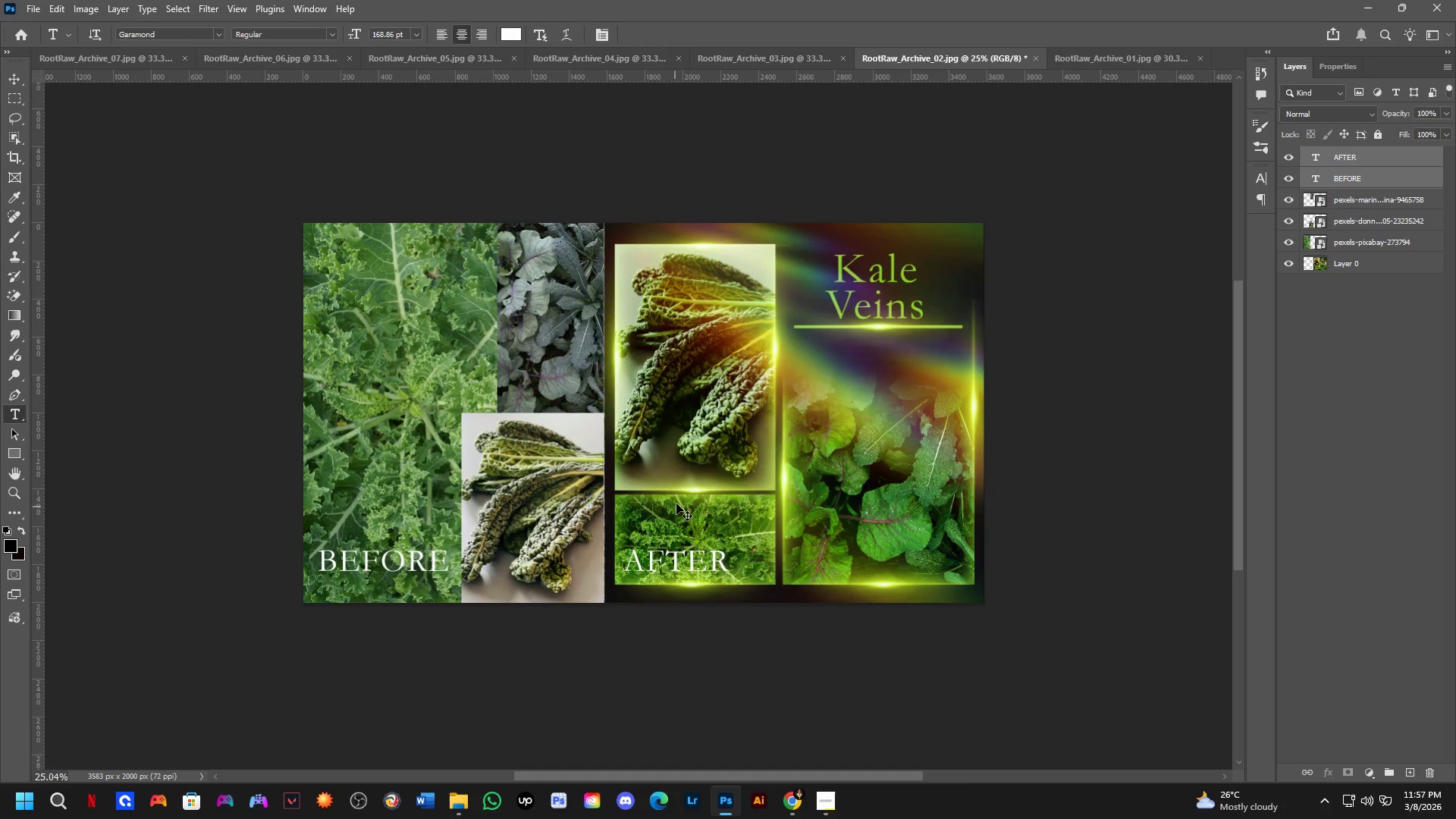 
key(Control+ControlLeft)
 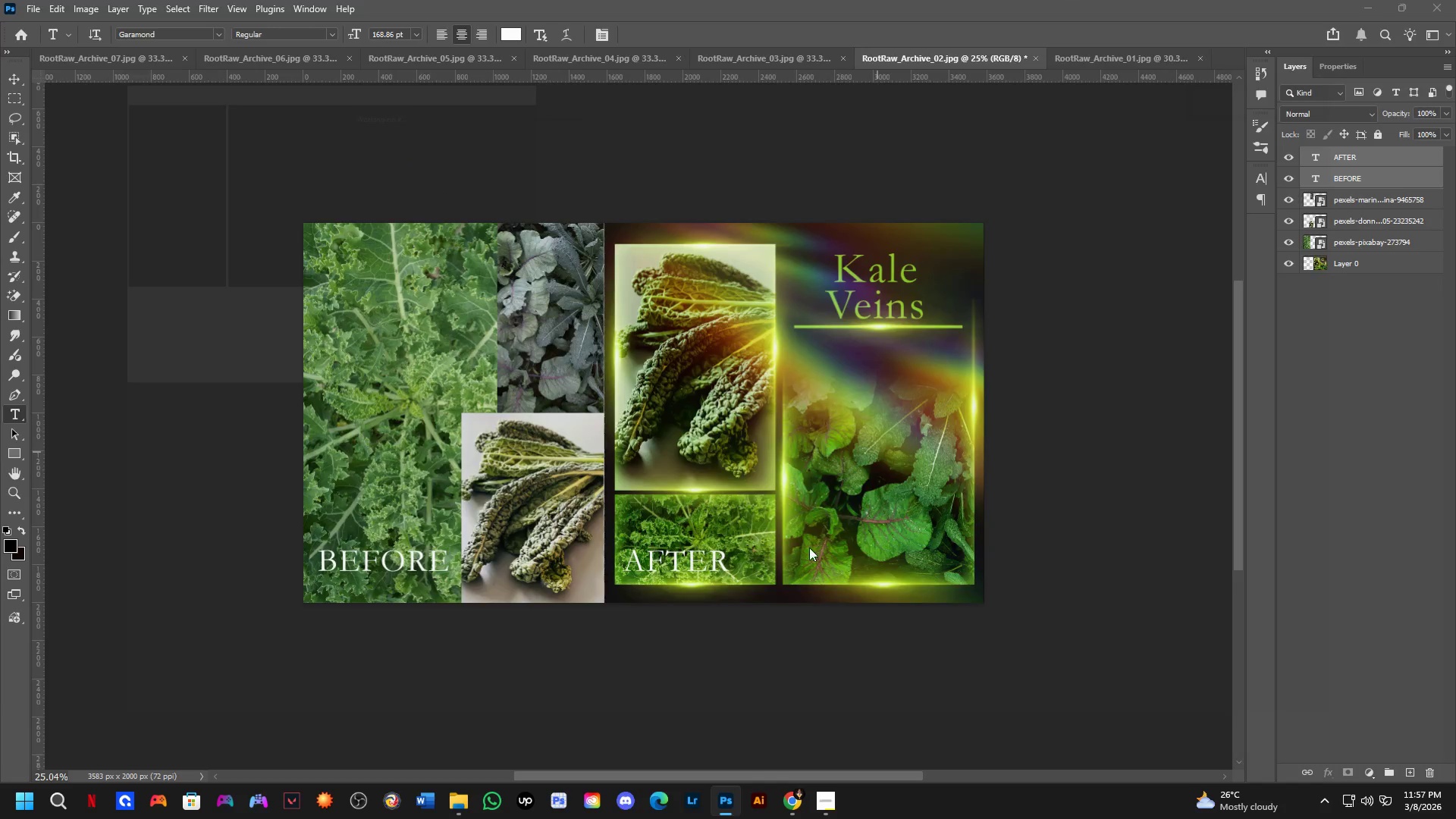 
key(Control+Shift+S)
 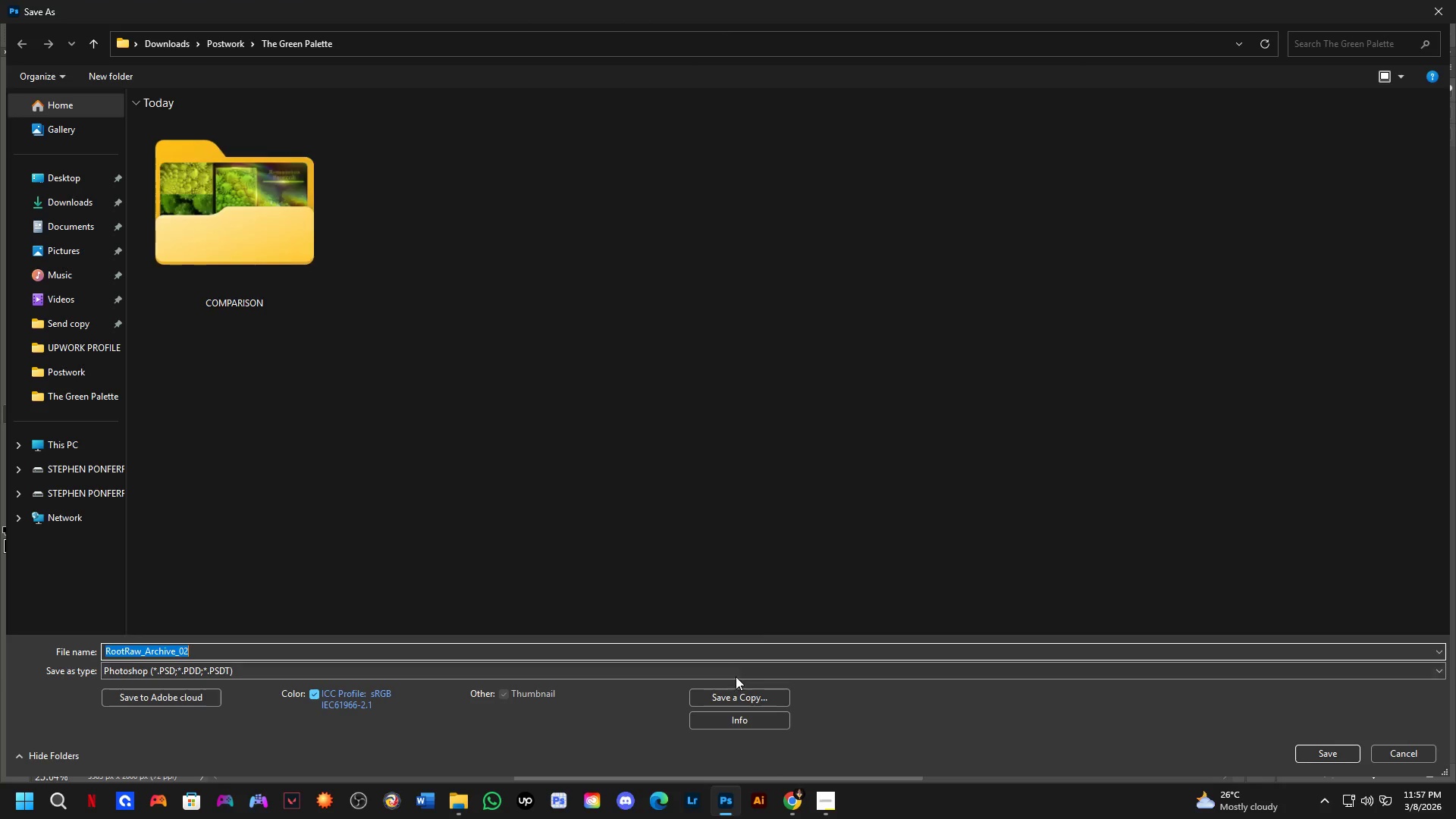 
left_click_drag(start_coordinate=[742, 685], to_coordinate=[747, 697])
 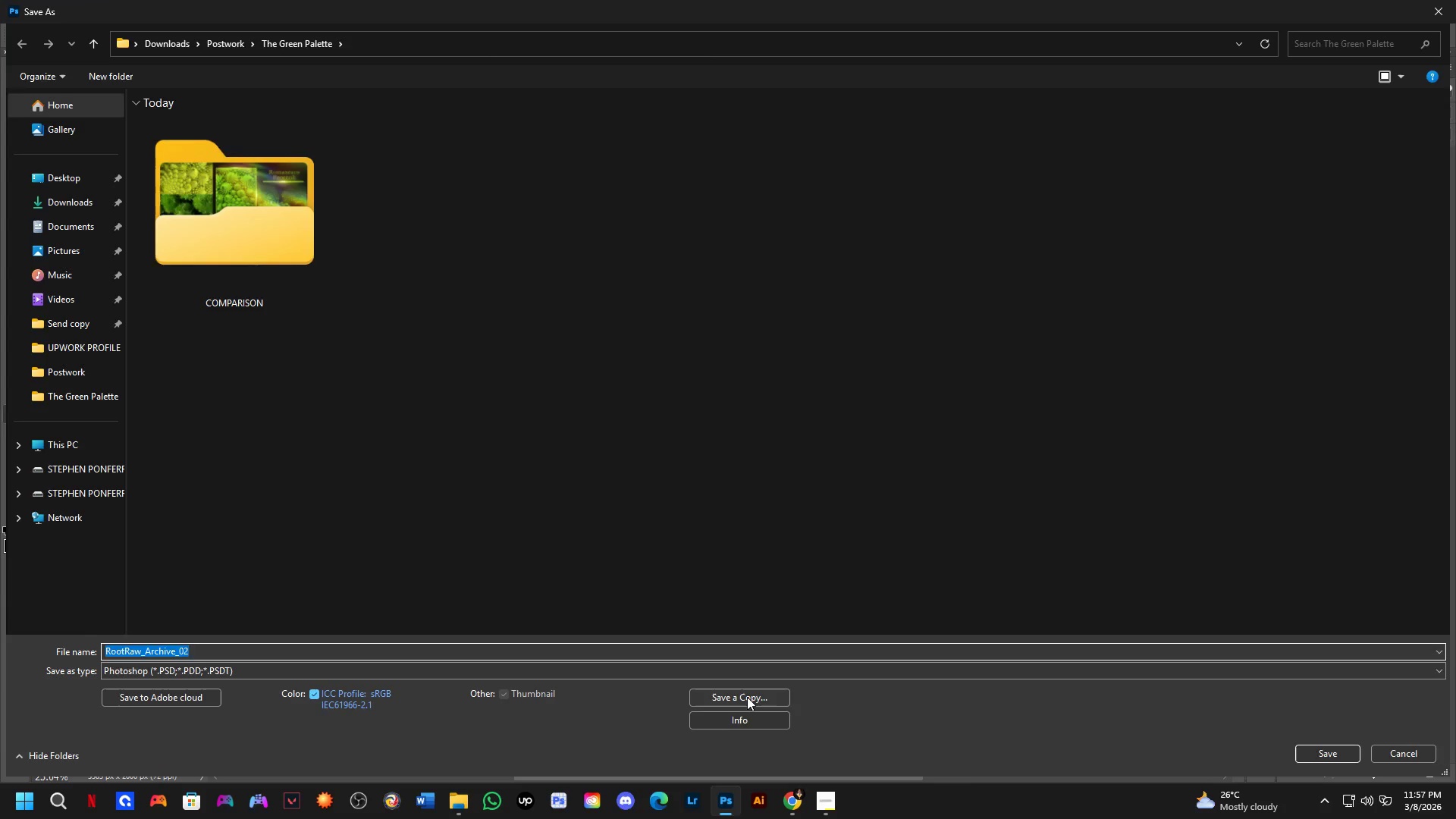 
double_click([747, 697])
 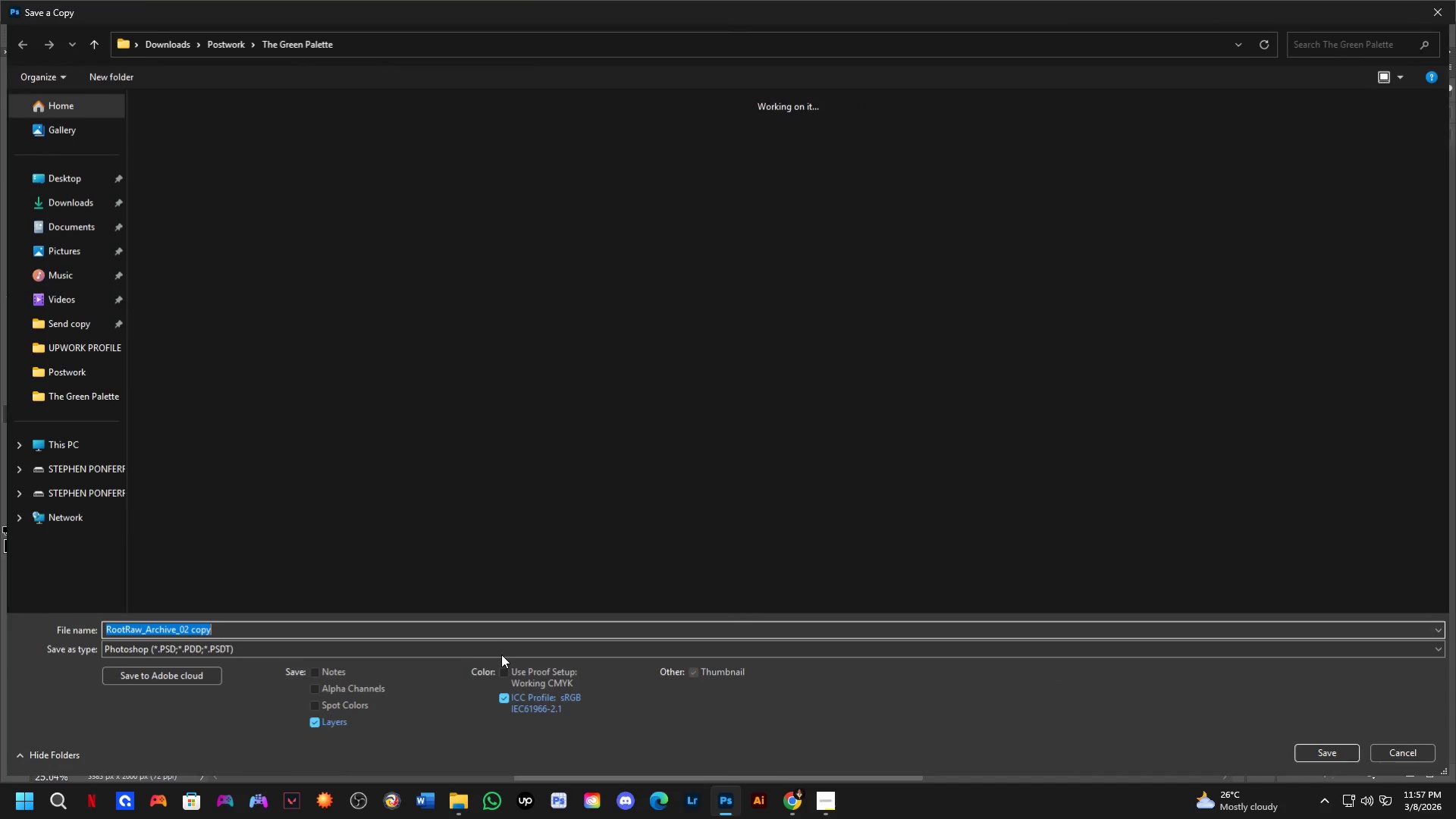 
left_click([502, 654])
 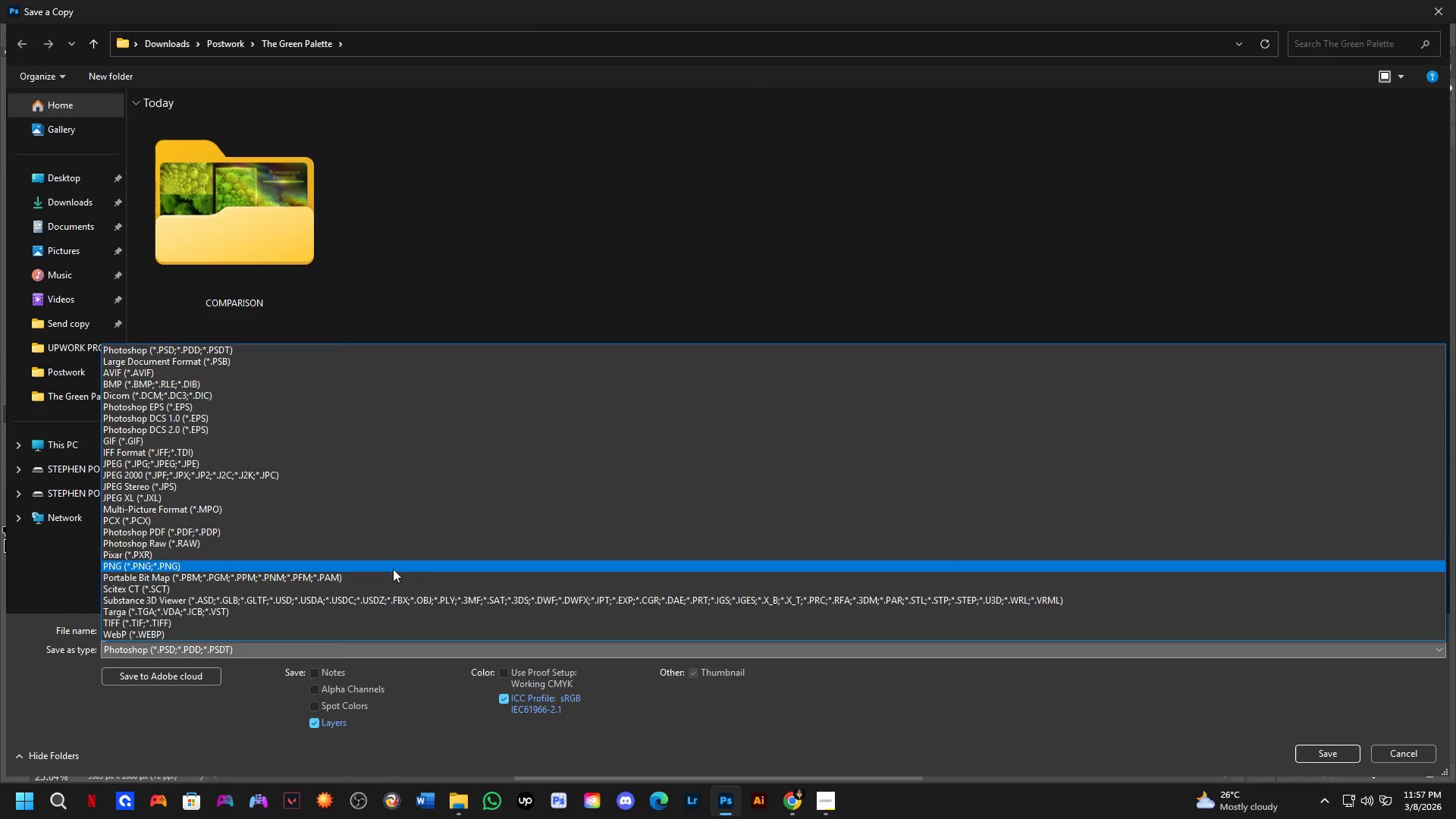 
left_click_drag(start_coordinate=[340, 504], to_coordinate=[375, 463])
 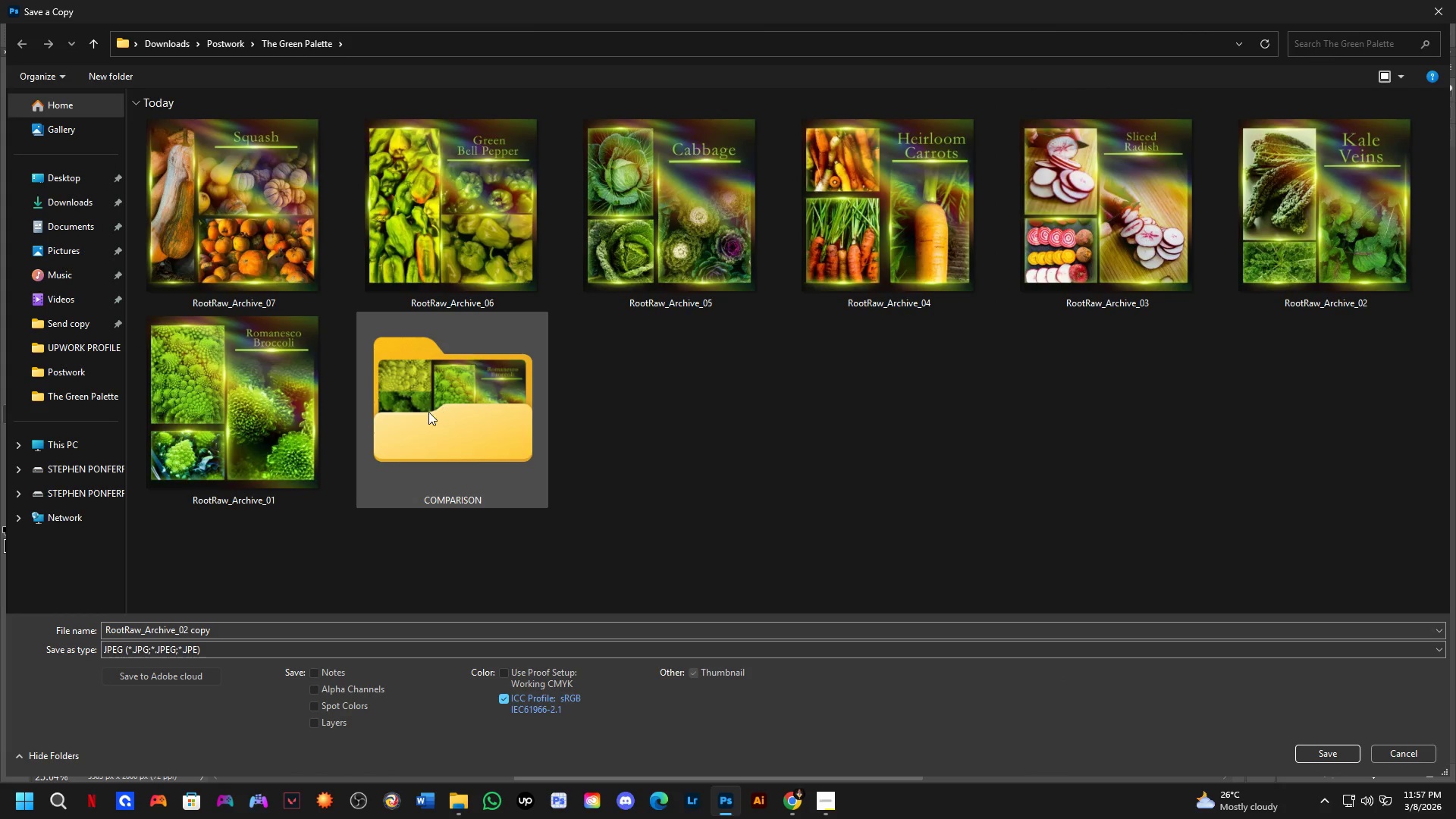 
double_click([426, 413])
 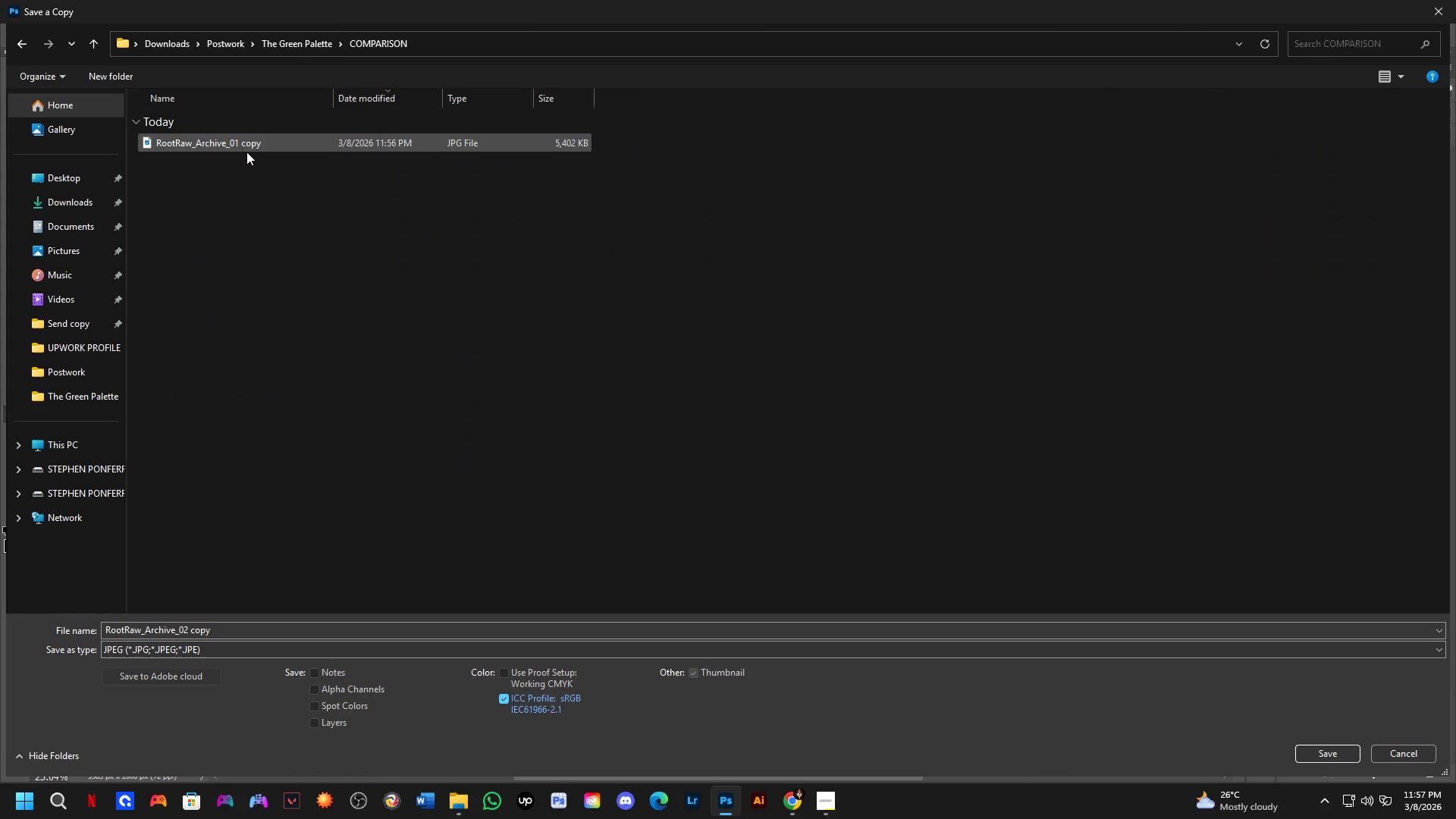 
key(NumpadEnter)
 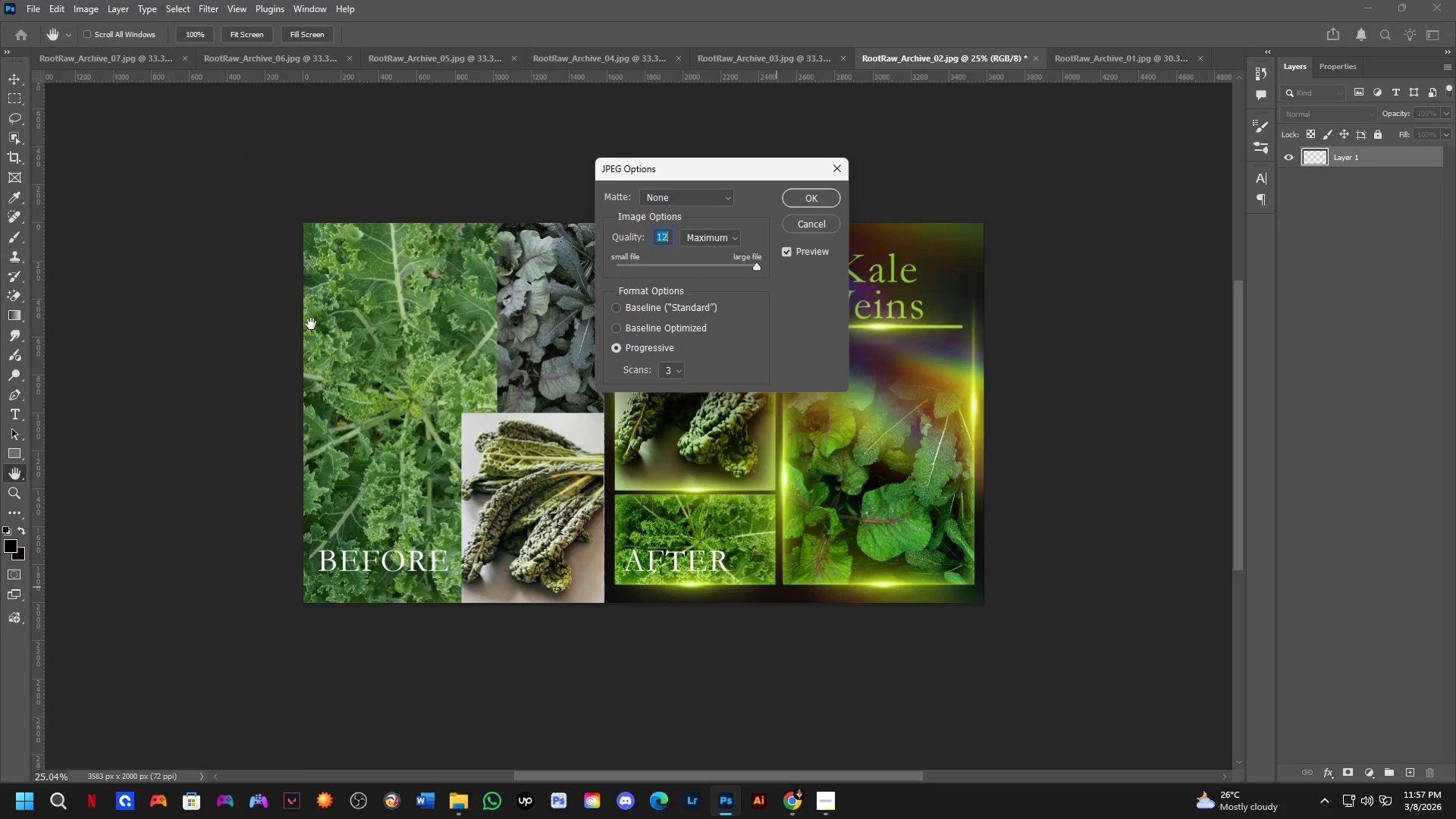 
key(NumpadEnter)
 